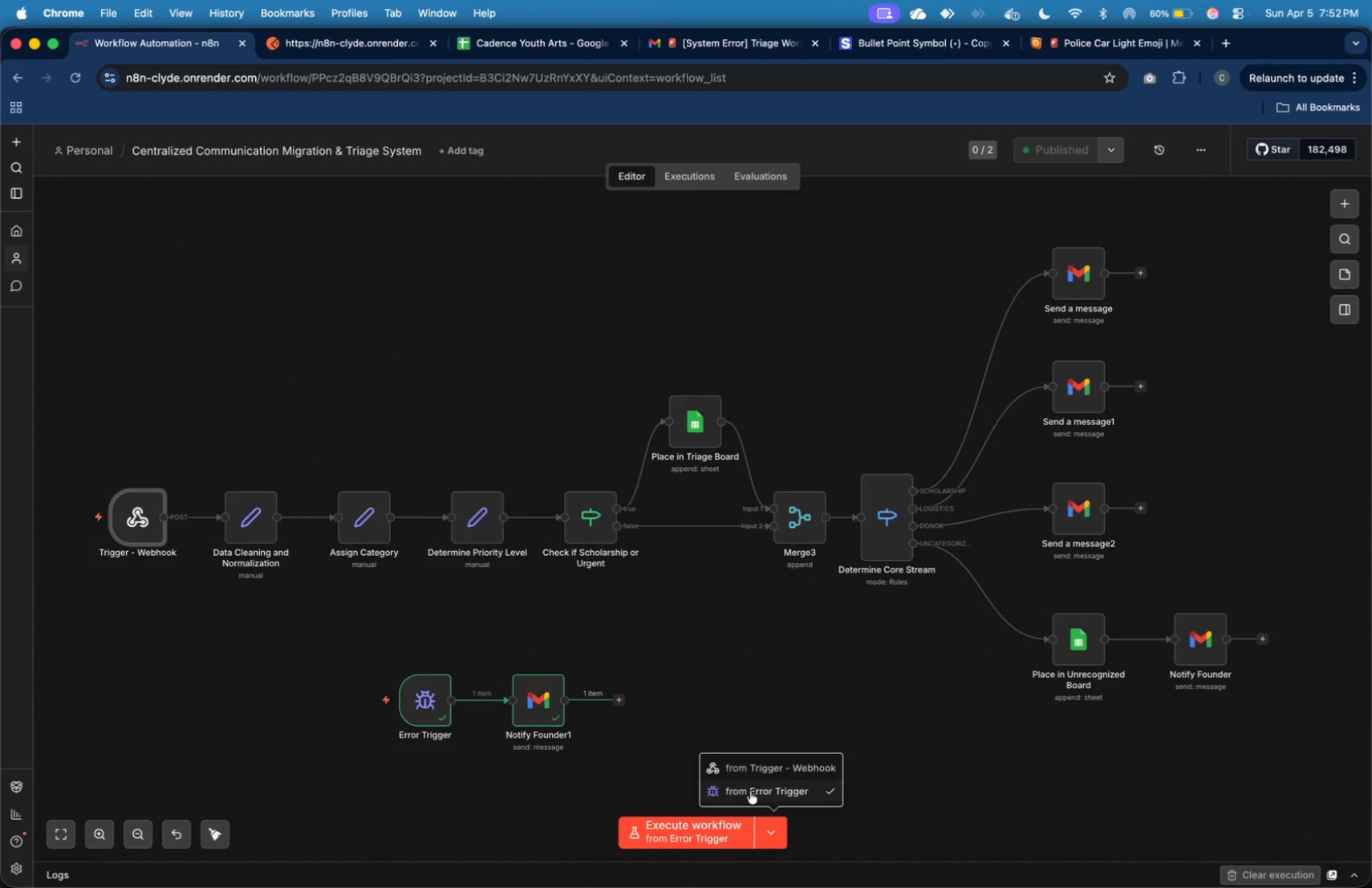 
left_click([753, 771])
 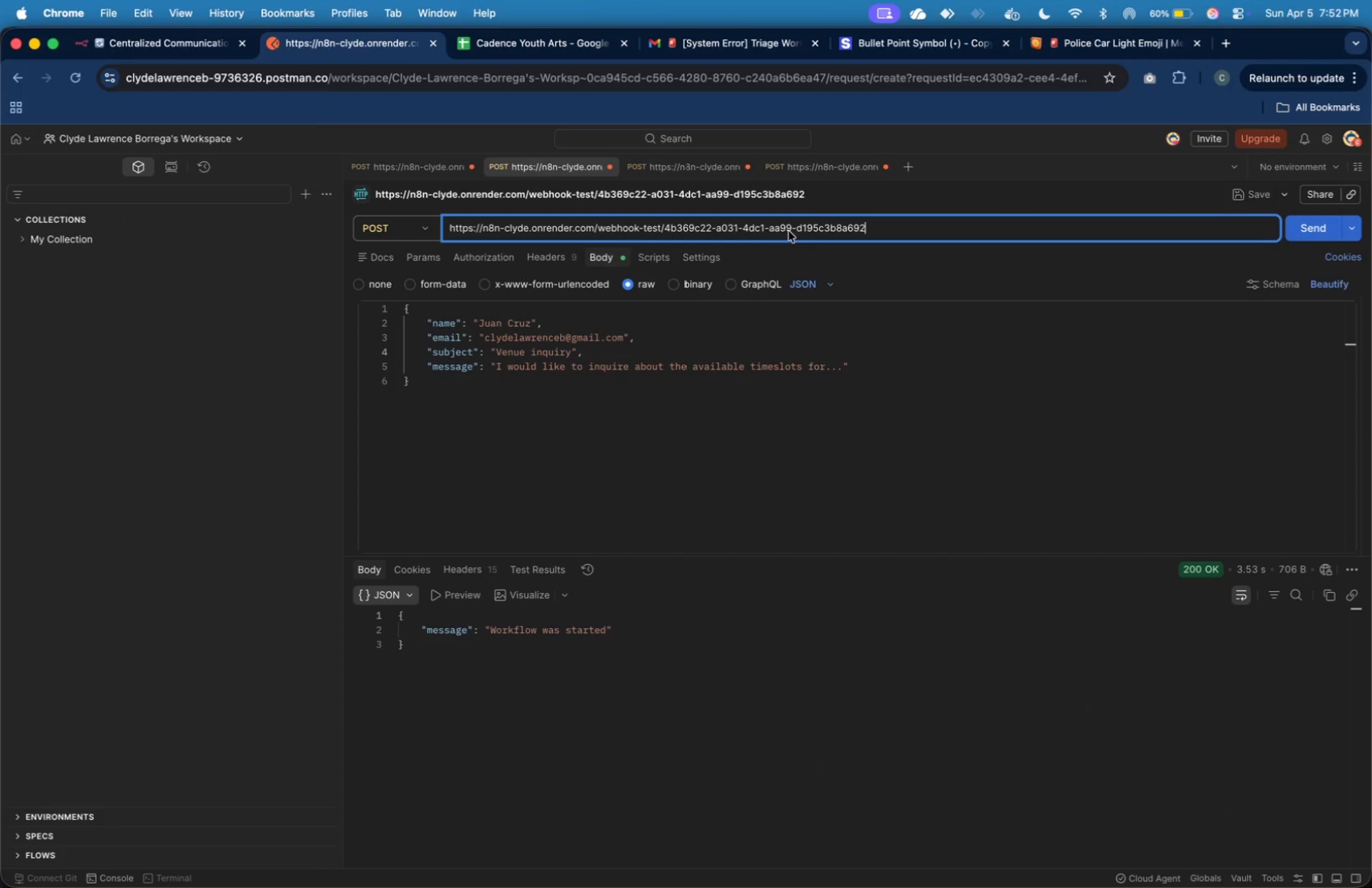 
wait(5.0)
 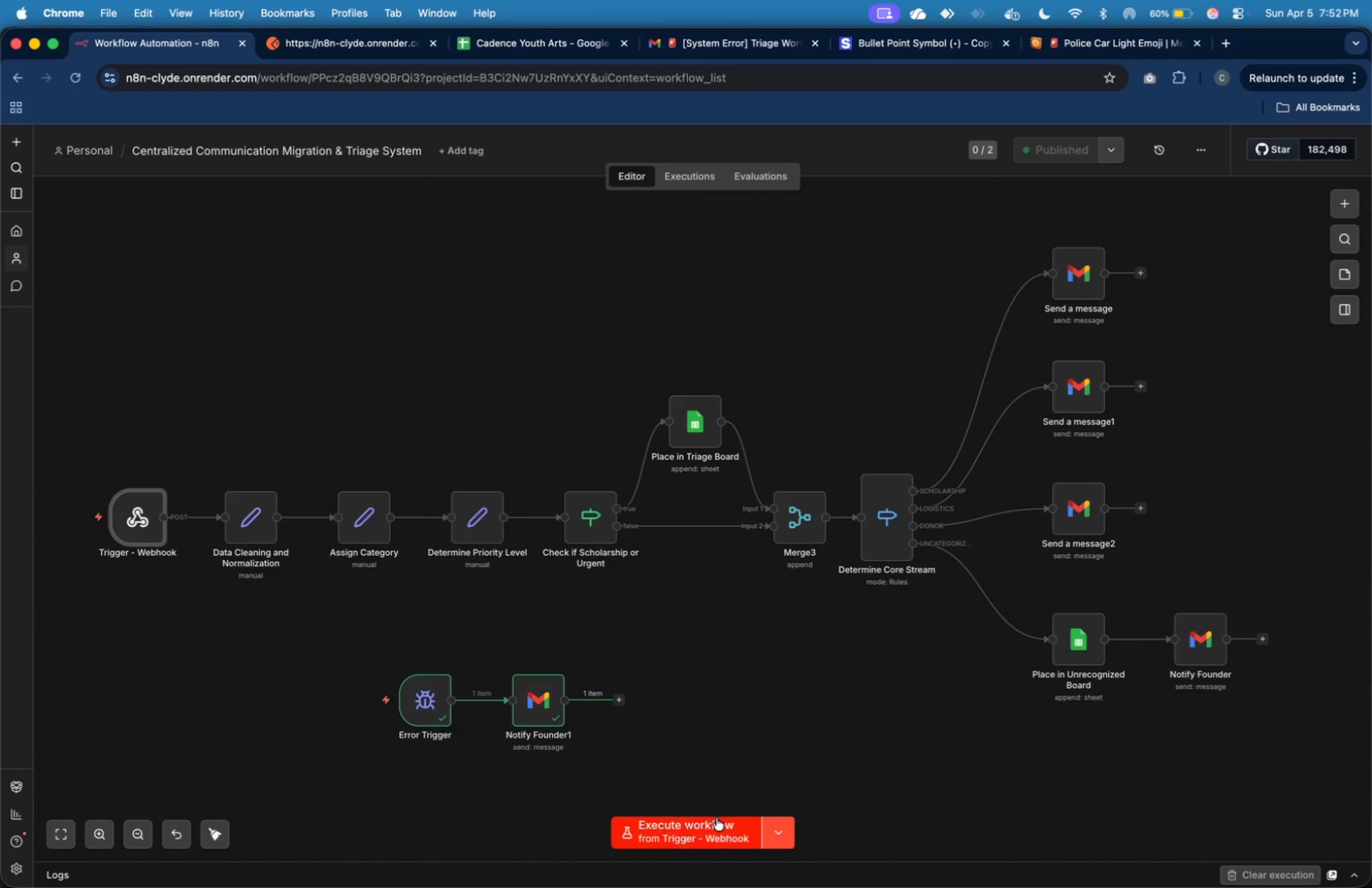 
left_click([1308, 225])
 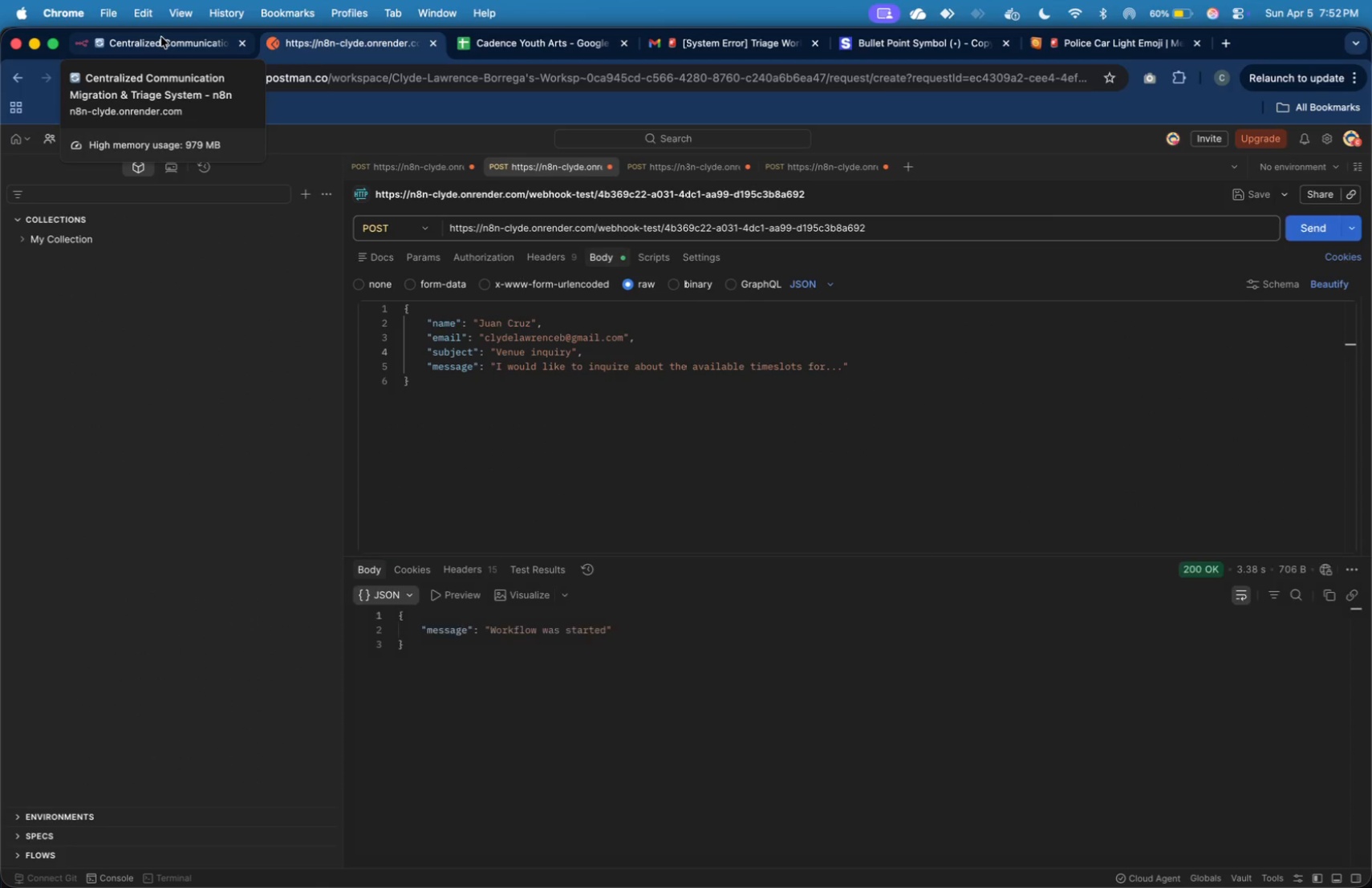 
wait(5.24)
 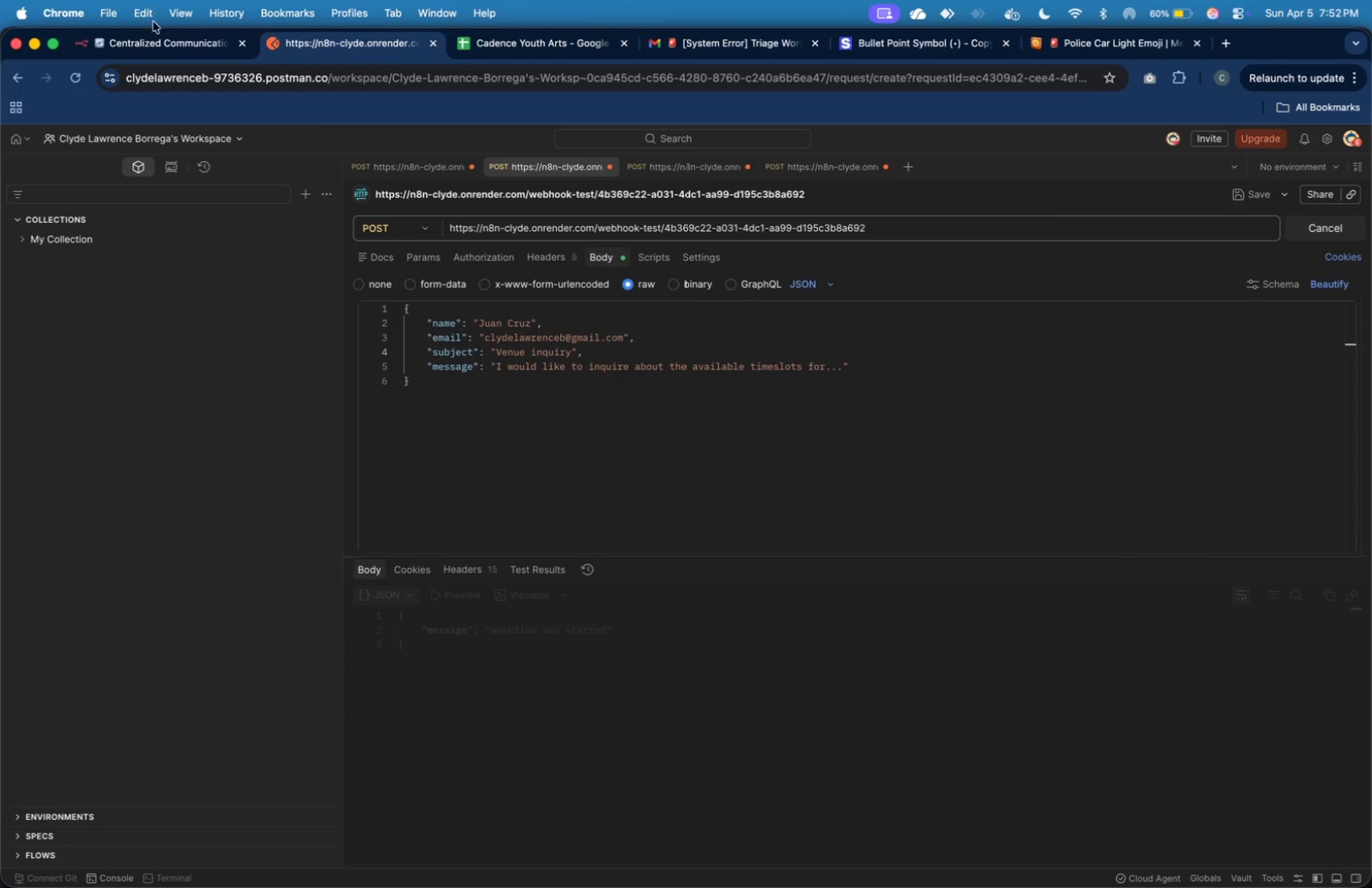 
left_click([161, 37])
 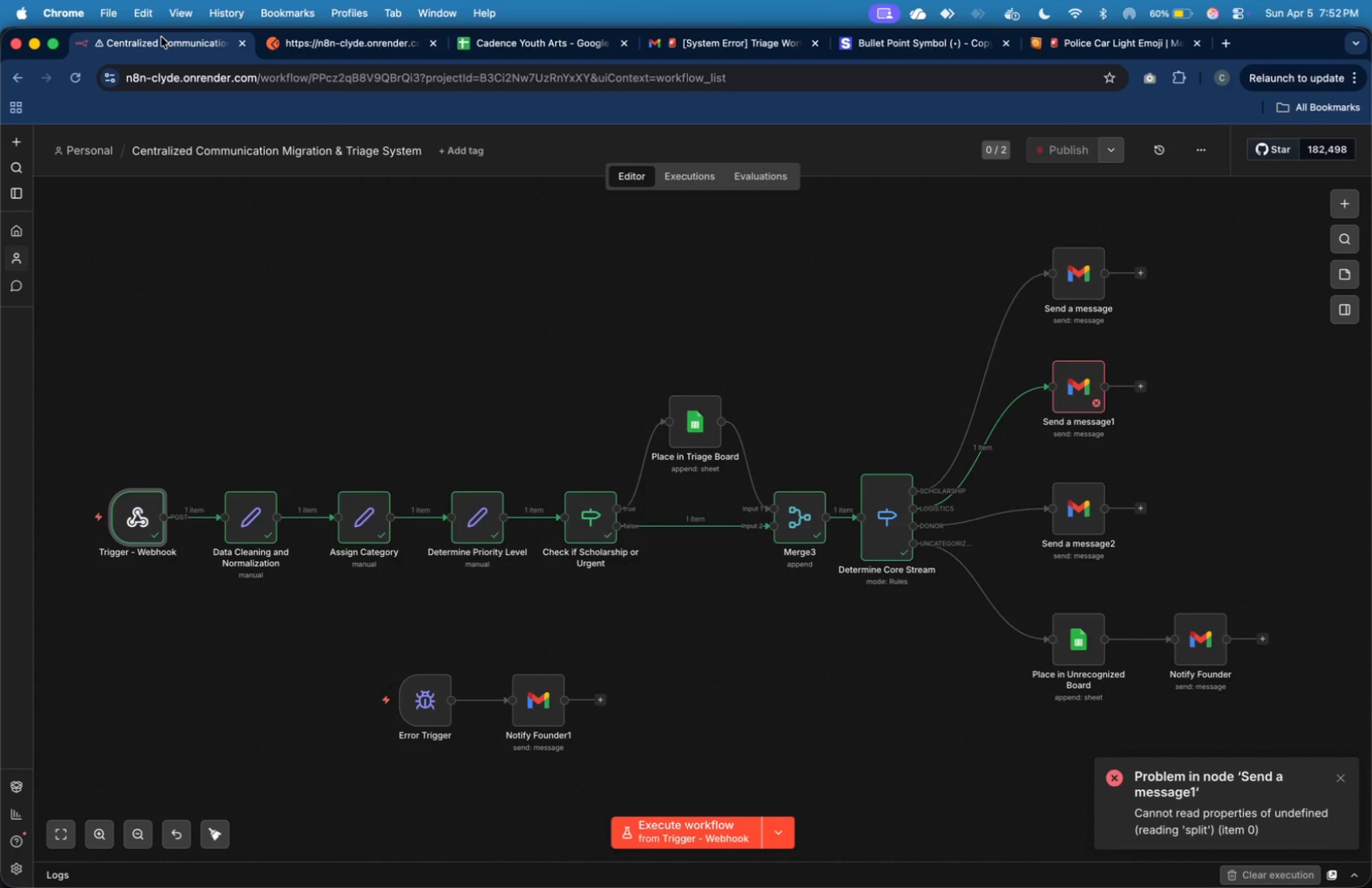 
wait(8.83)
 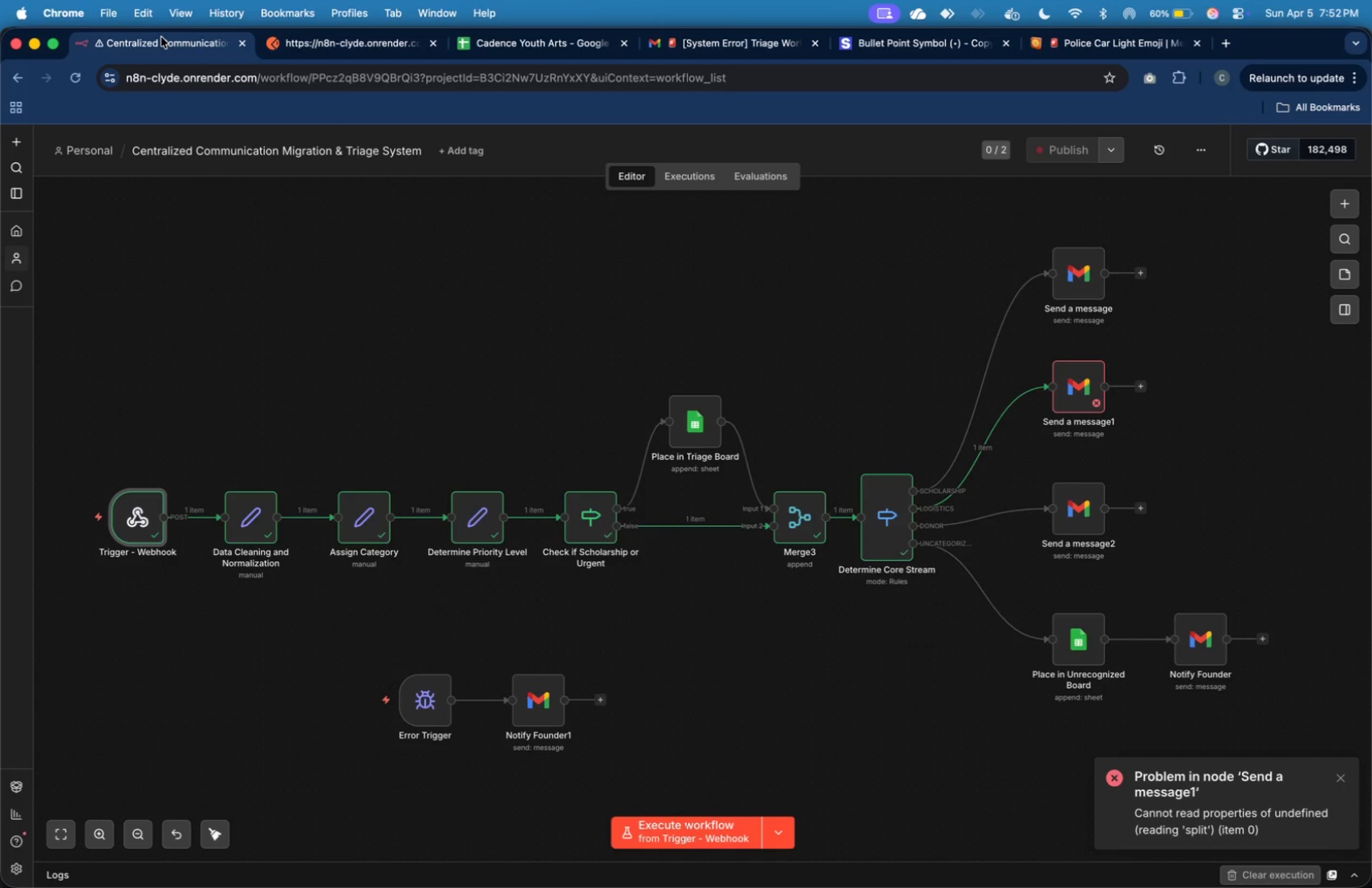 
double_click([1090, 371])
 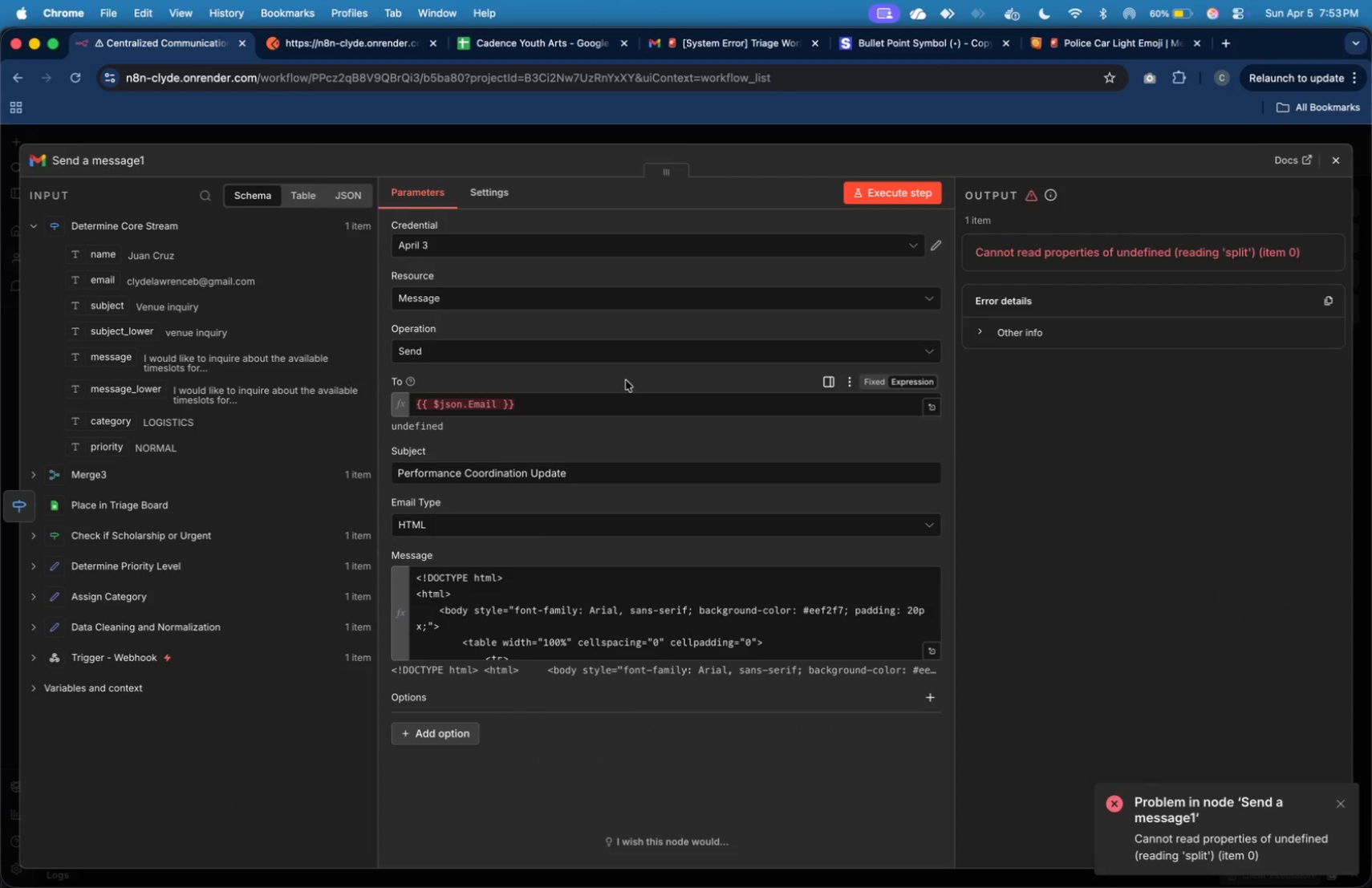 
left_click_drag(start_coordinate=[615, 396], to_coordinate=[568, 422])
 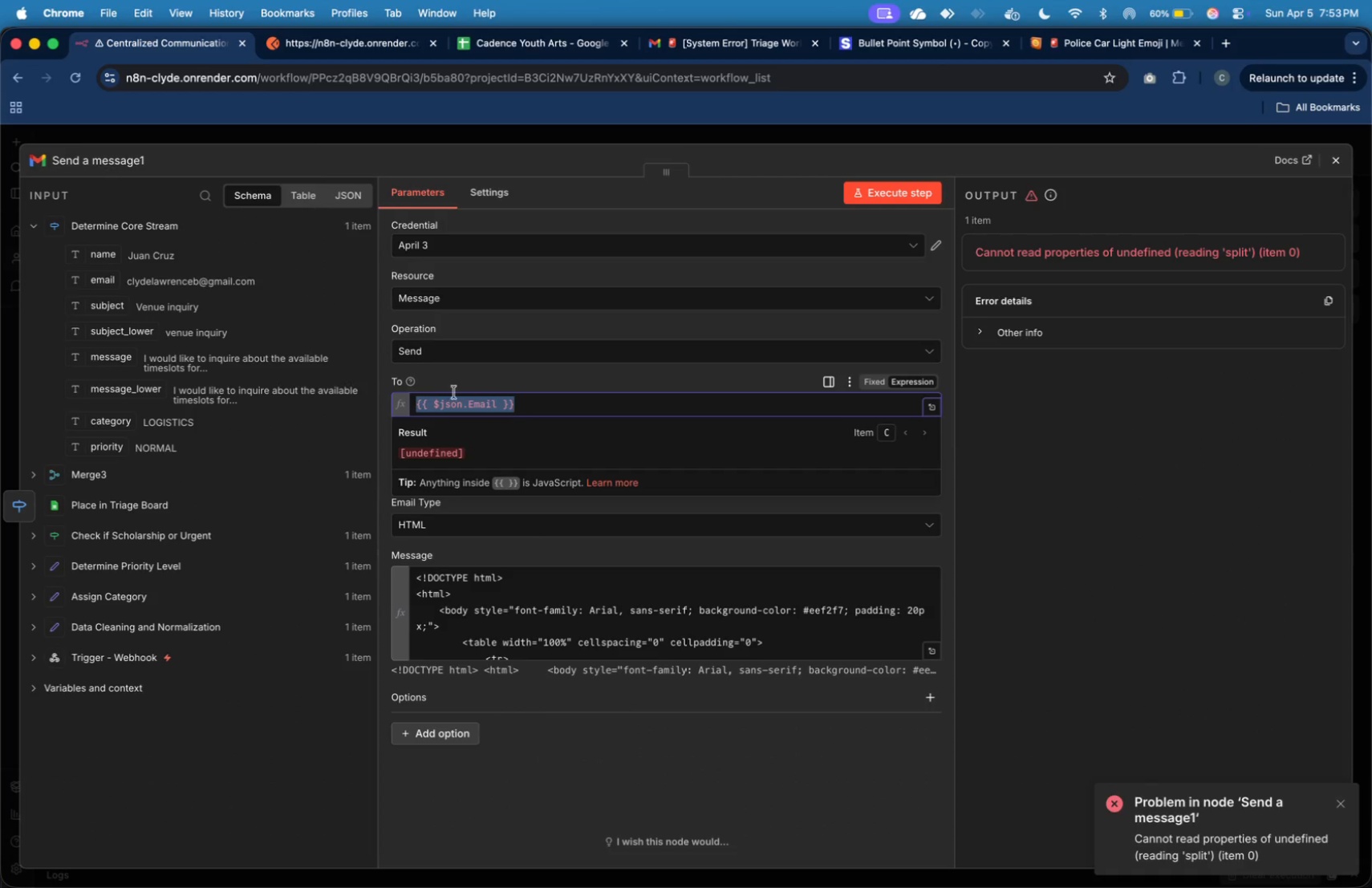 
key(Backspace)
 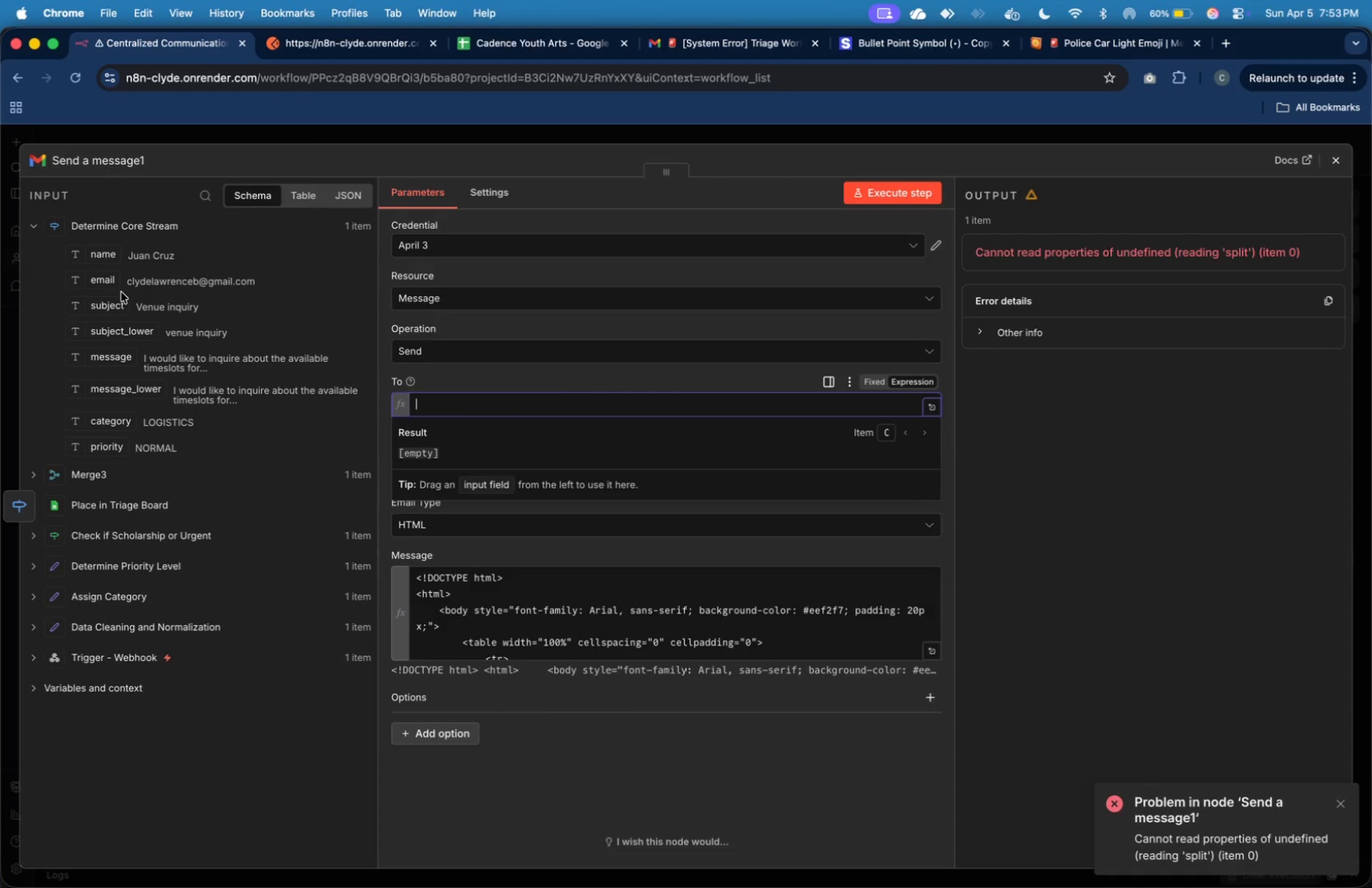 
left_click_drag(start_coordinate=[112, 283], to_coordinate=[415, 399])
 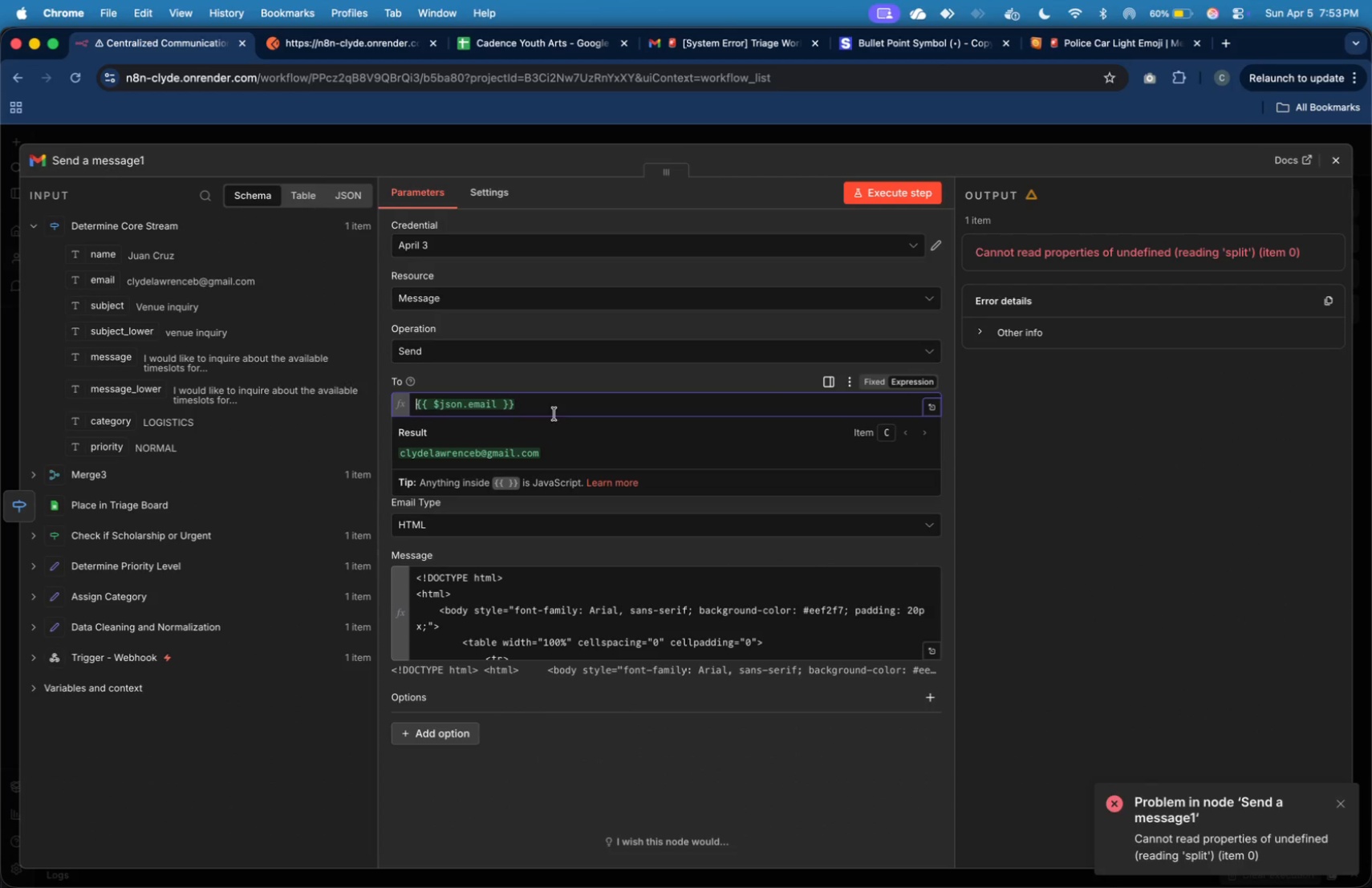 
left_click([555, 411])
 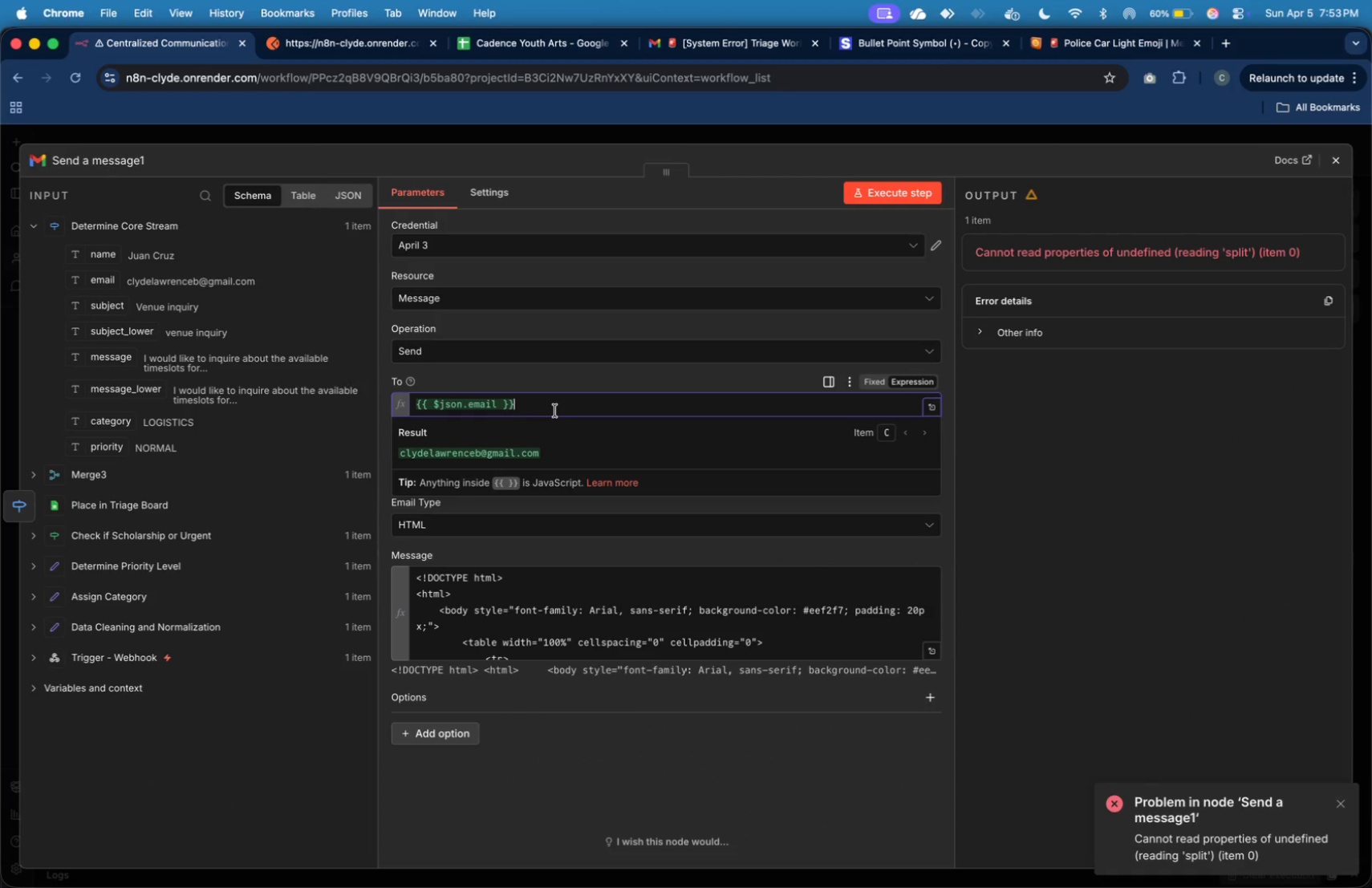 
key(Meta+A)
 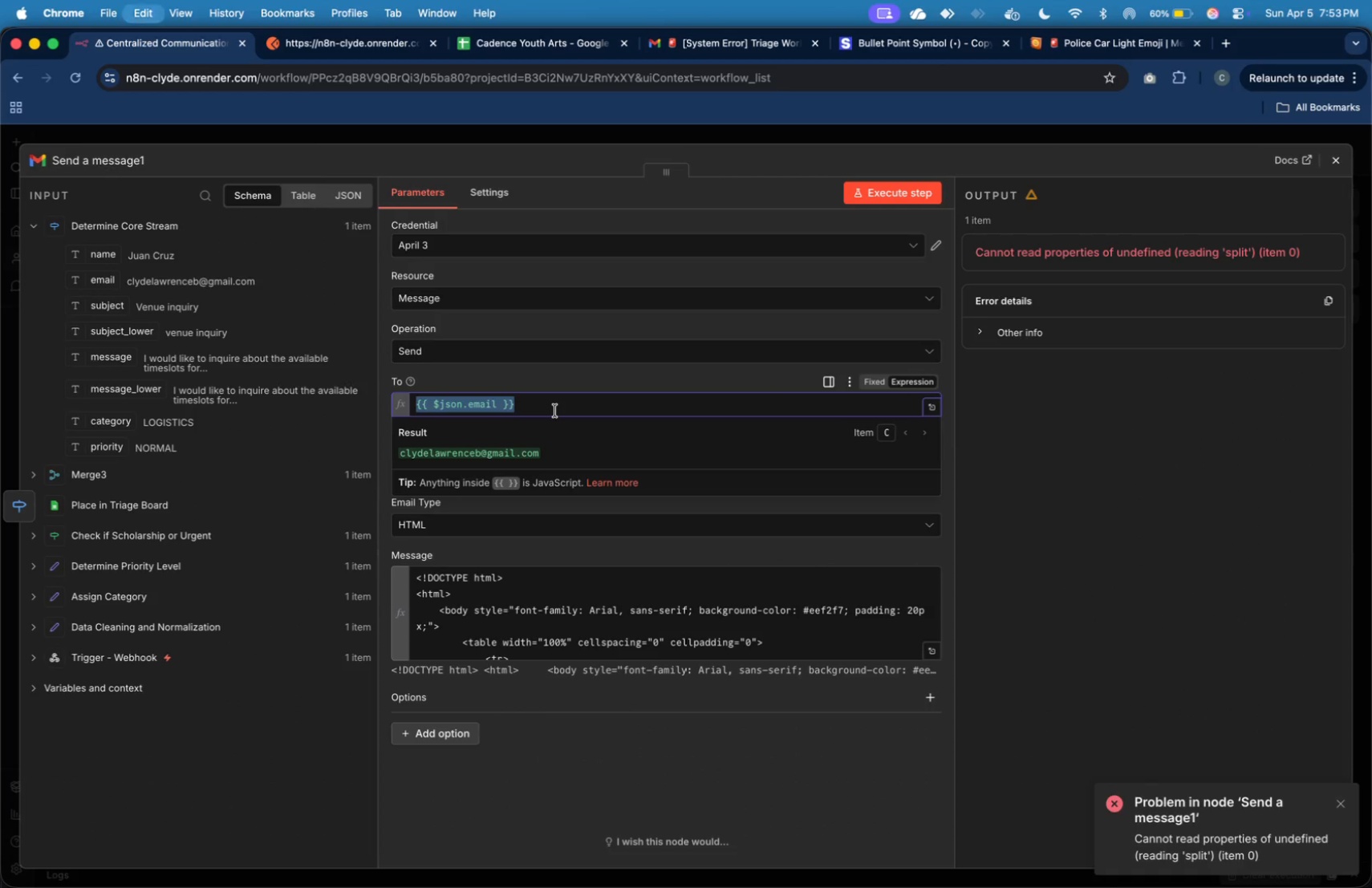 
key(Meta+C)
 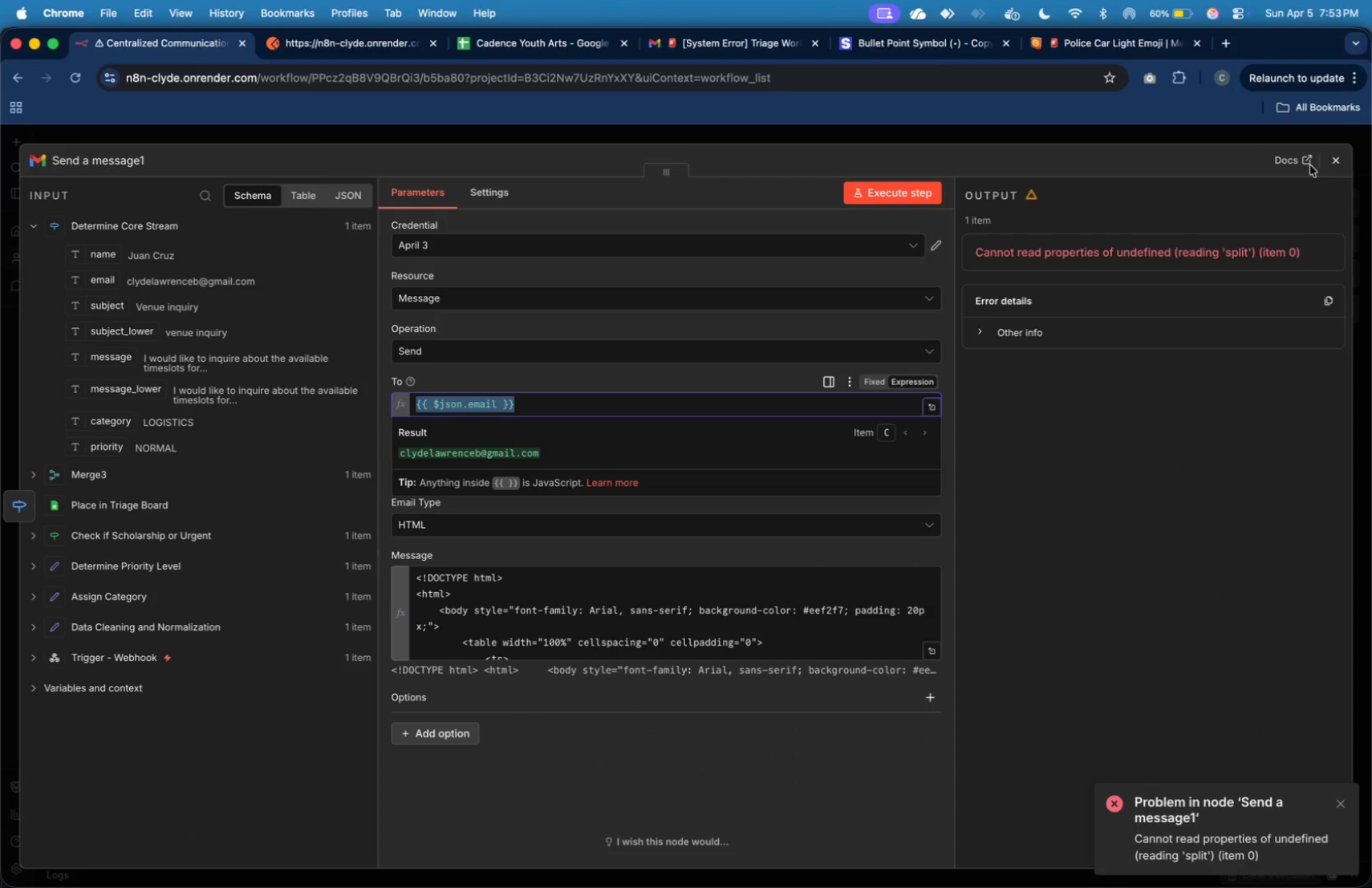 
left_click([1339, 160])
 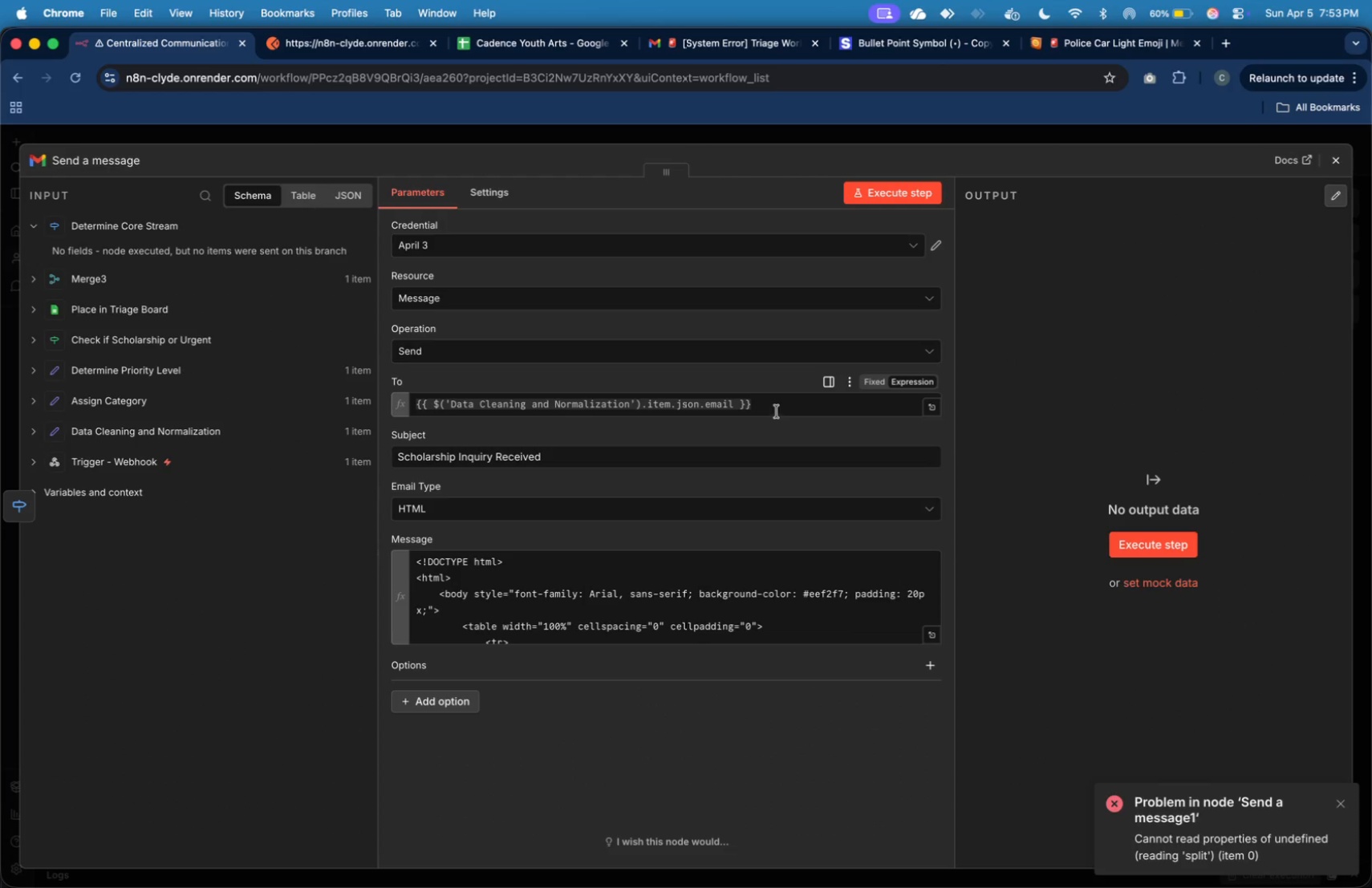 
left_click([778, 409])
 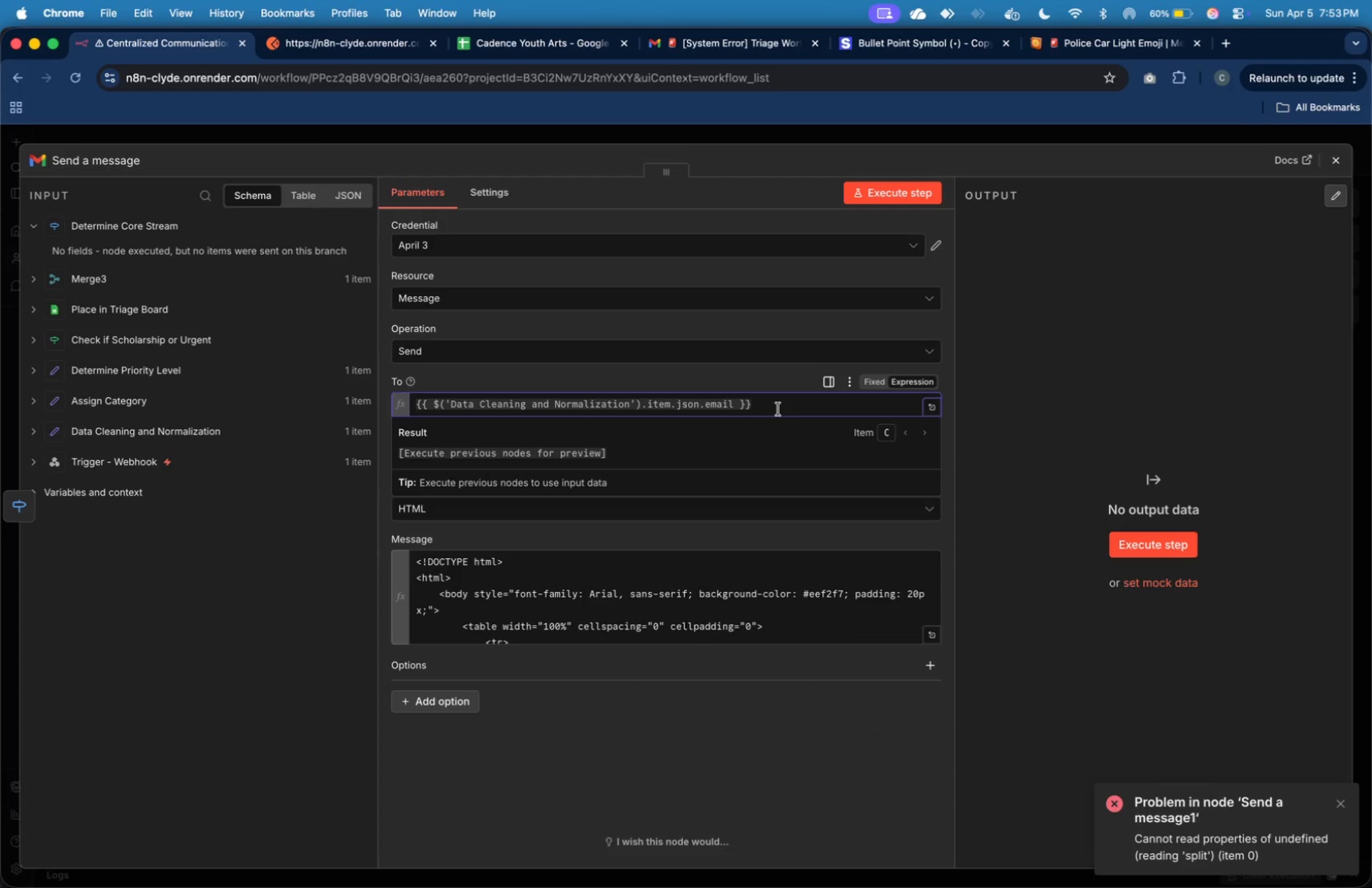 
key(Meta+A)
 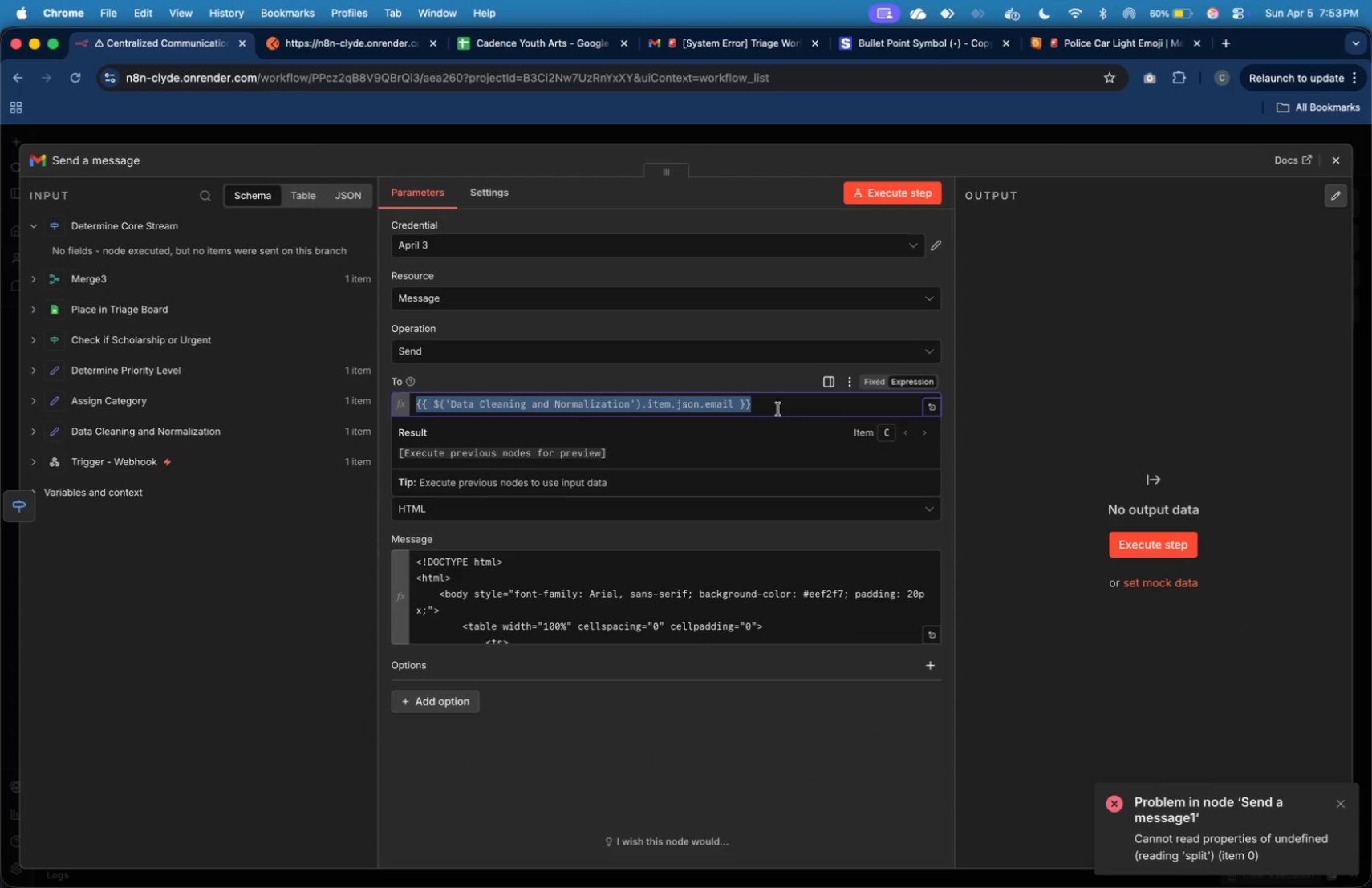 
key(Meta+V)
 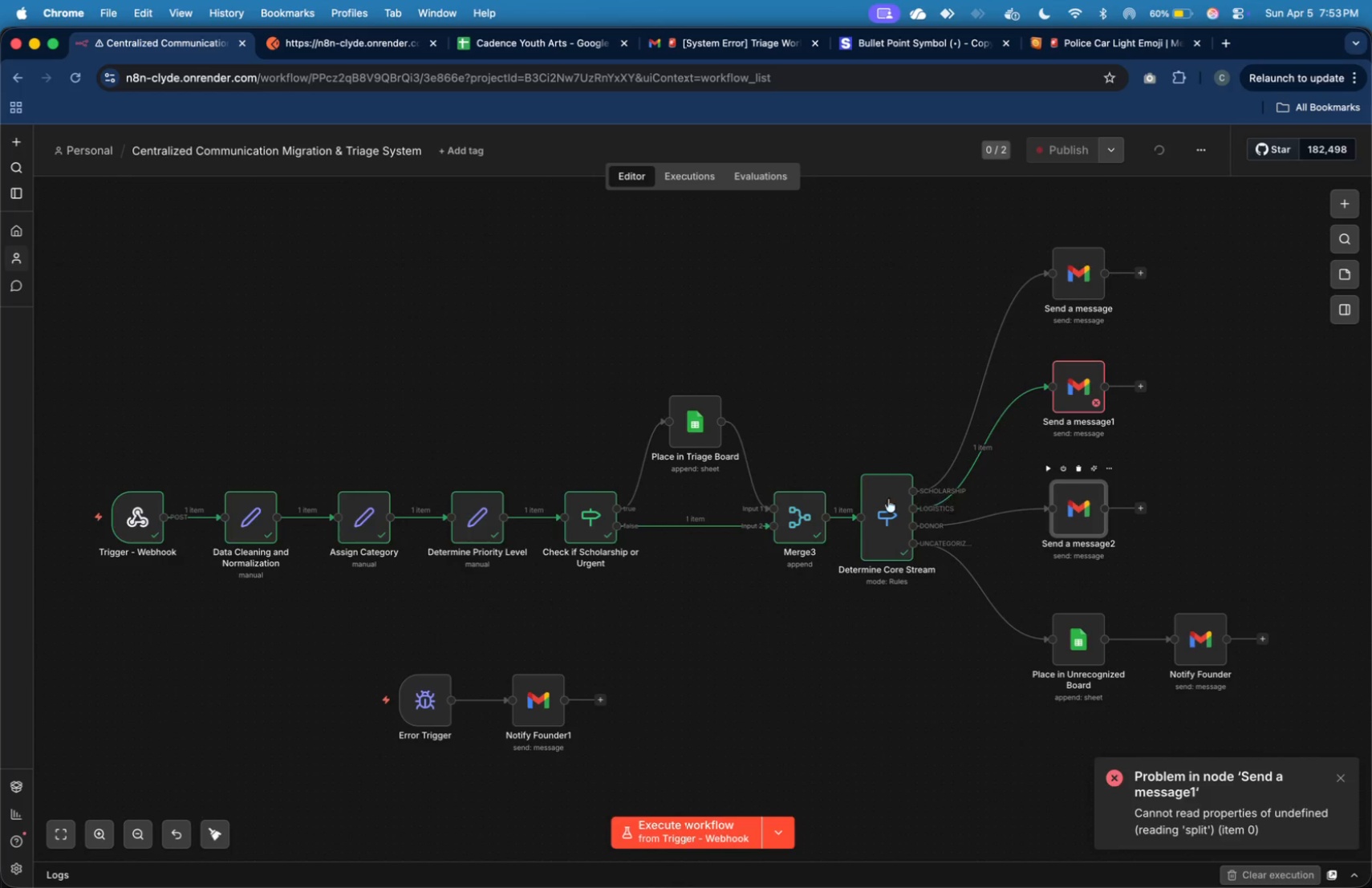 
left_click([774, 405])
 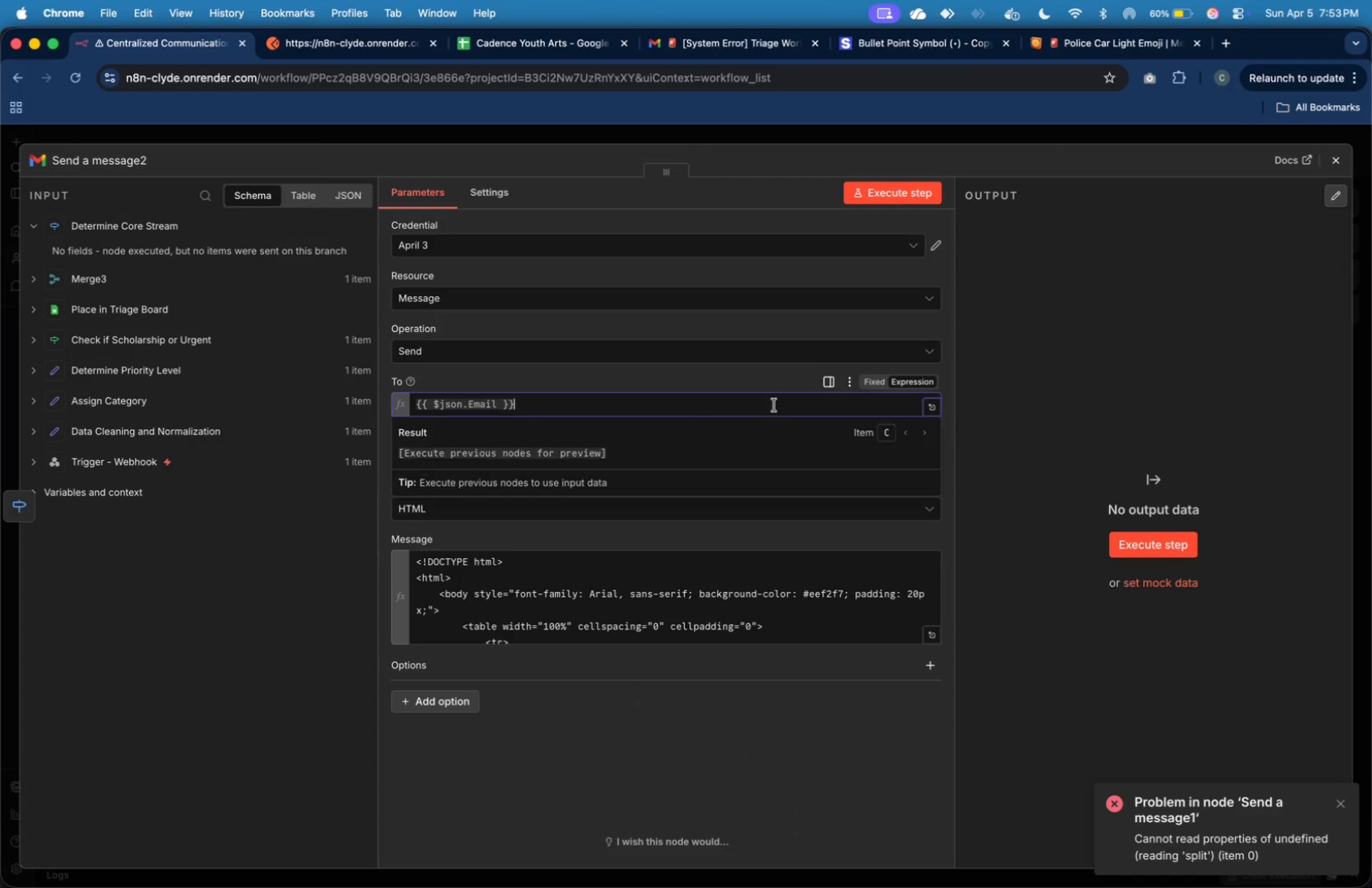 
key(Meta+A)
 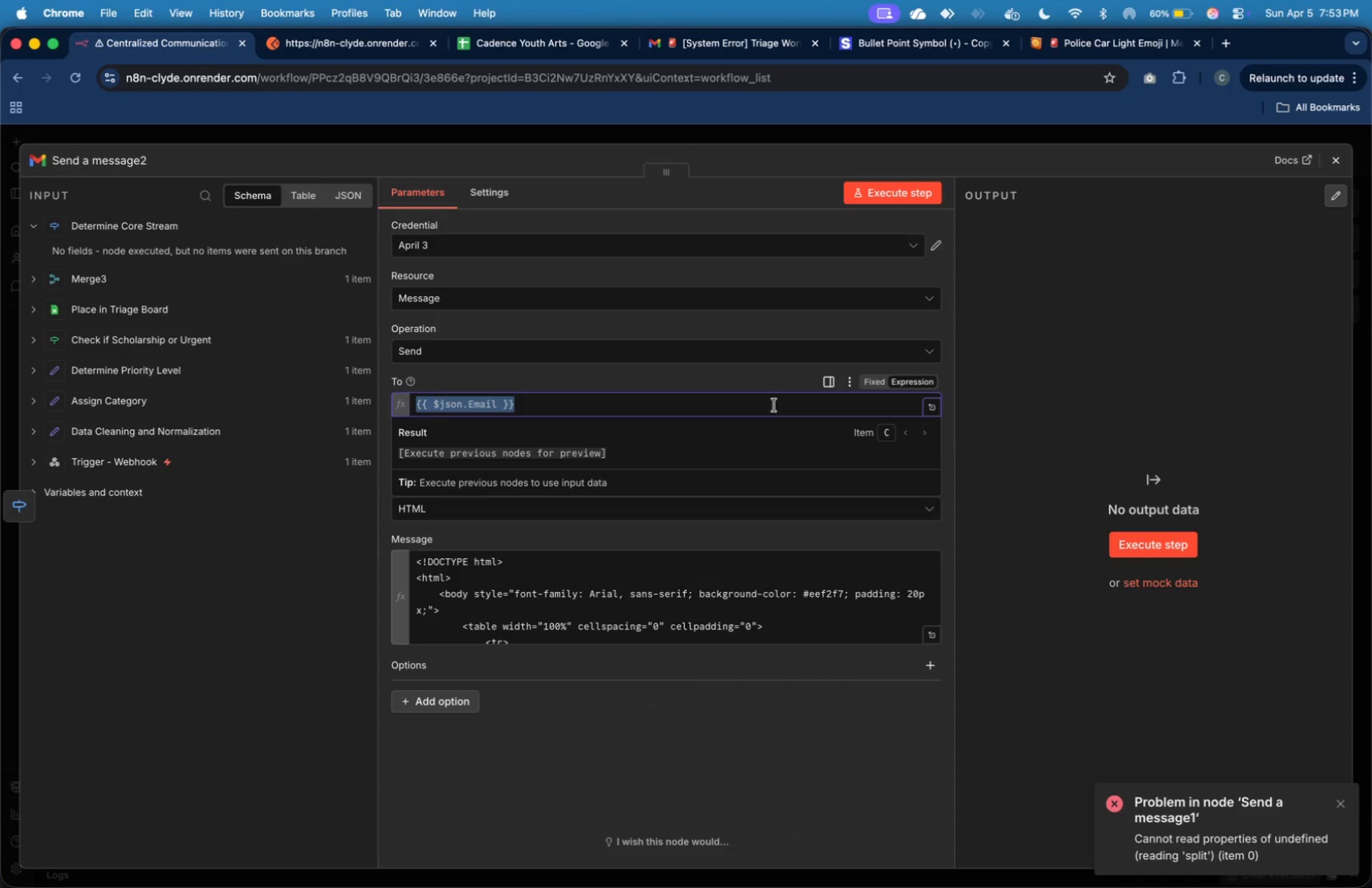 
key(Meta+V)
 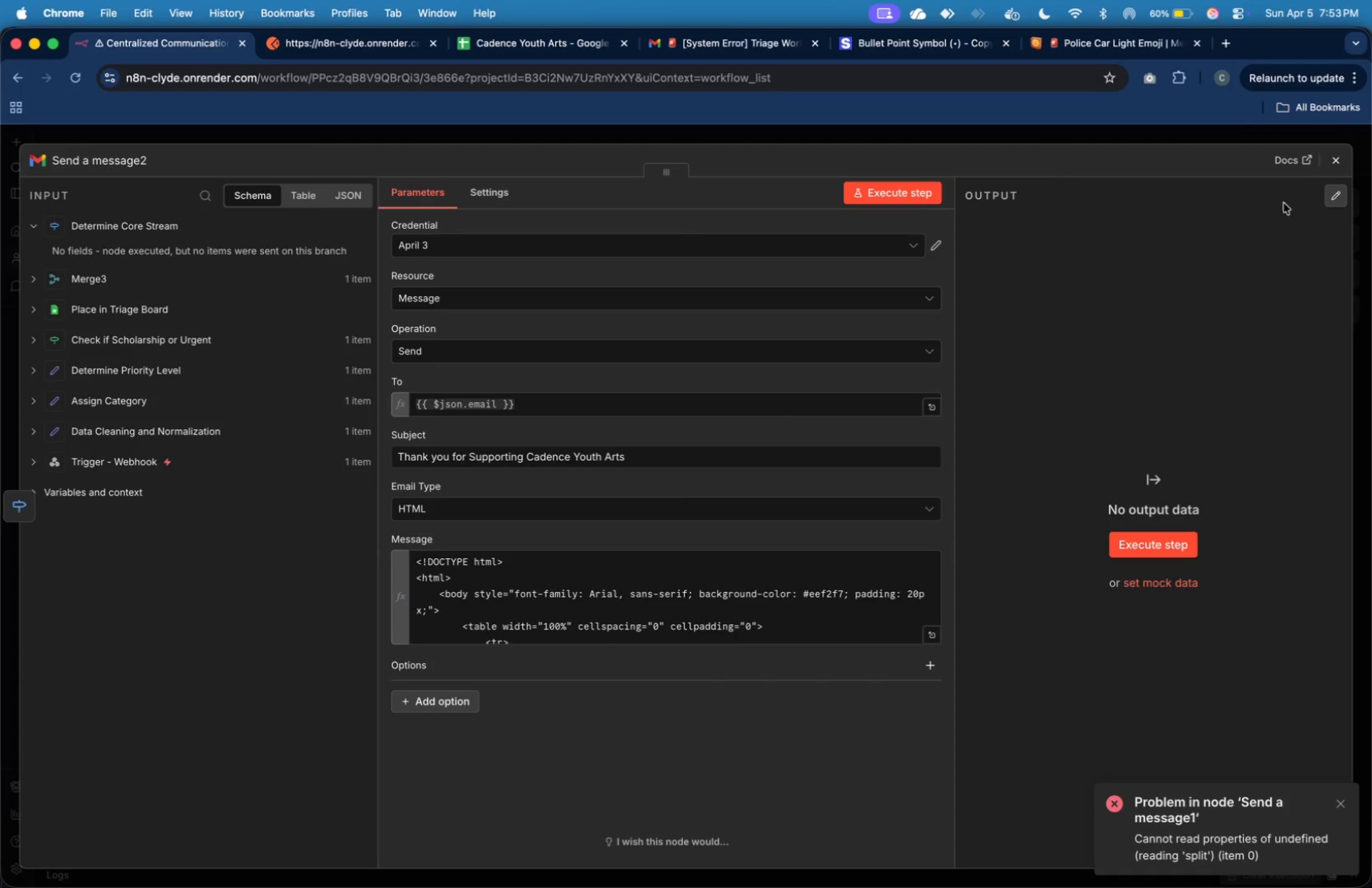 
left_click([1335, 163])
 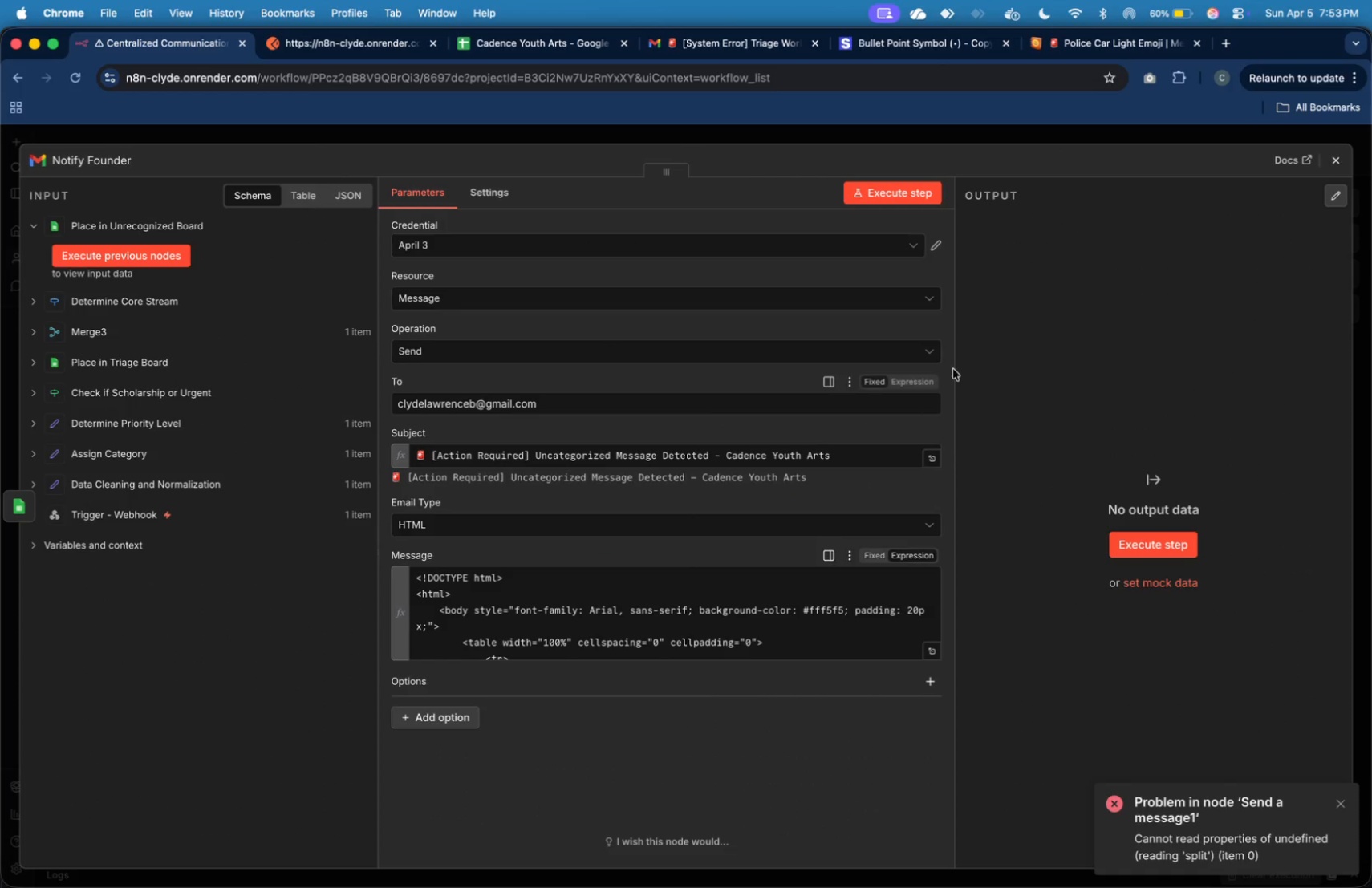 
wait(5.12)
 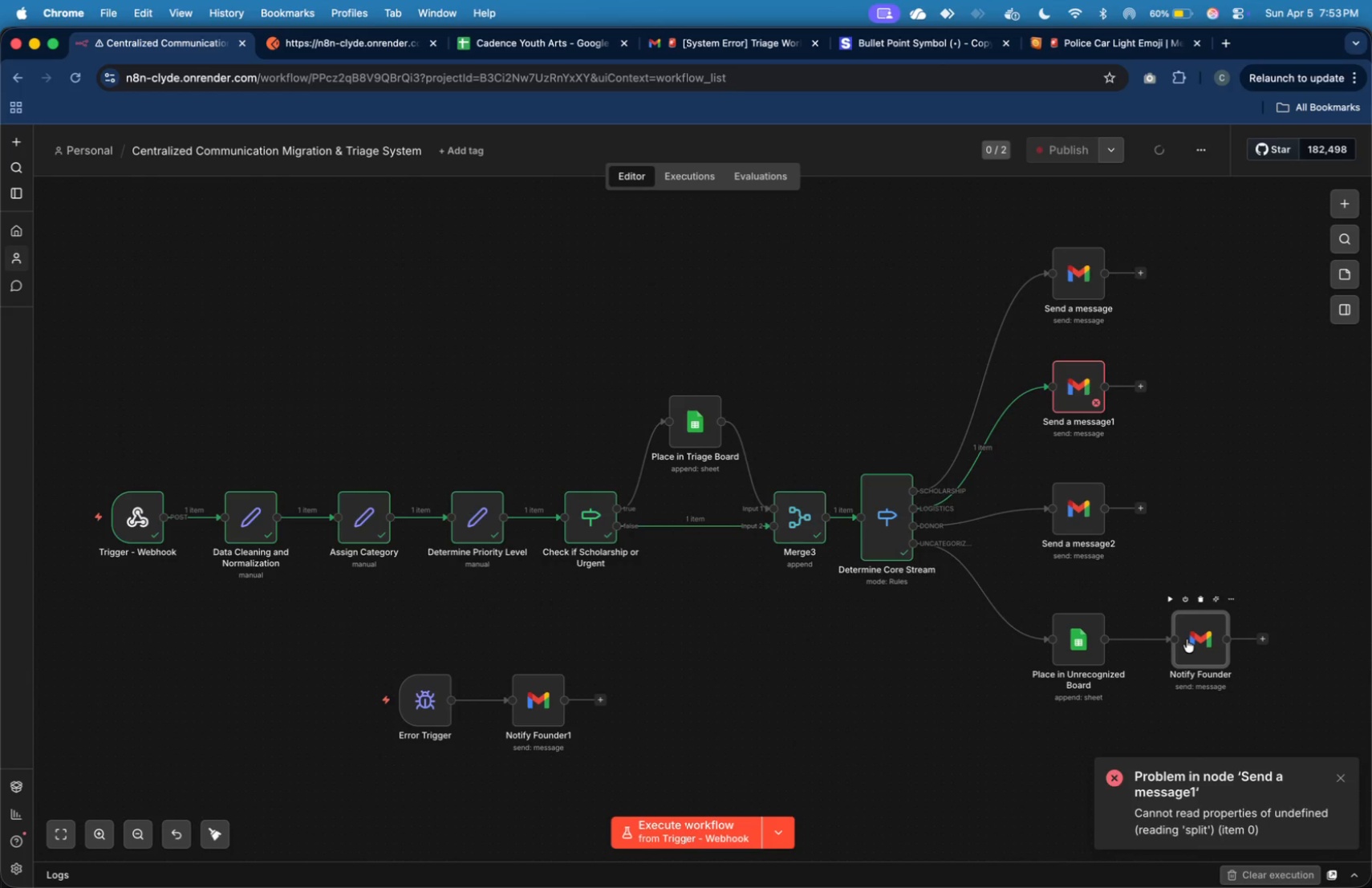 
left_click([1322, 161])
 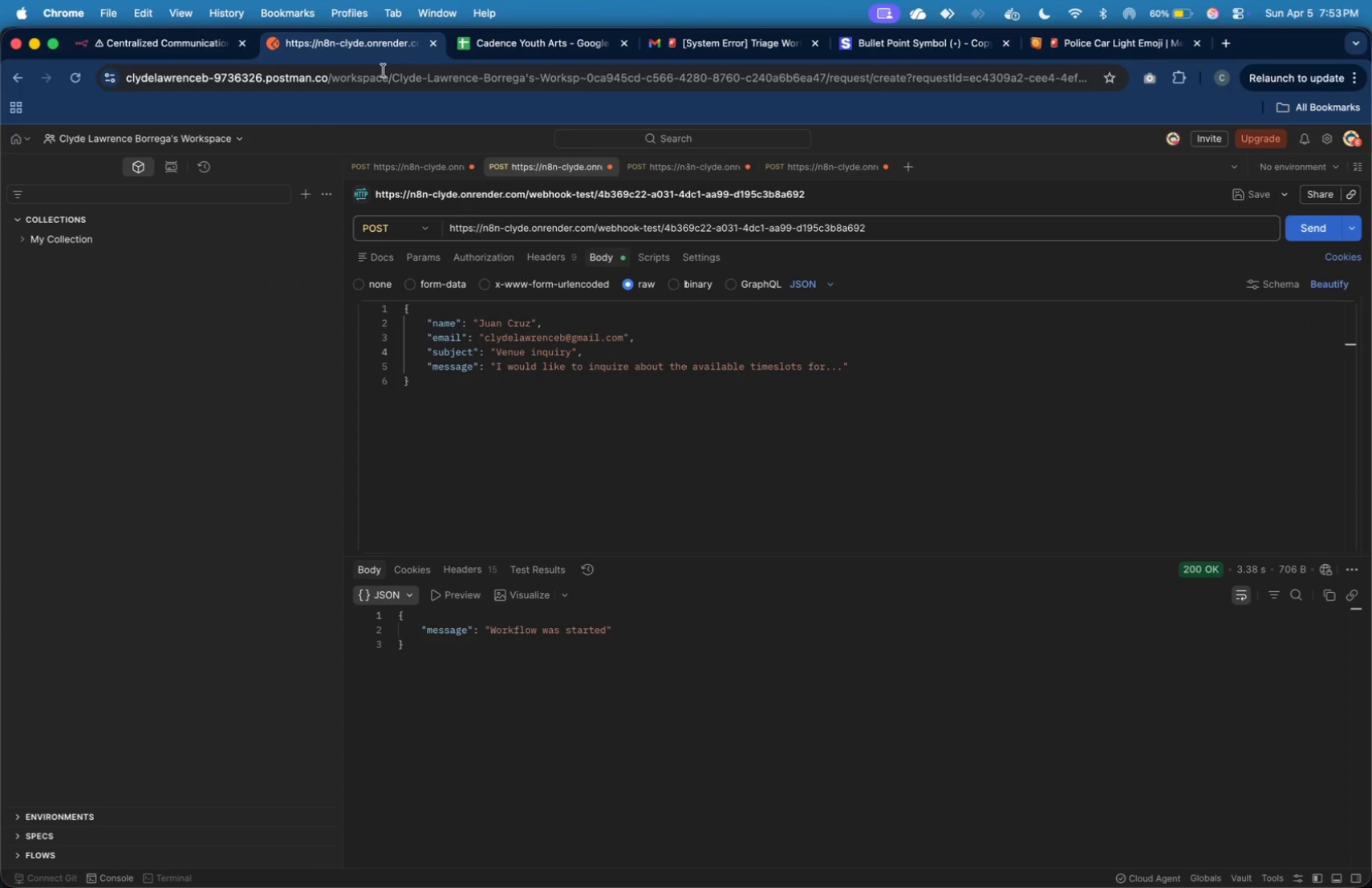 
left_click([196, 43])
 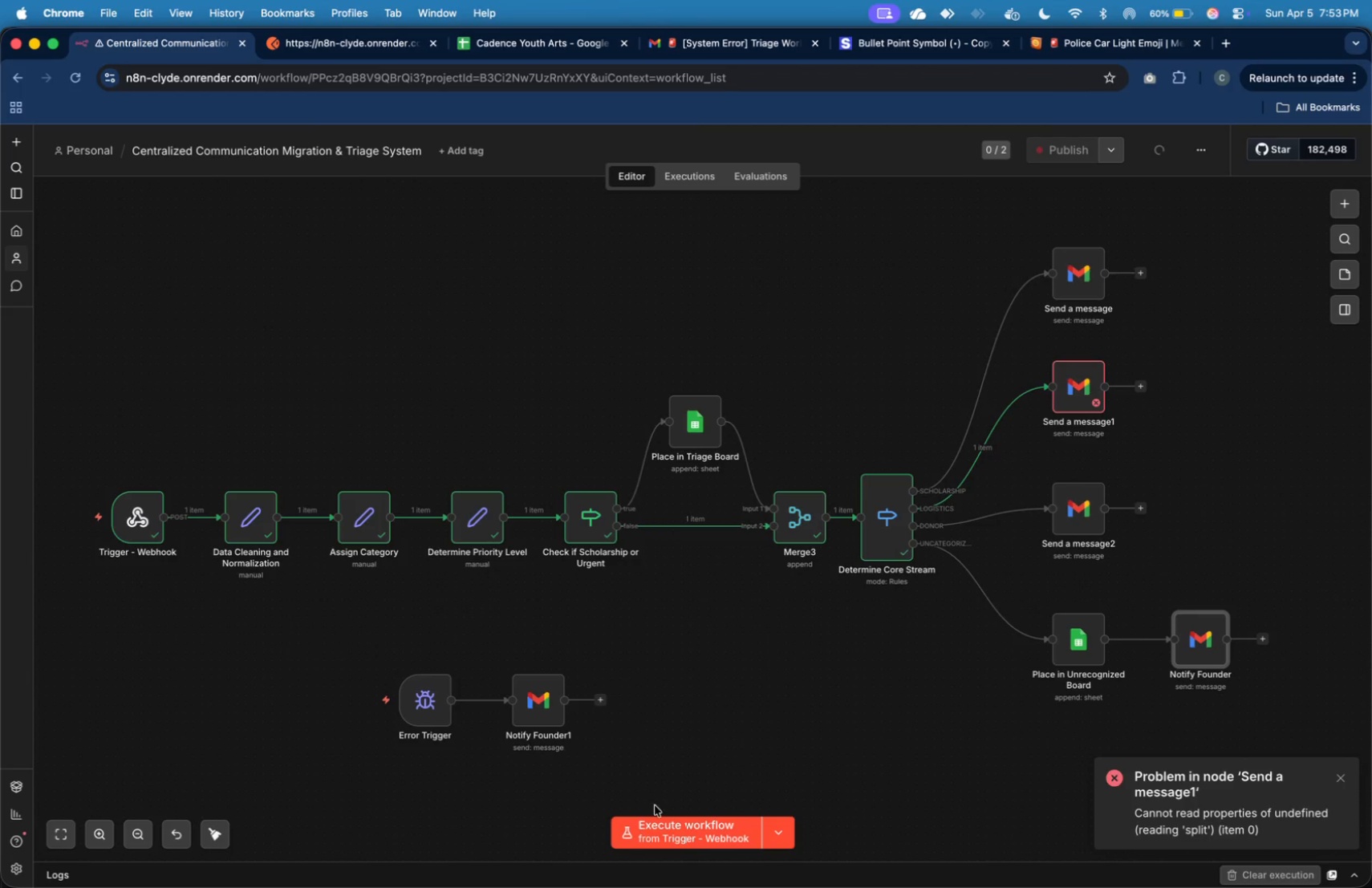 
left_click([664, 821])
 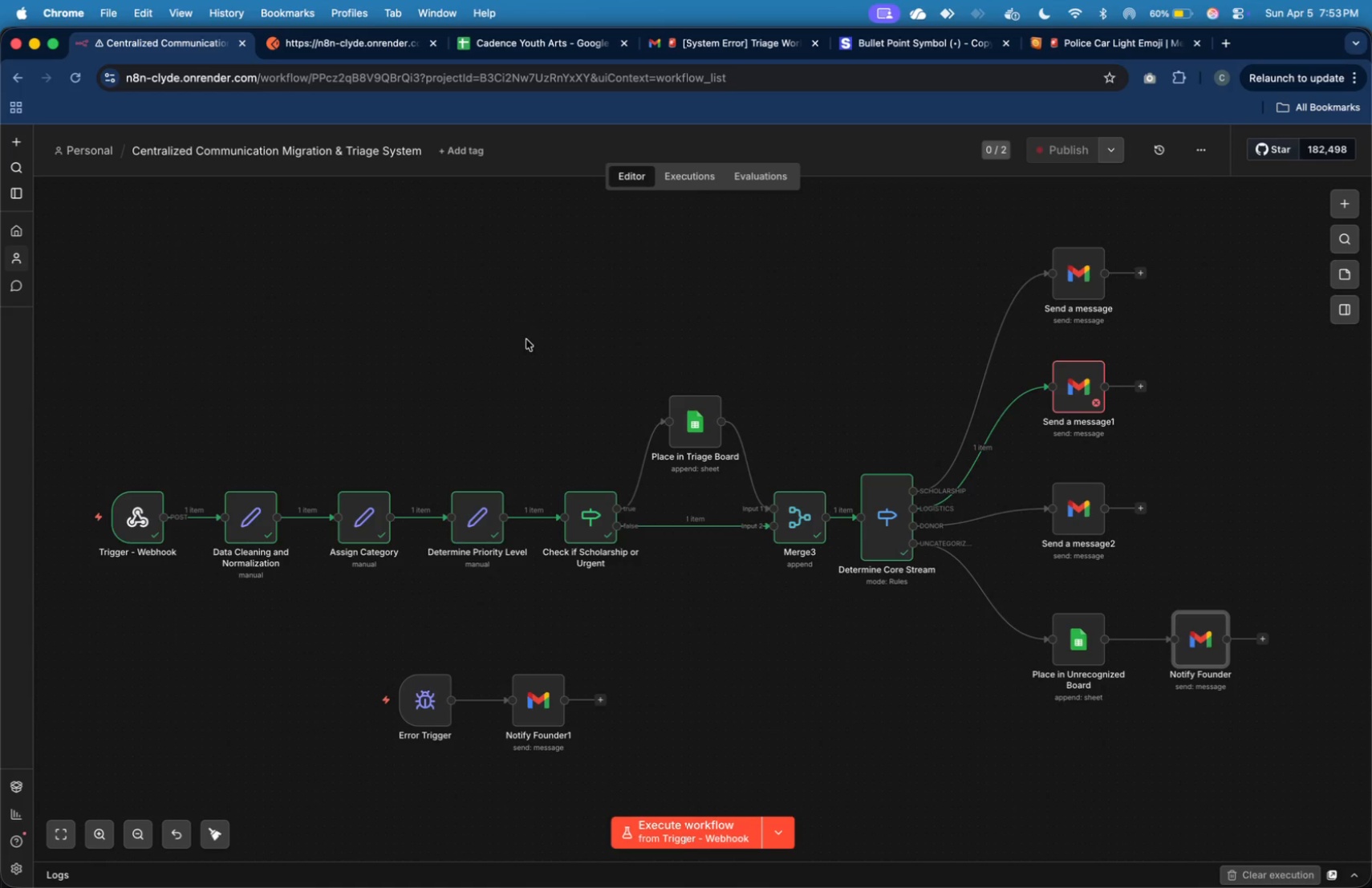 
wait(9.47)
 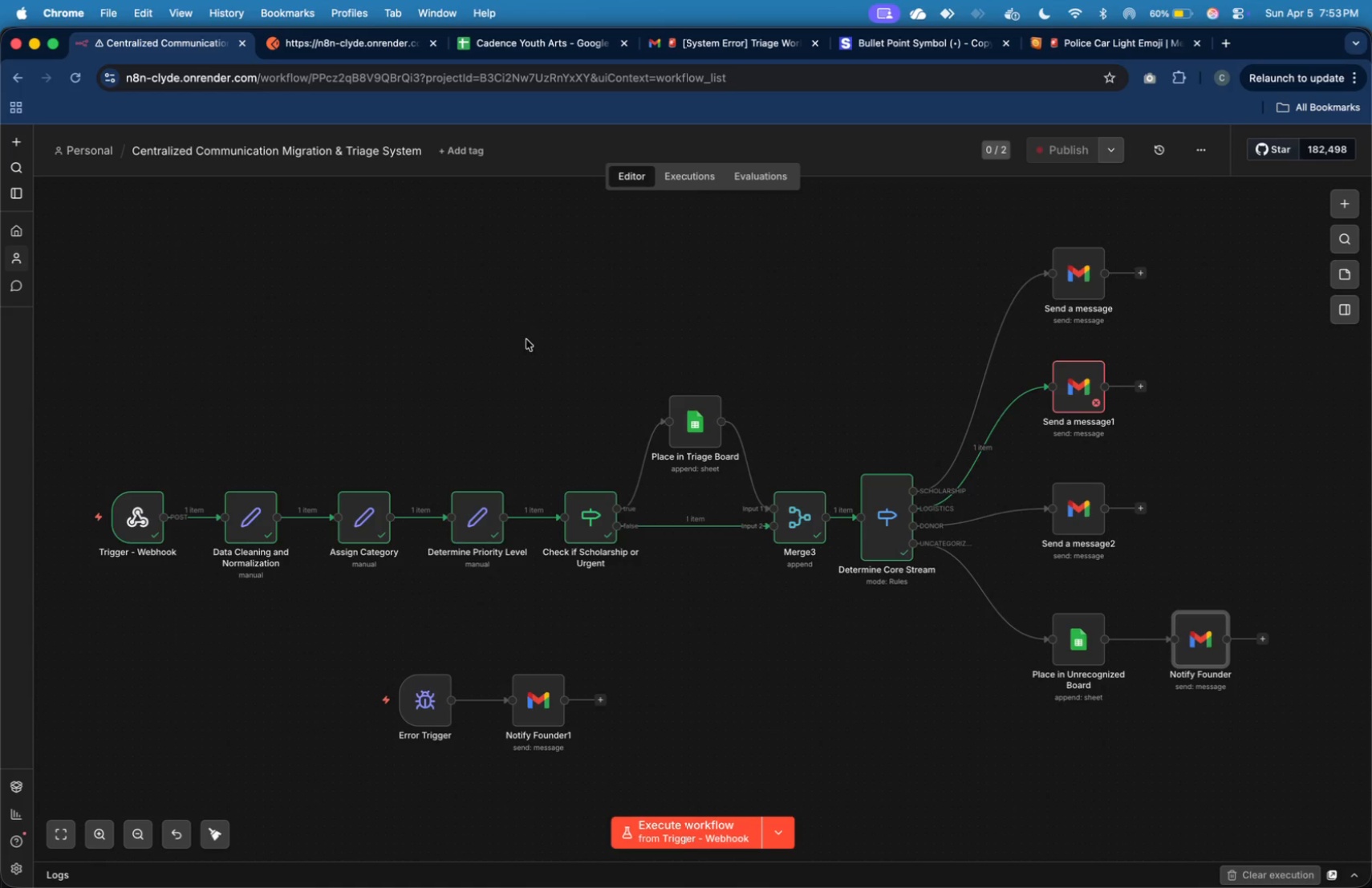 
left_click([359, 37])
 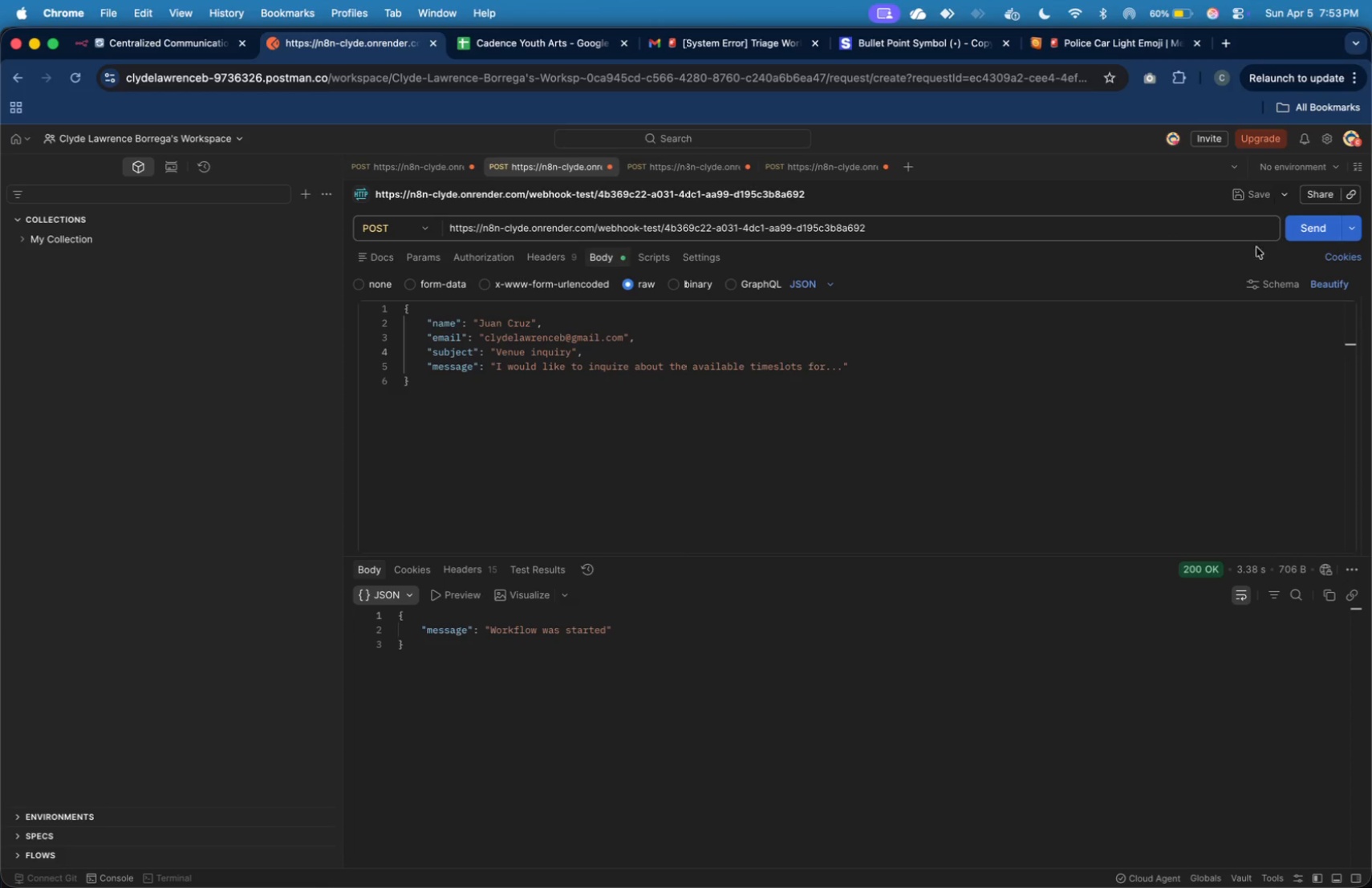 
left_click([1298, 233])
 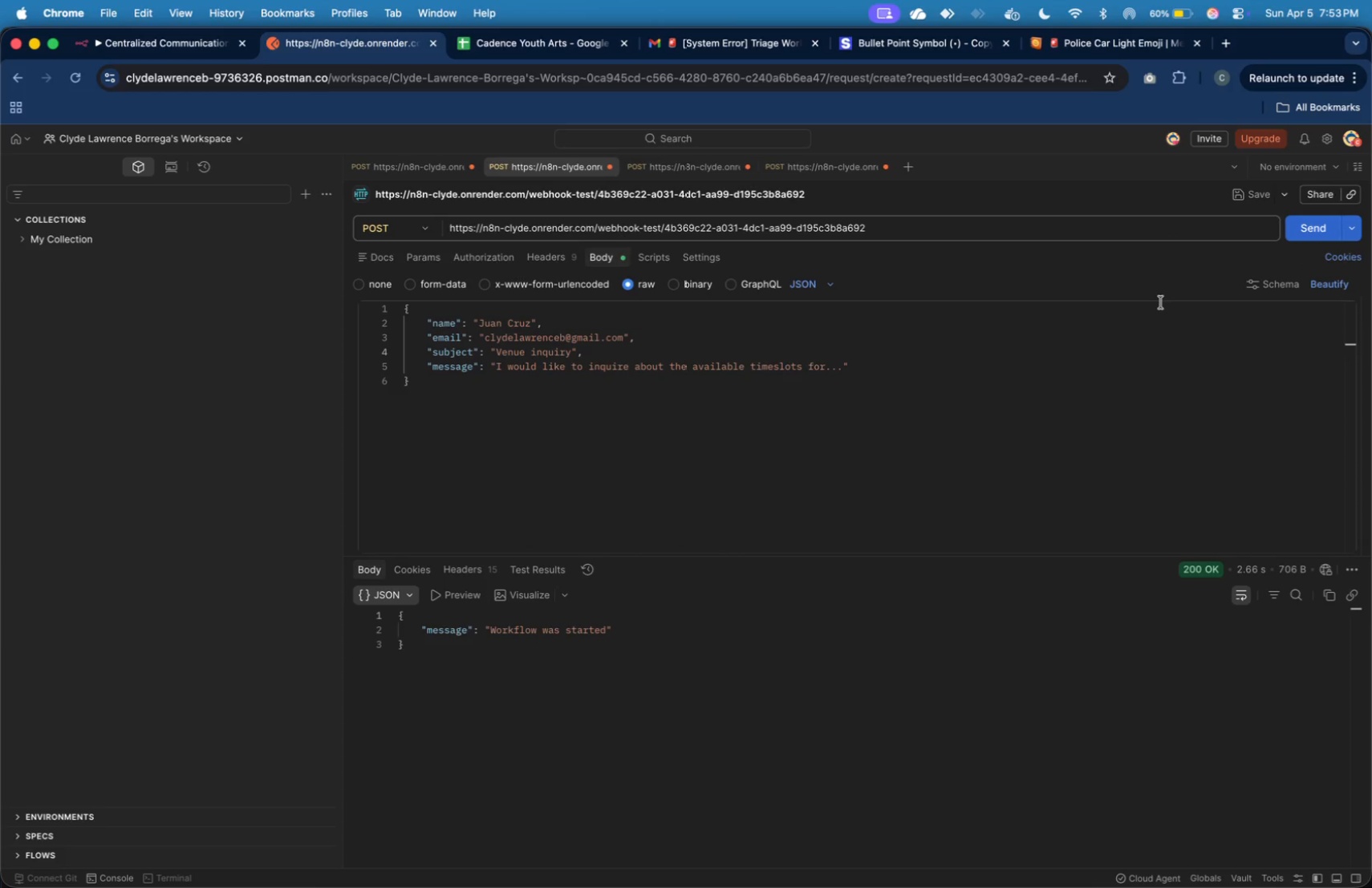 
wait(7.28)
 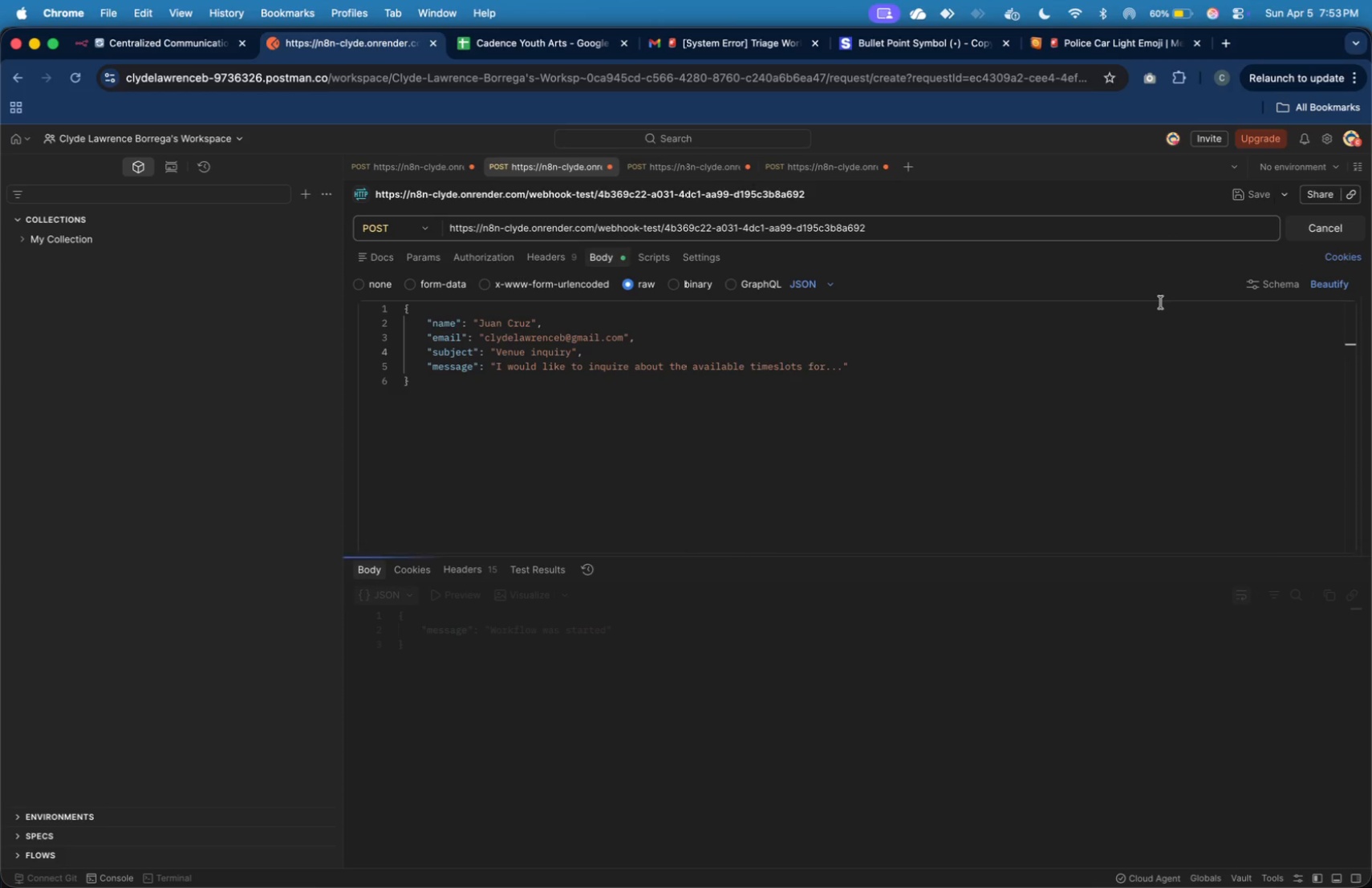 
left_click([140, 39])
 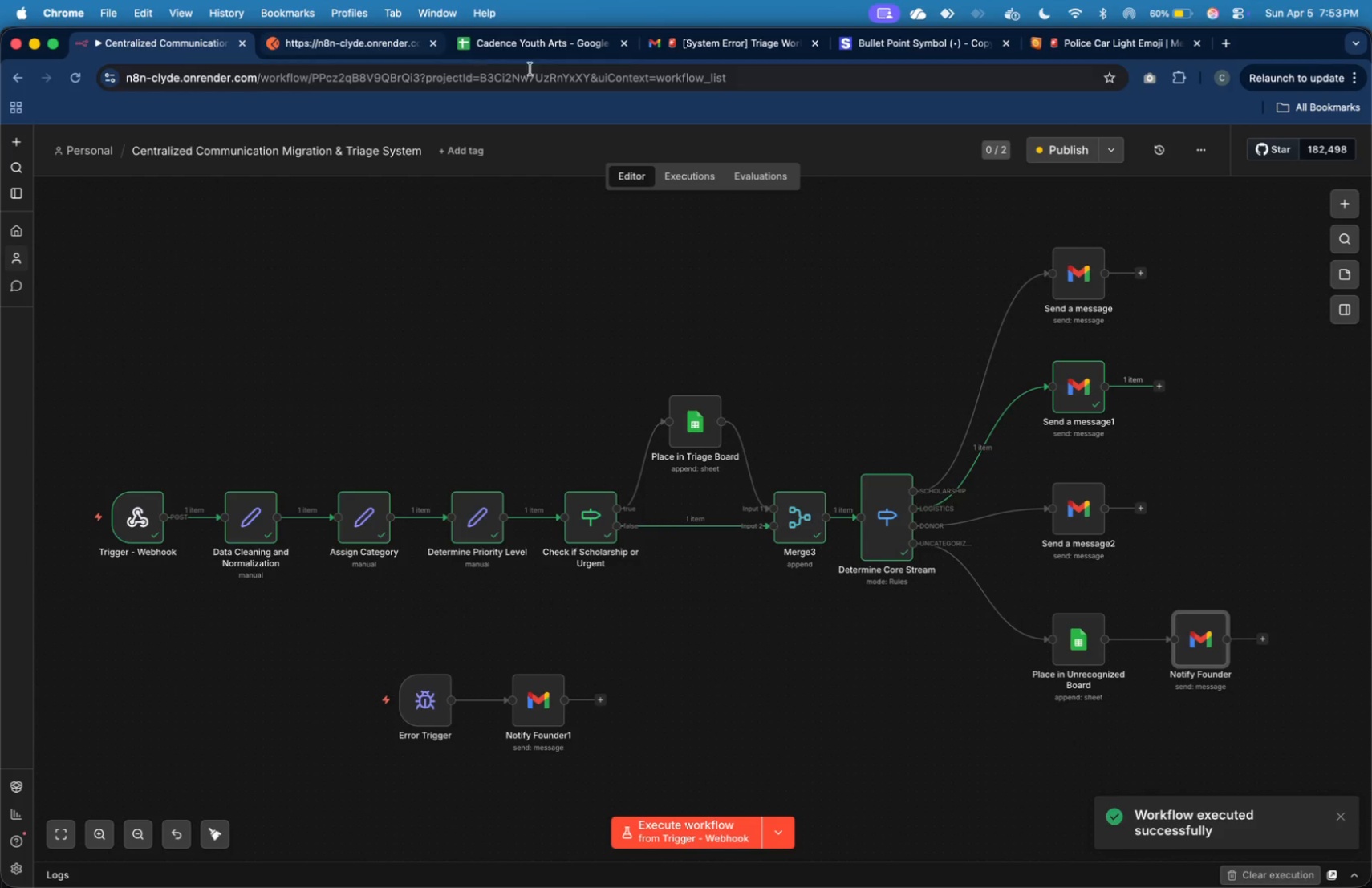 
left_click([669, 41])
 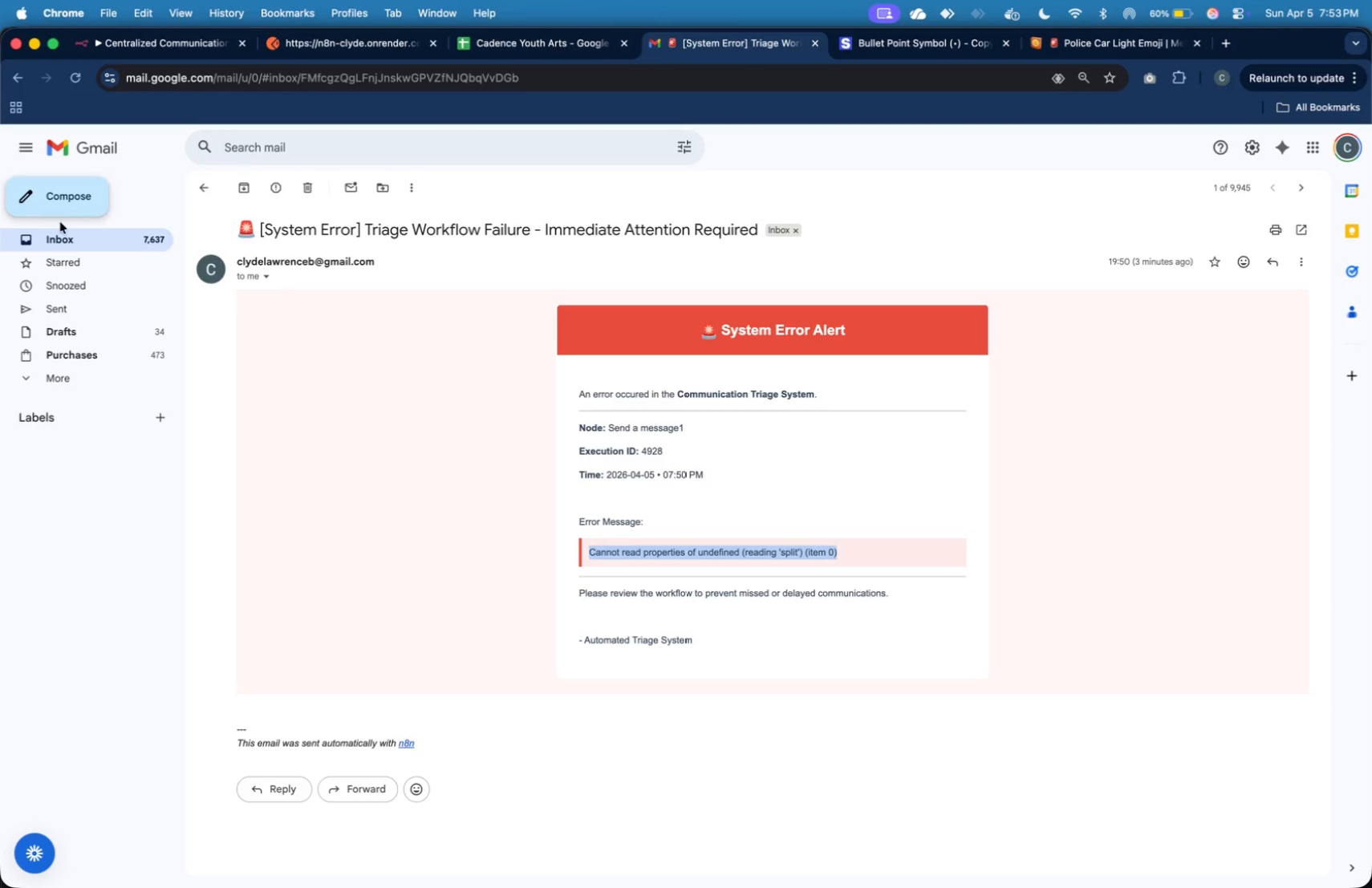 
left_click([71, 233])
 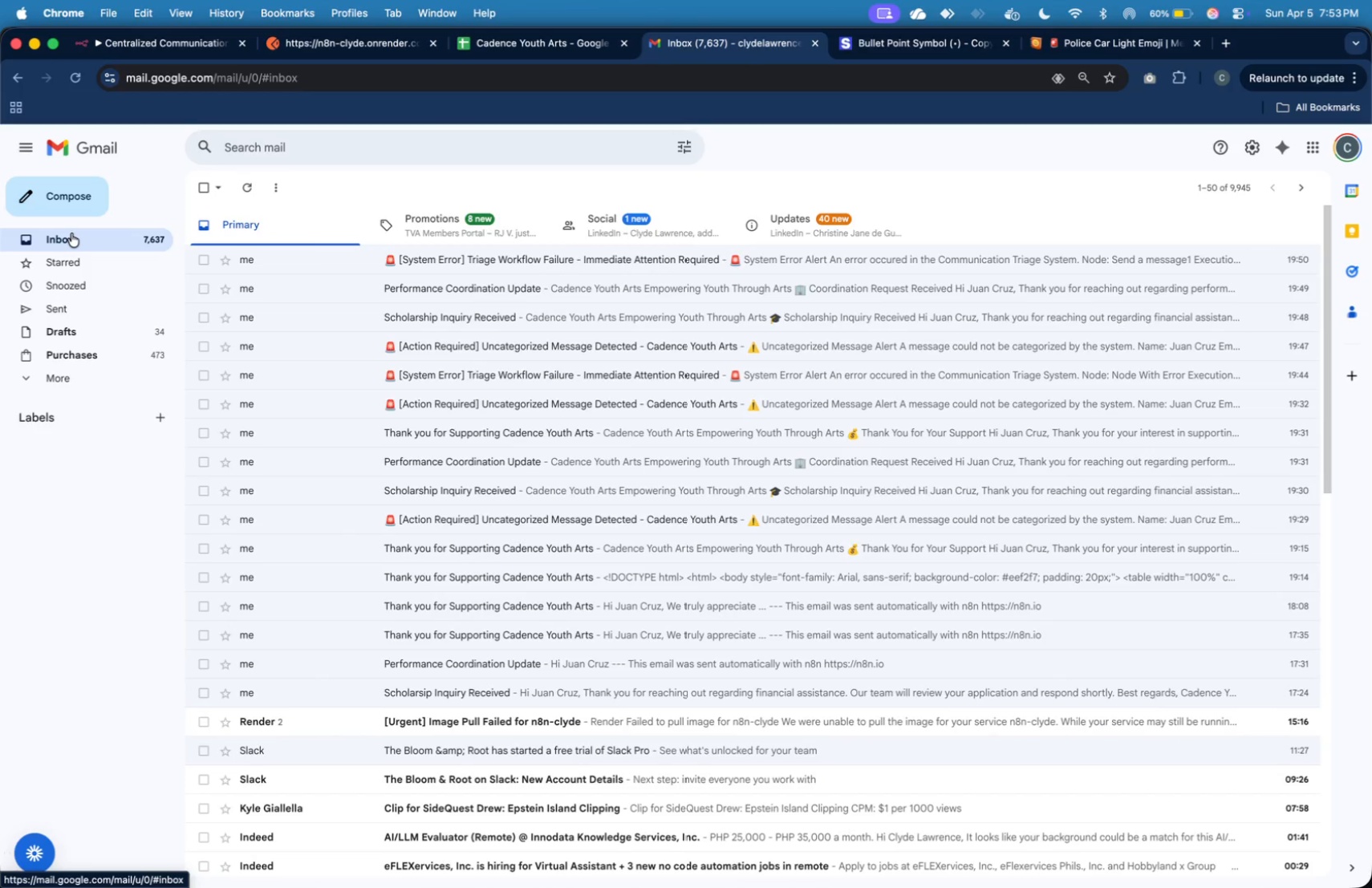 
left_click([71, 233])
 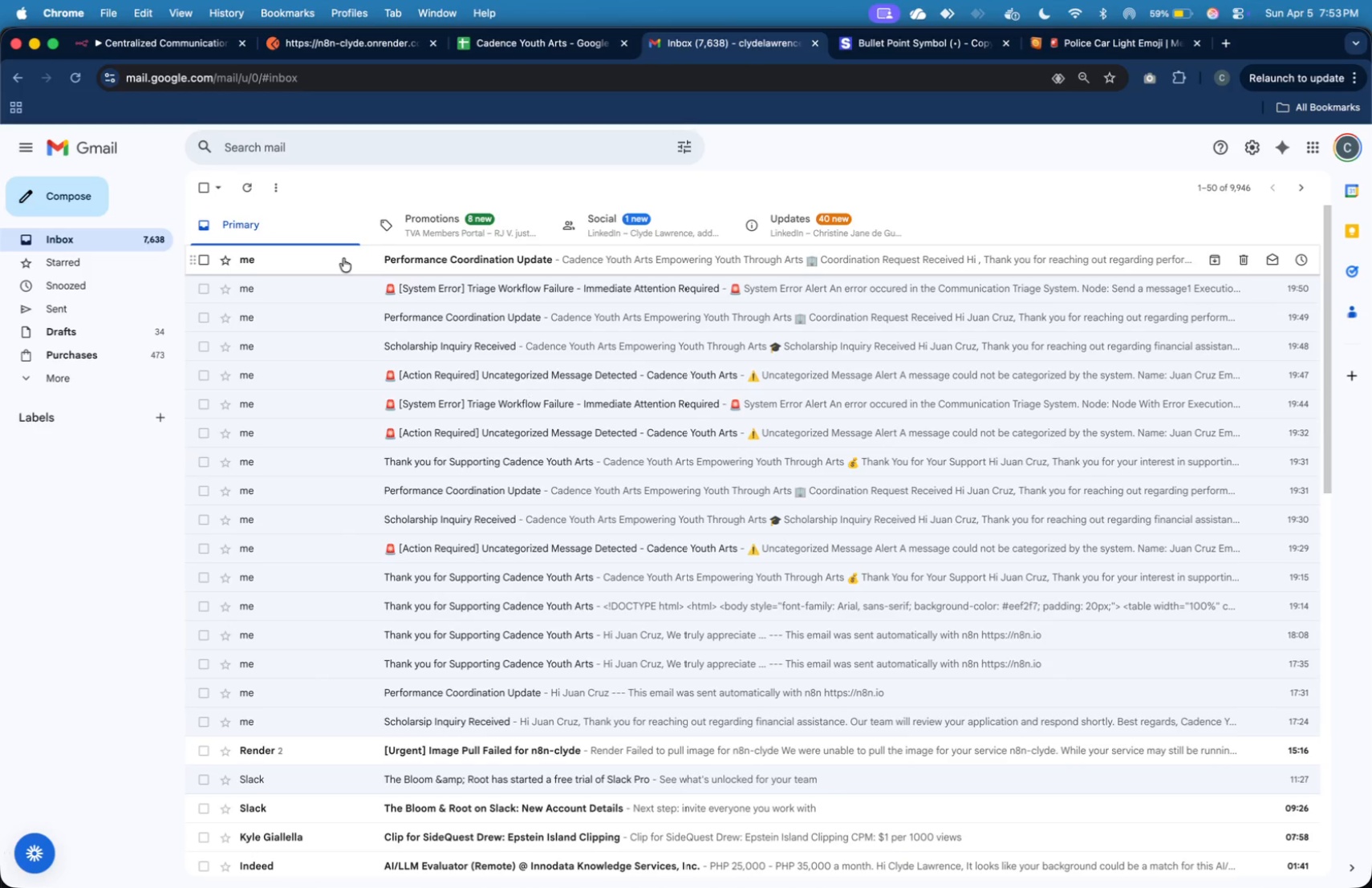 
left_click([343, 258])
 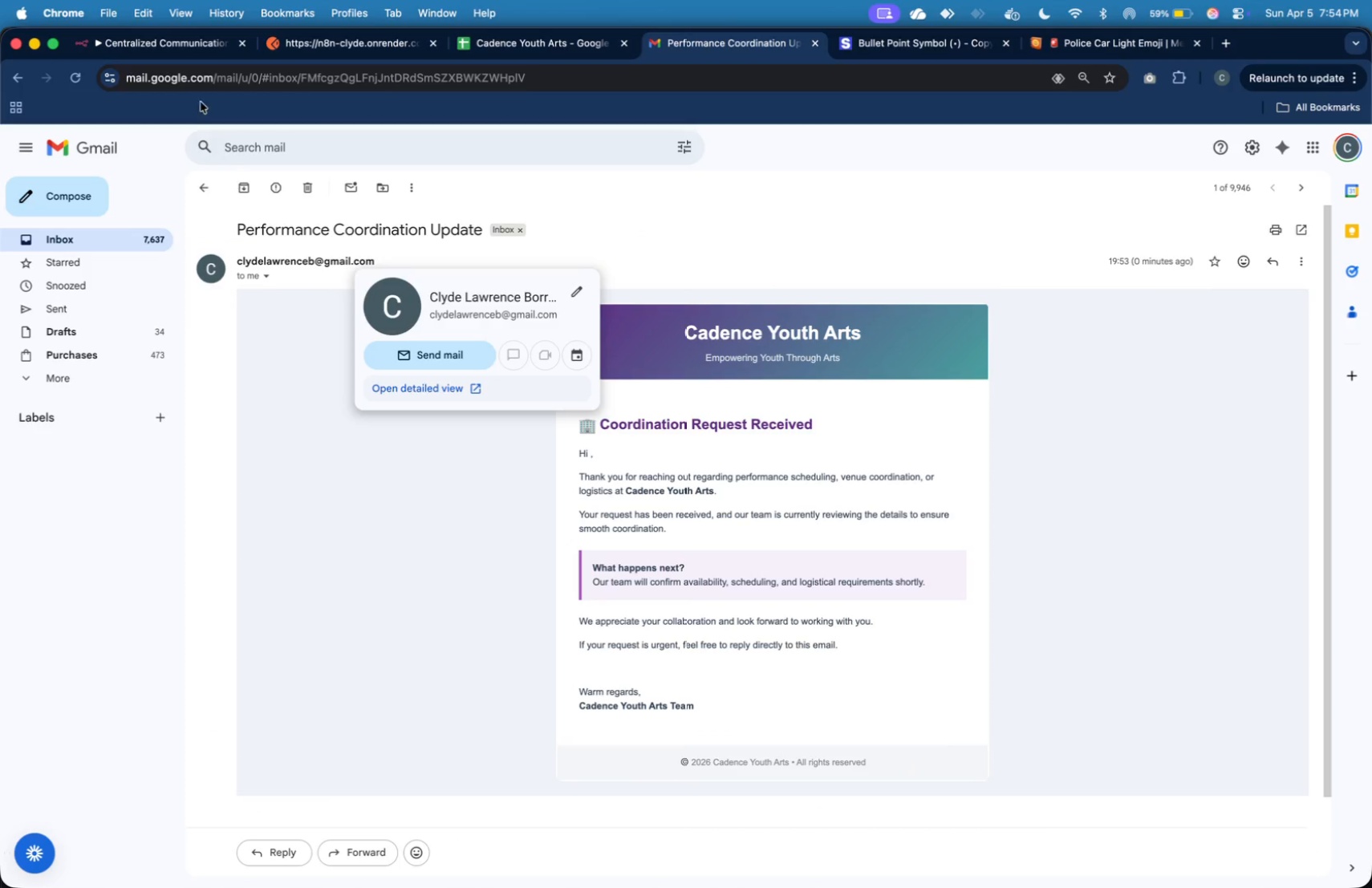 
wait(5.04)
 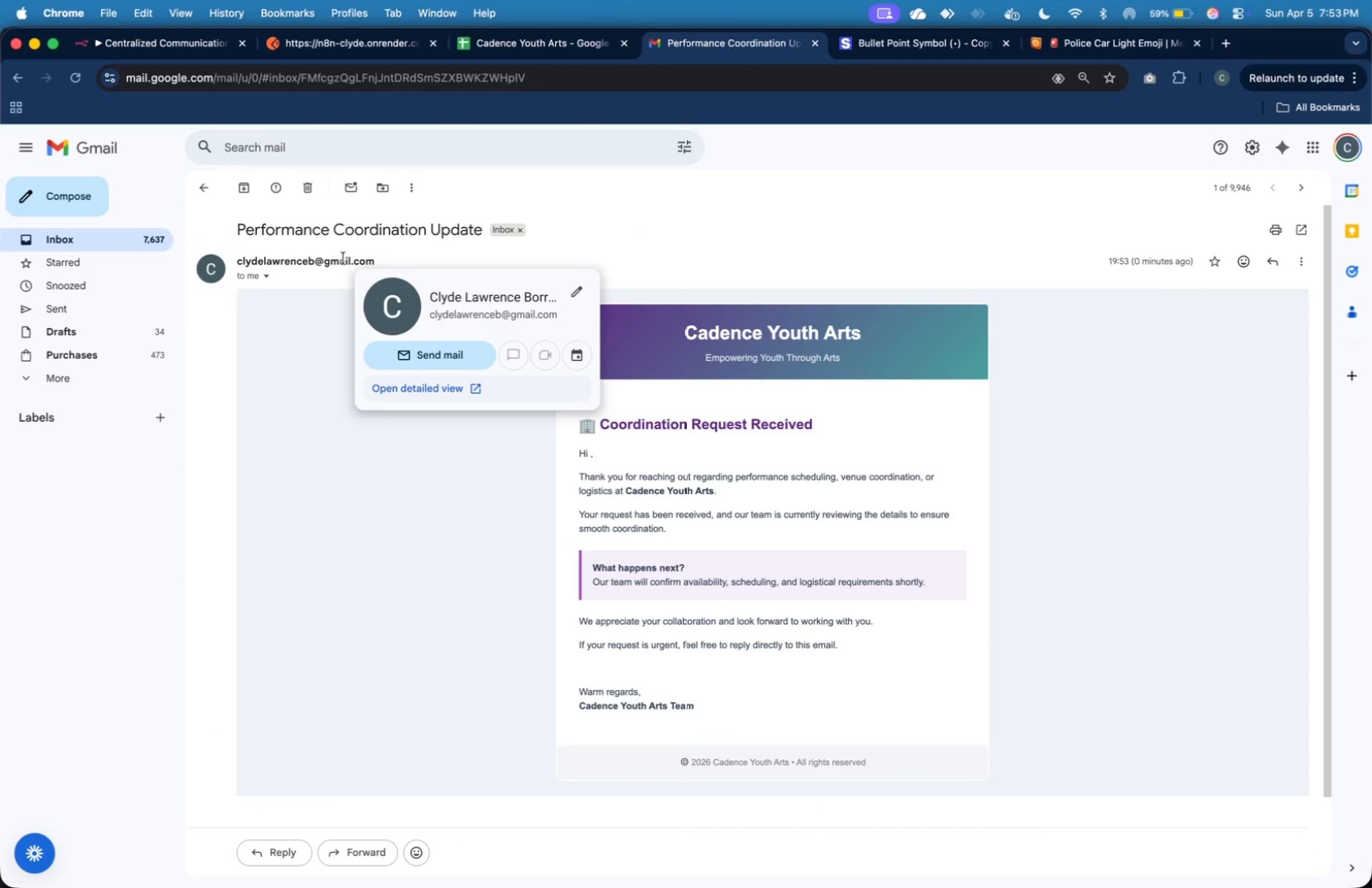 
left_click([172, 43])
 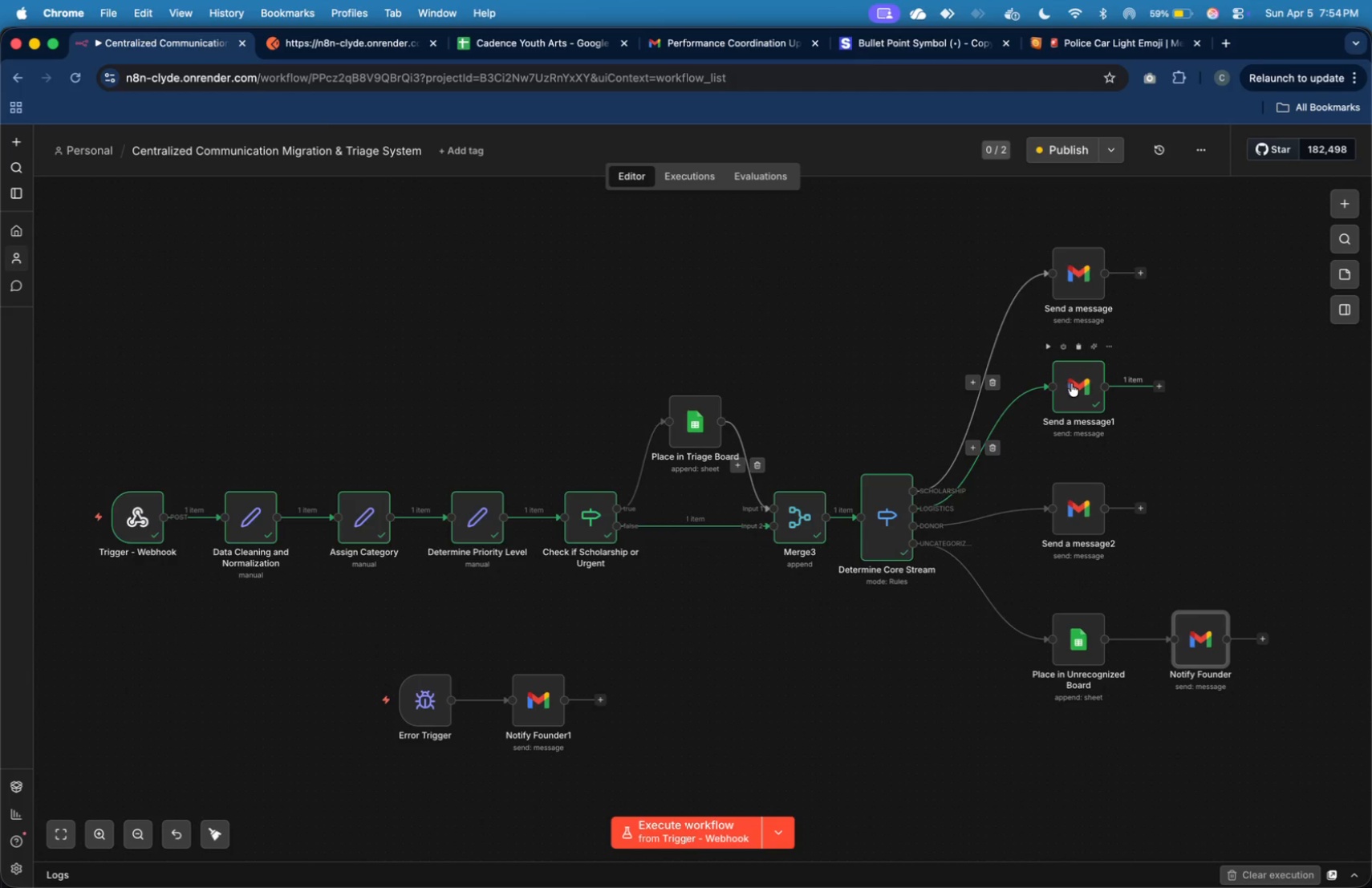 
double_click([1075, 383])
 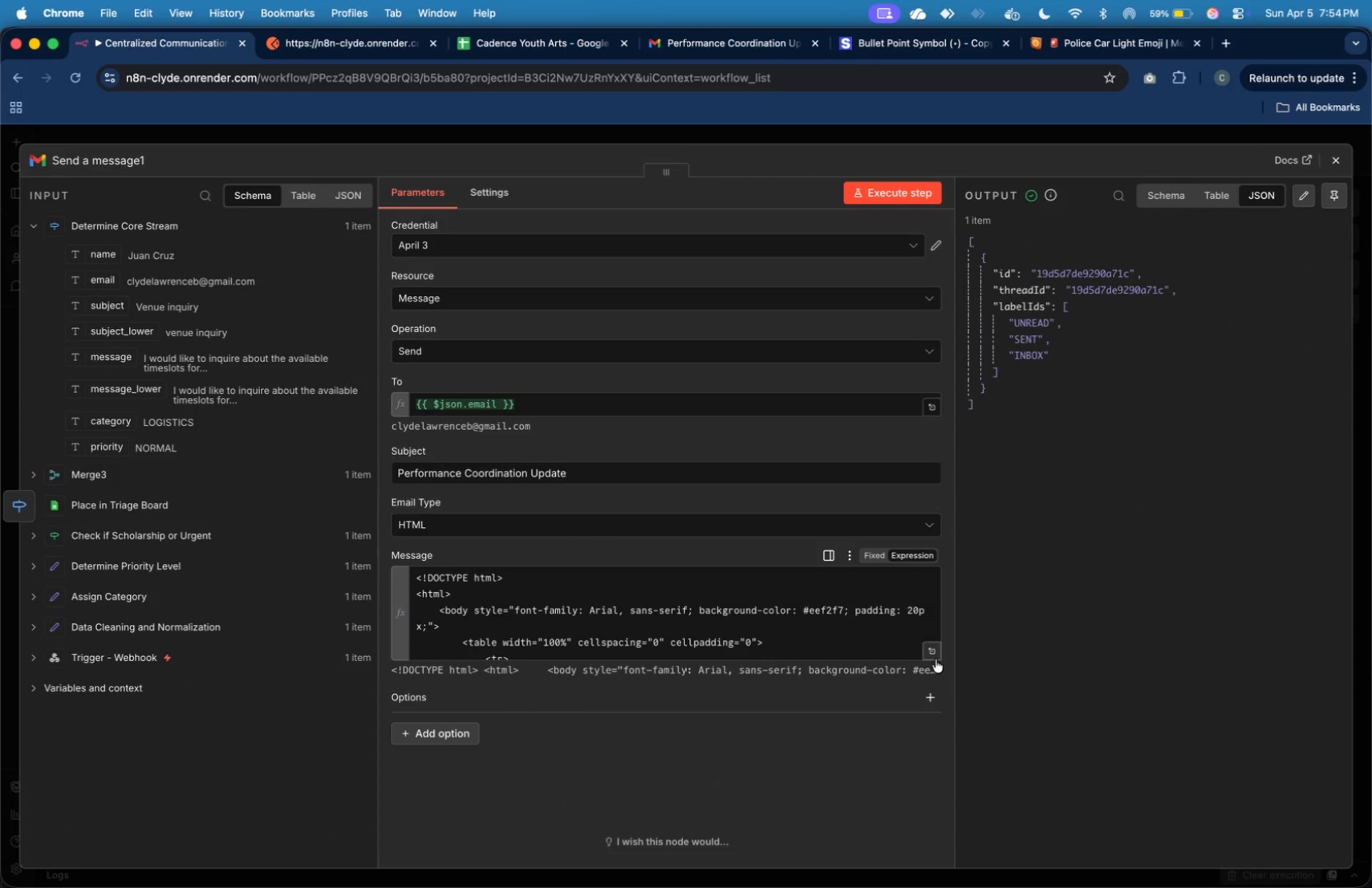 
left_click([937, 657])
 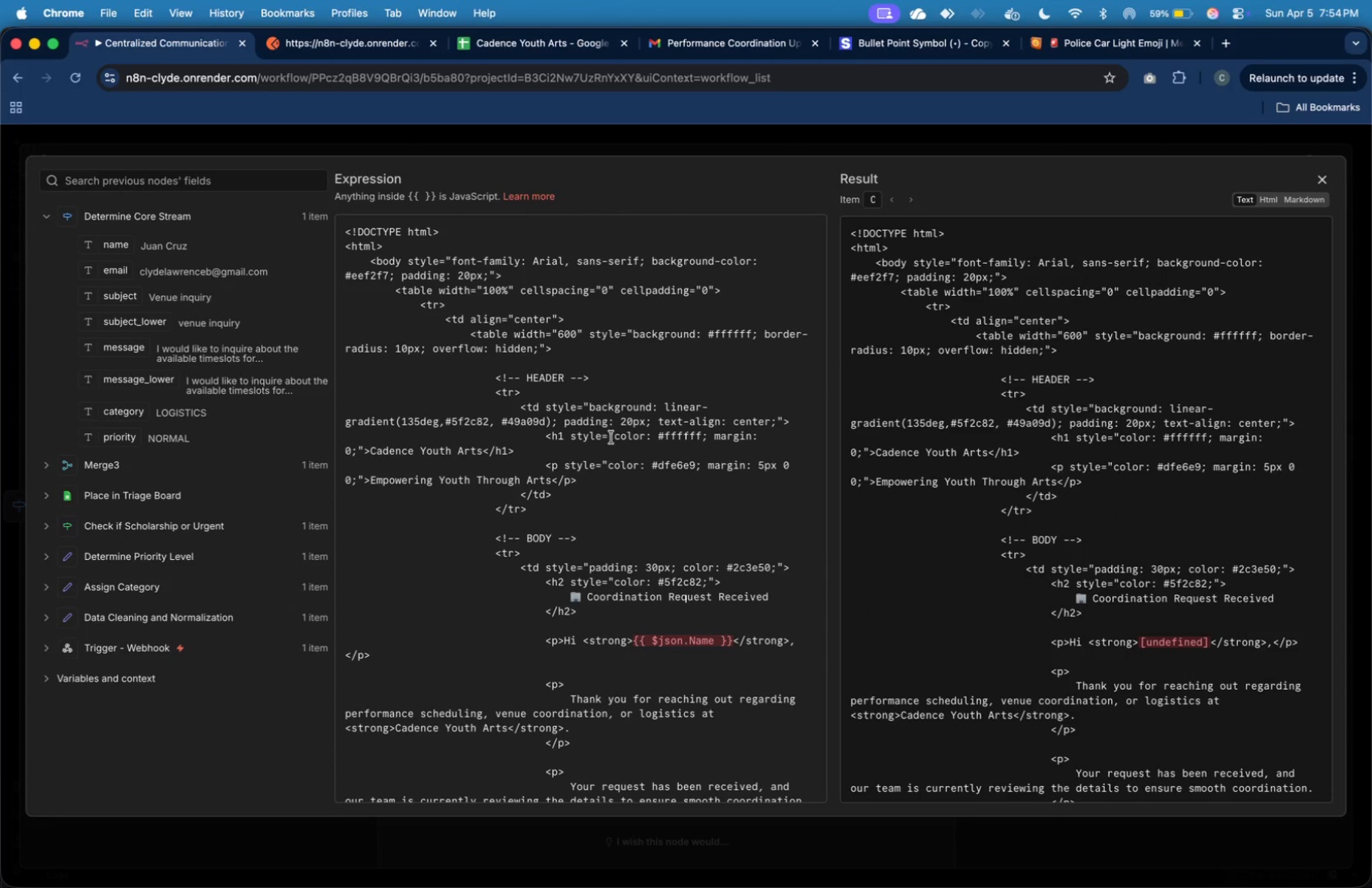 
scroll: coordinate [611, 440], scroll_direction: down, amount: 2.0
 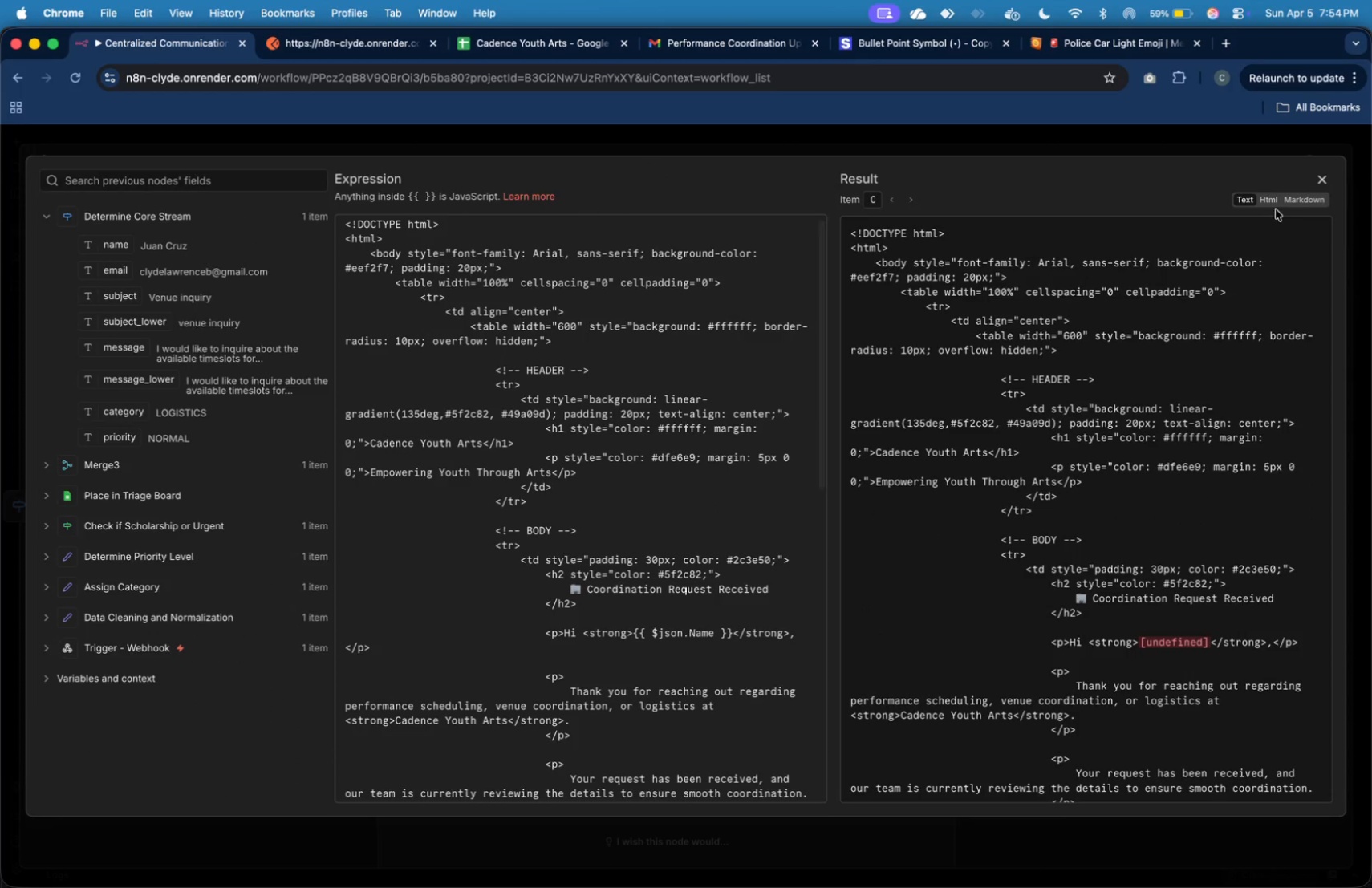 
left_click([1272, 203])
 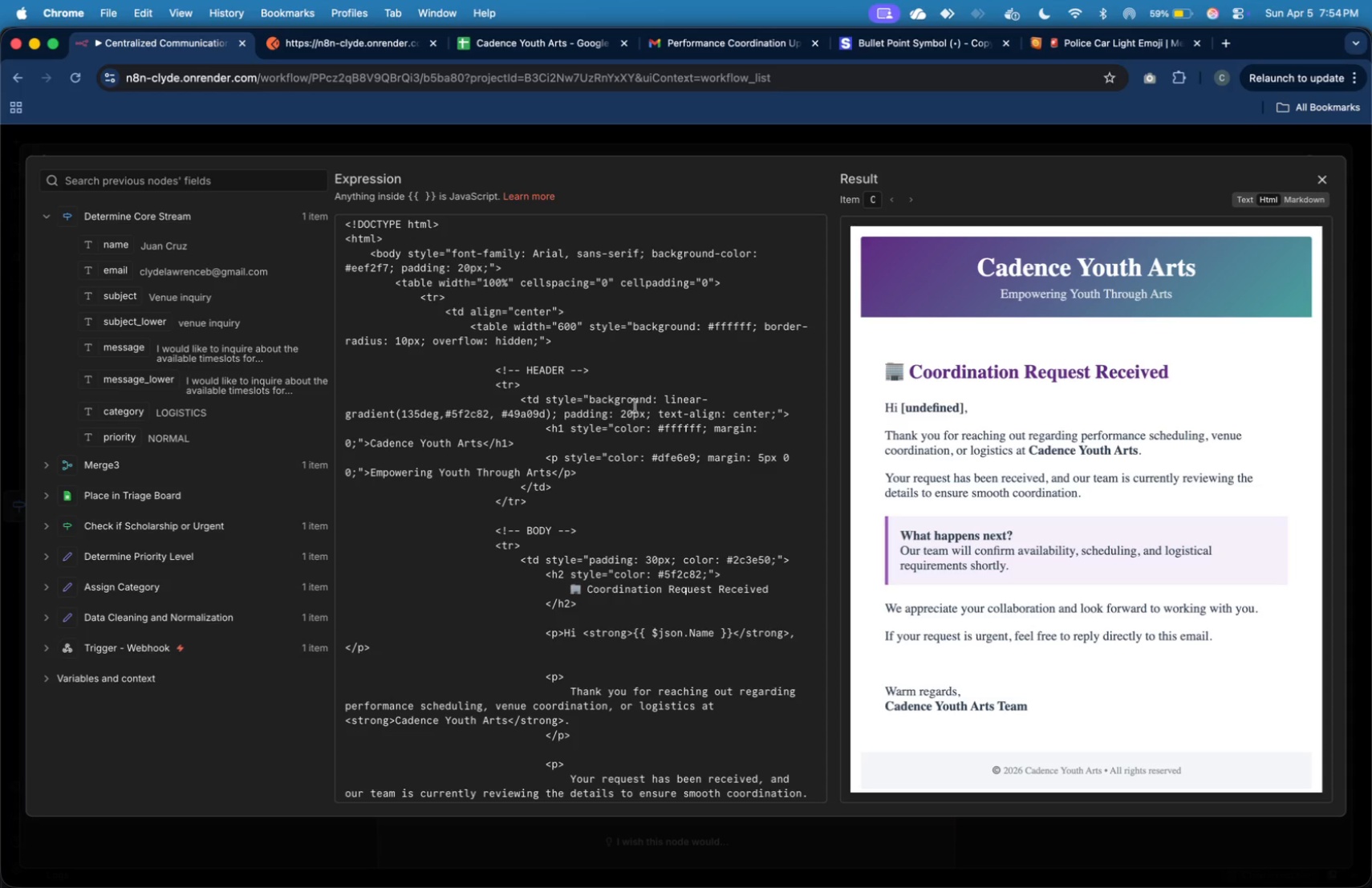 
left_click([635, 406])
 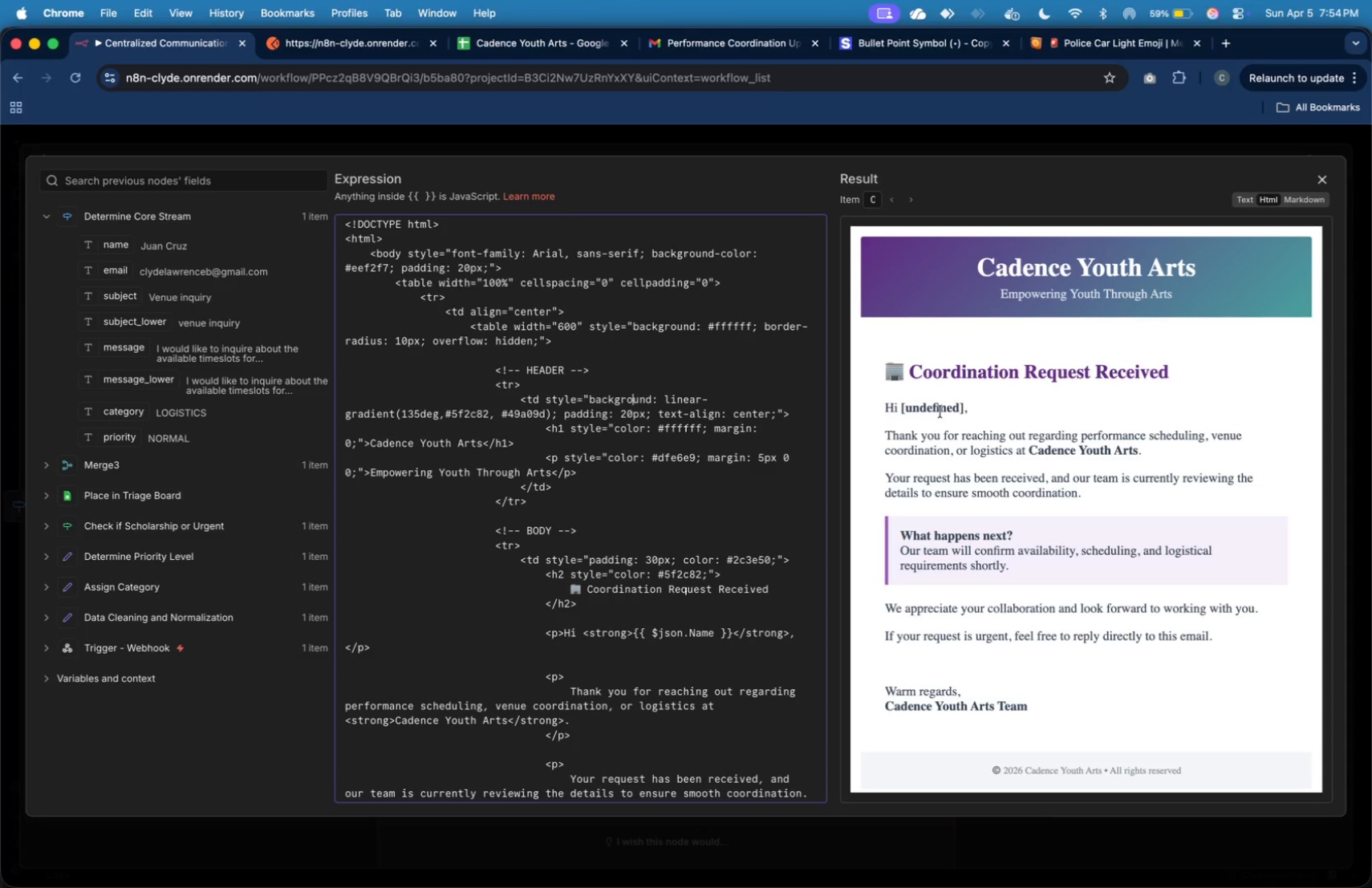 
double_click([940, 412])
 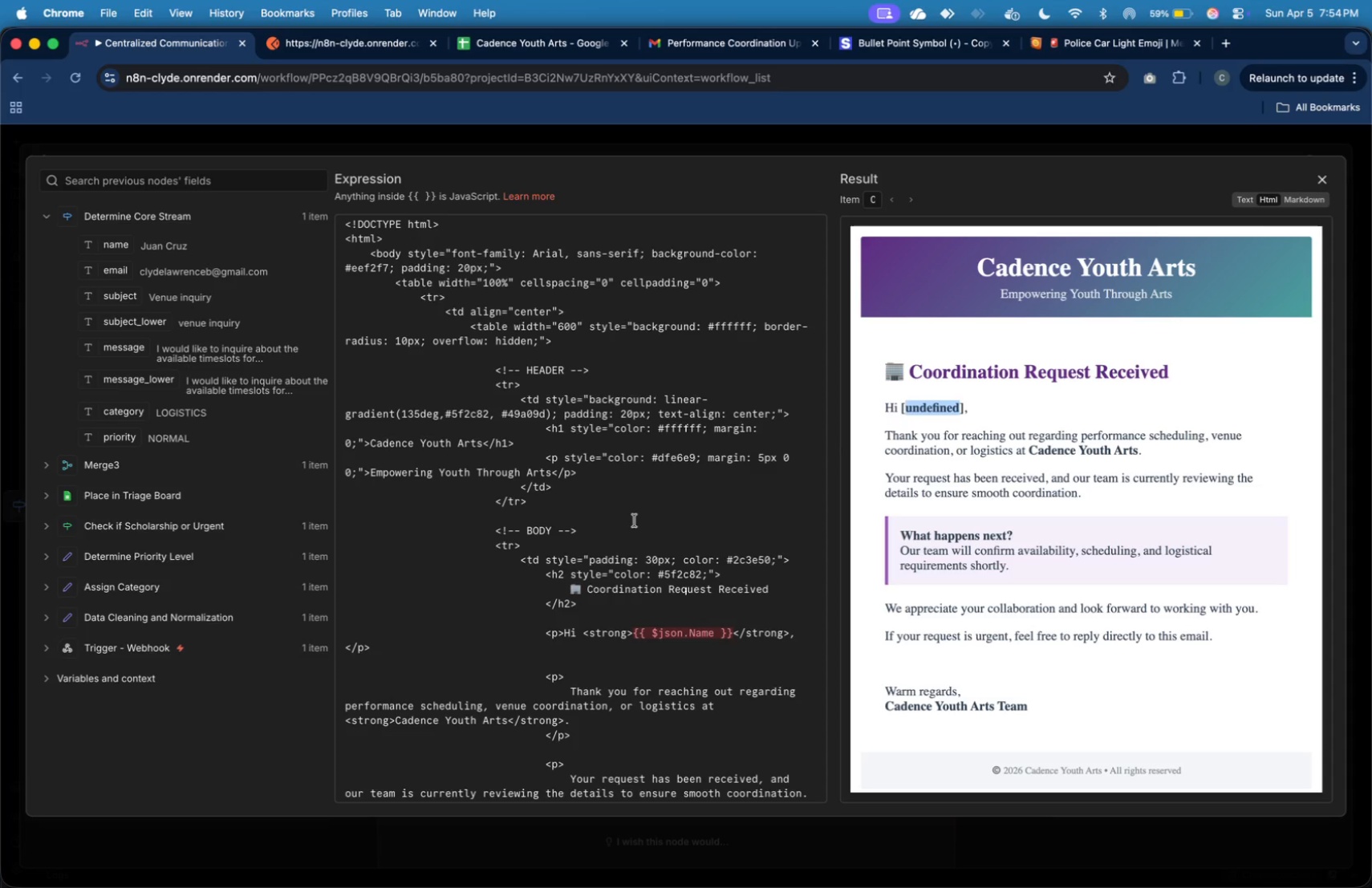 
scroll: coordinate [627, 534], scroll_direction: down, amount: 6.0
 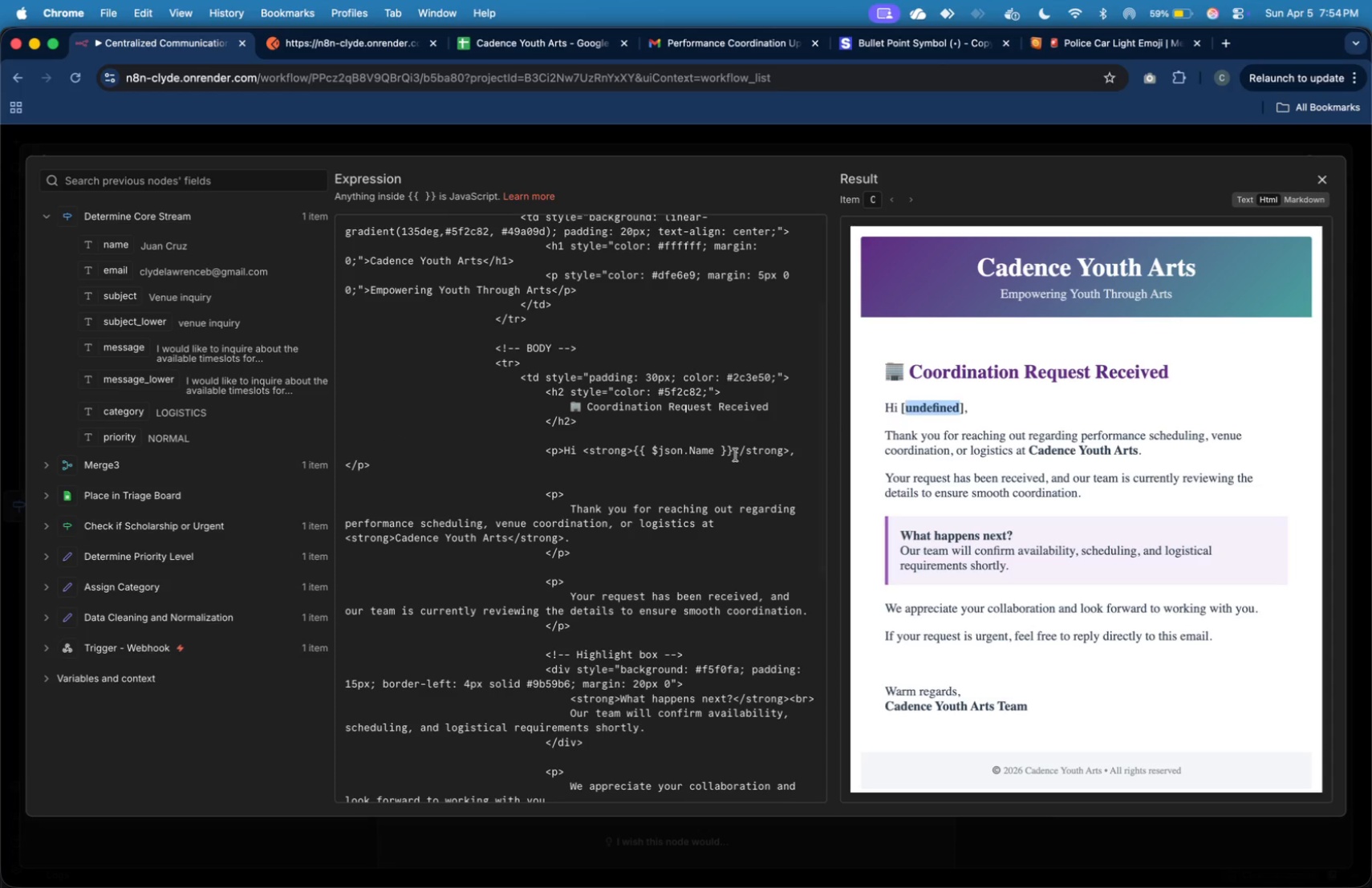 
left_click_drag(start_coordinate=[736, 455], to_coordinate=[637, 452])
 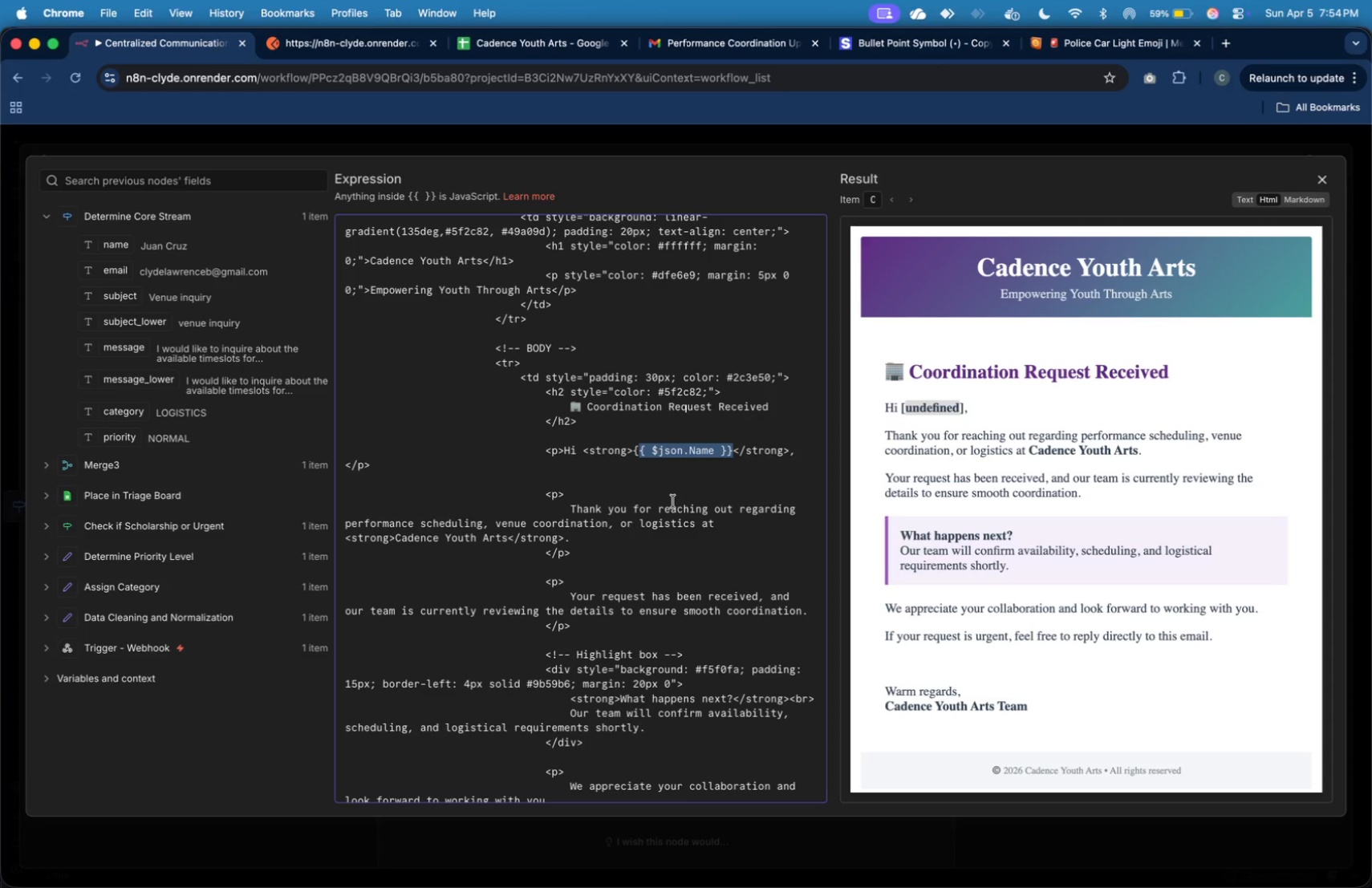 
key(Backspace)
 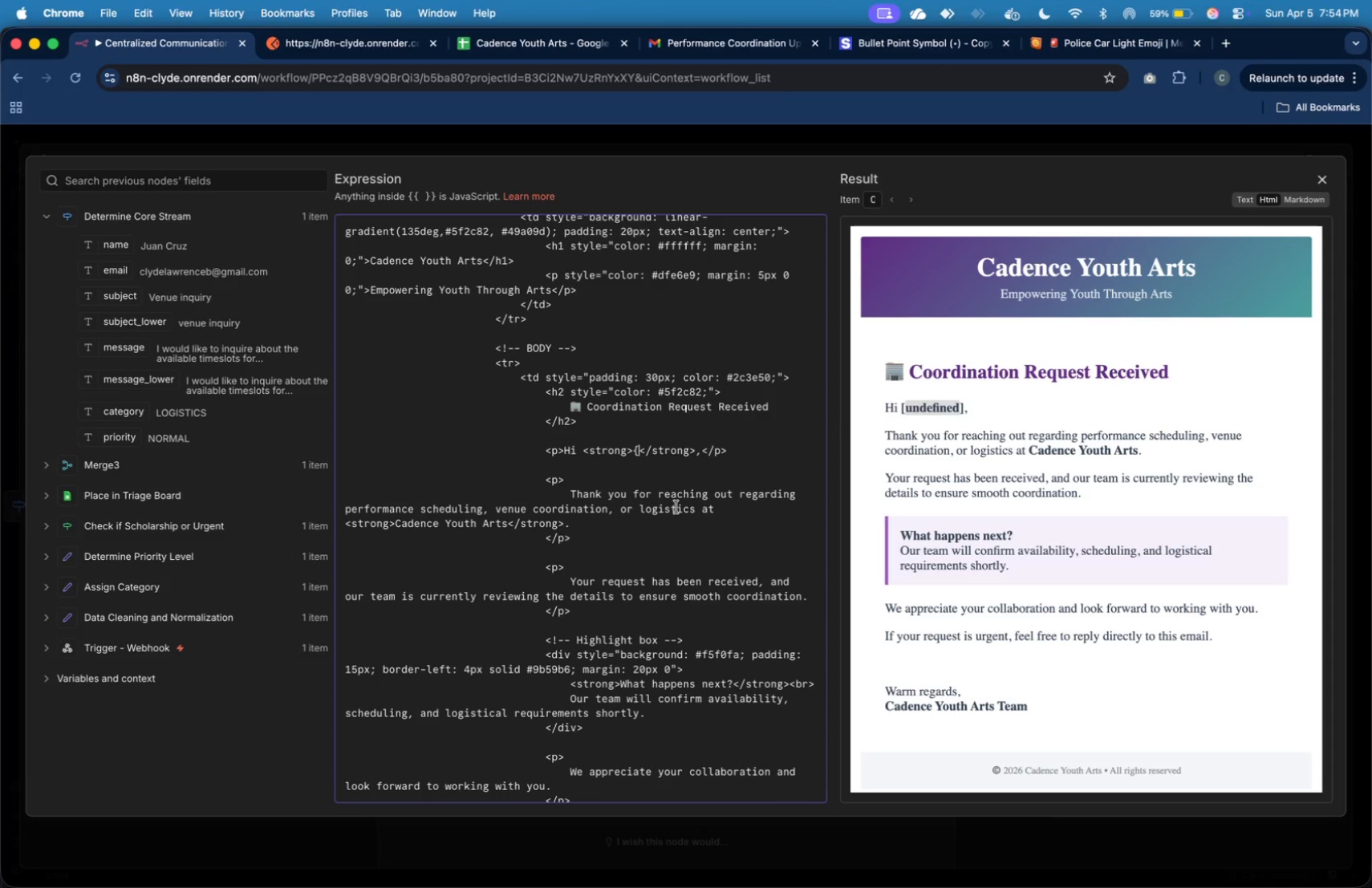 
key(Backspace)
 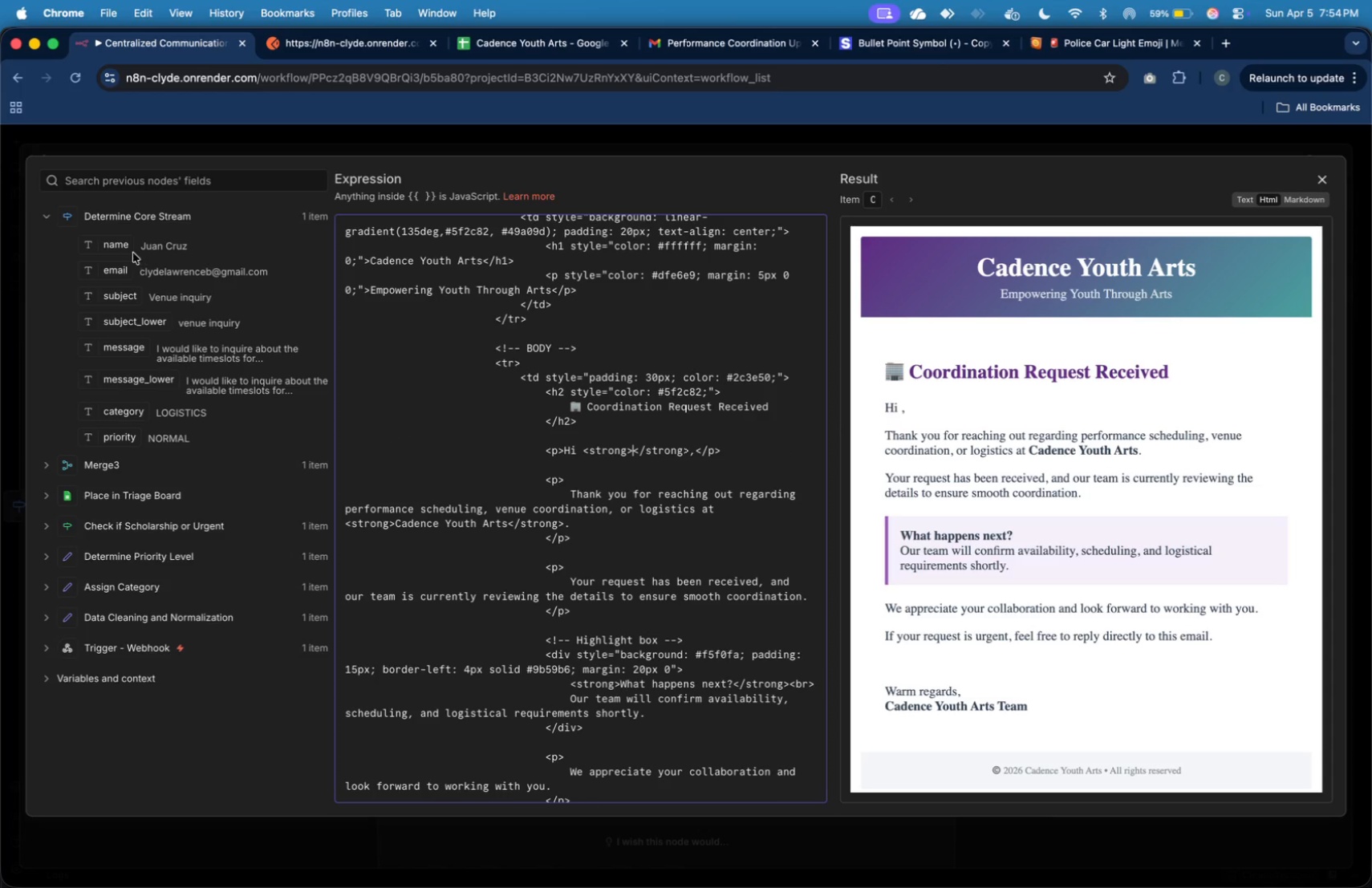 
left_click_drag(start_coordinate=[124, 247], to_coordinate=[631, 457])
 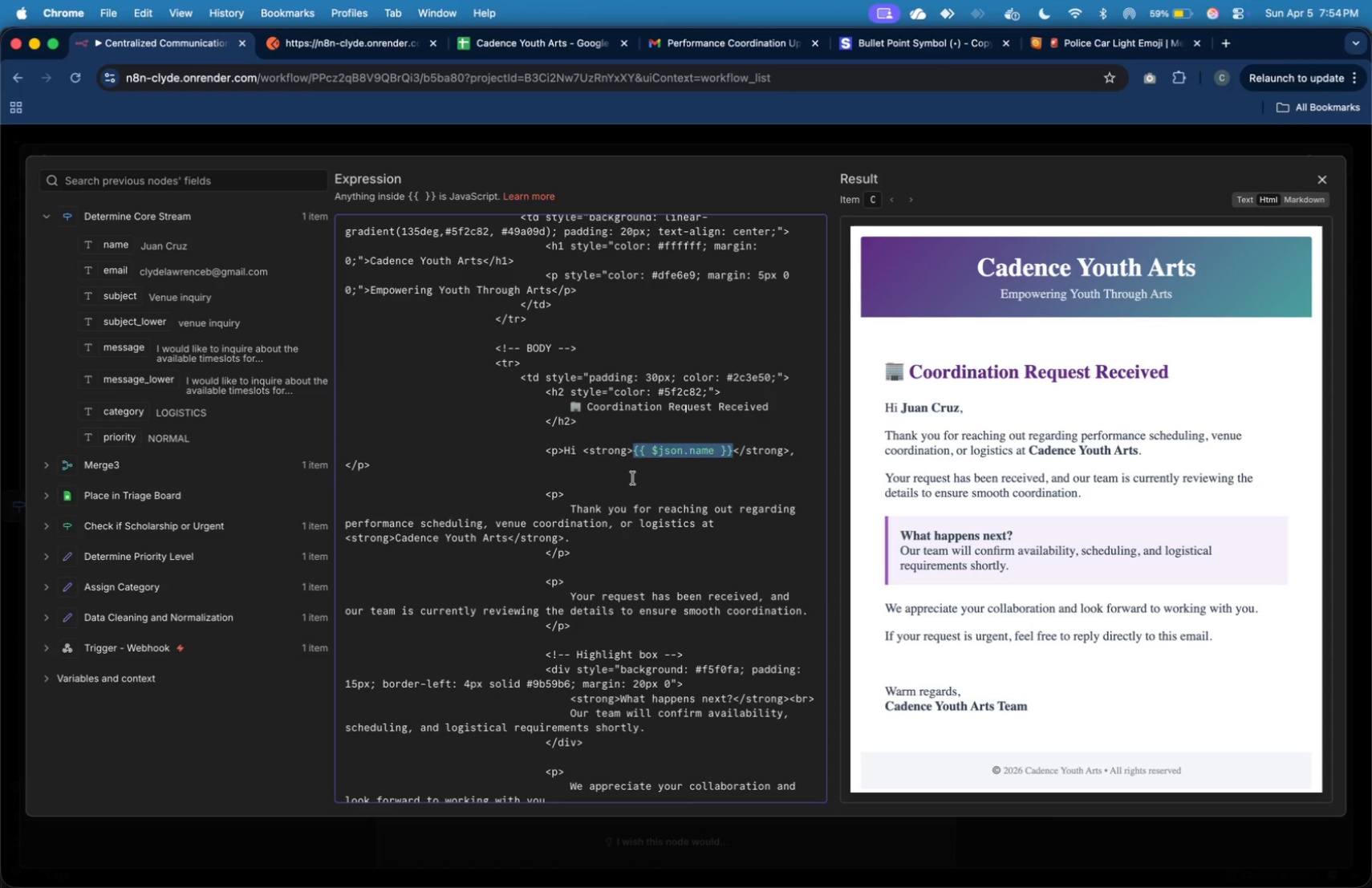 
left_click([633, 478])
 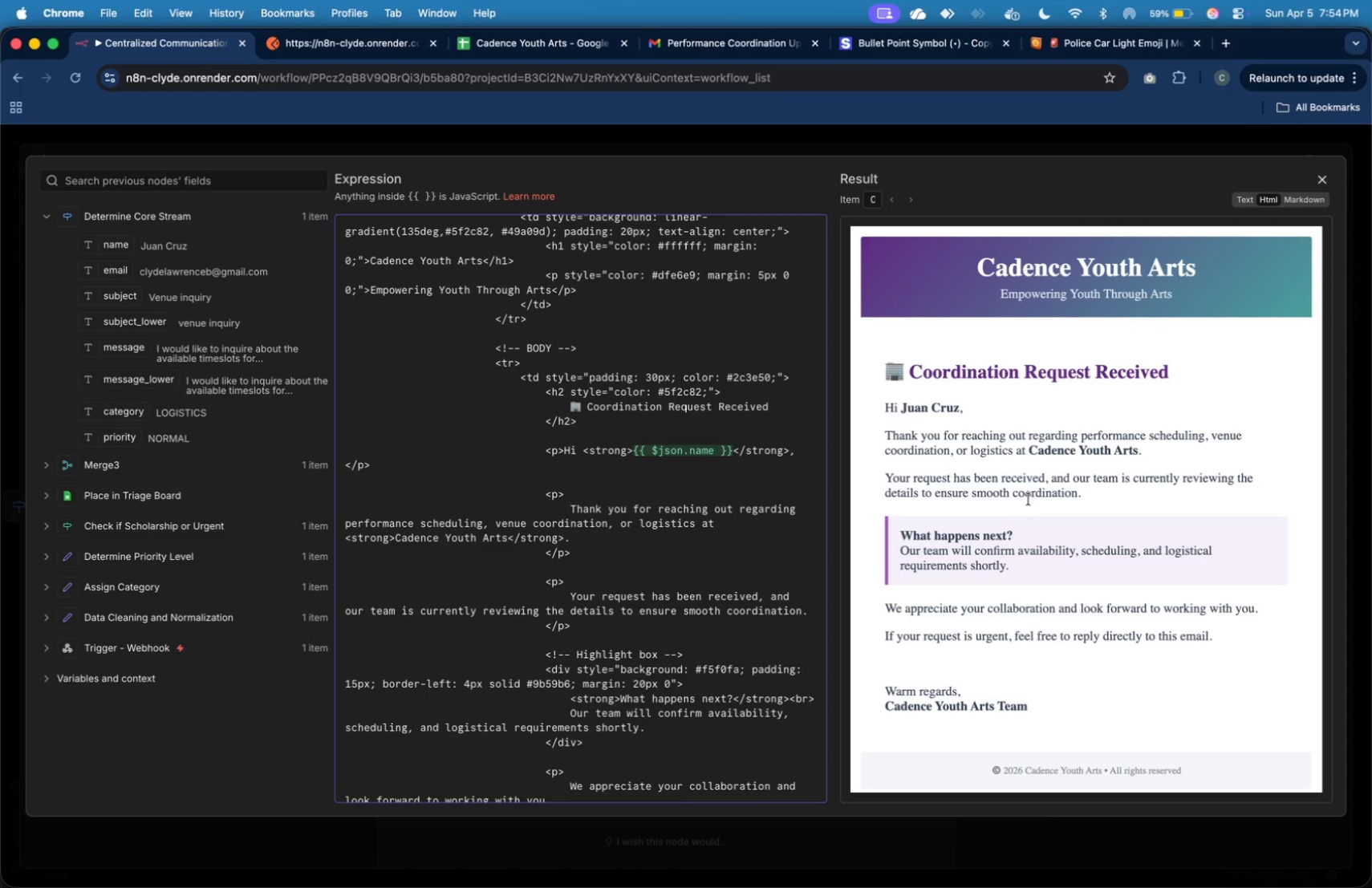 
wait(10.54)
 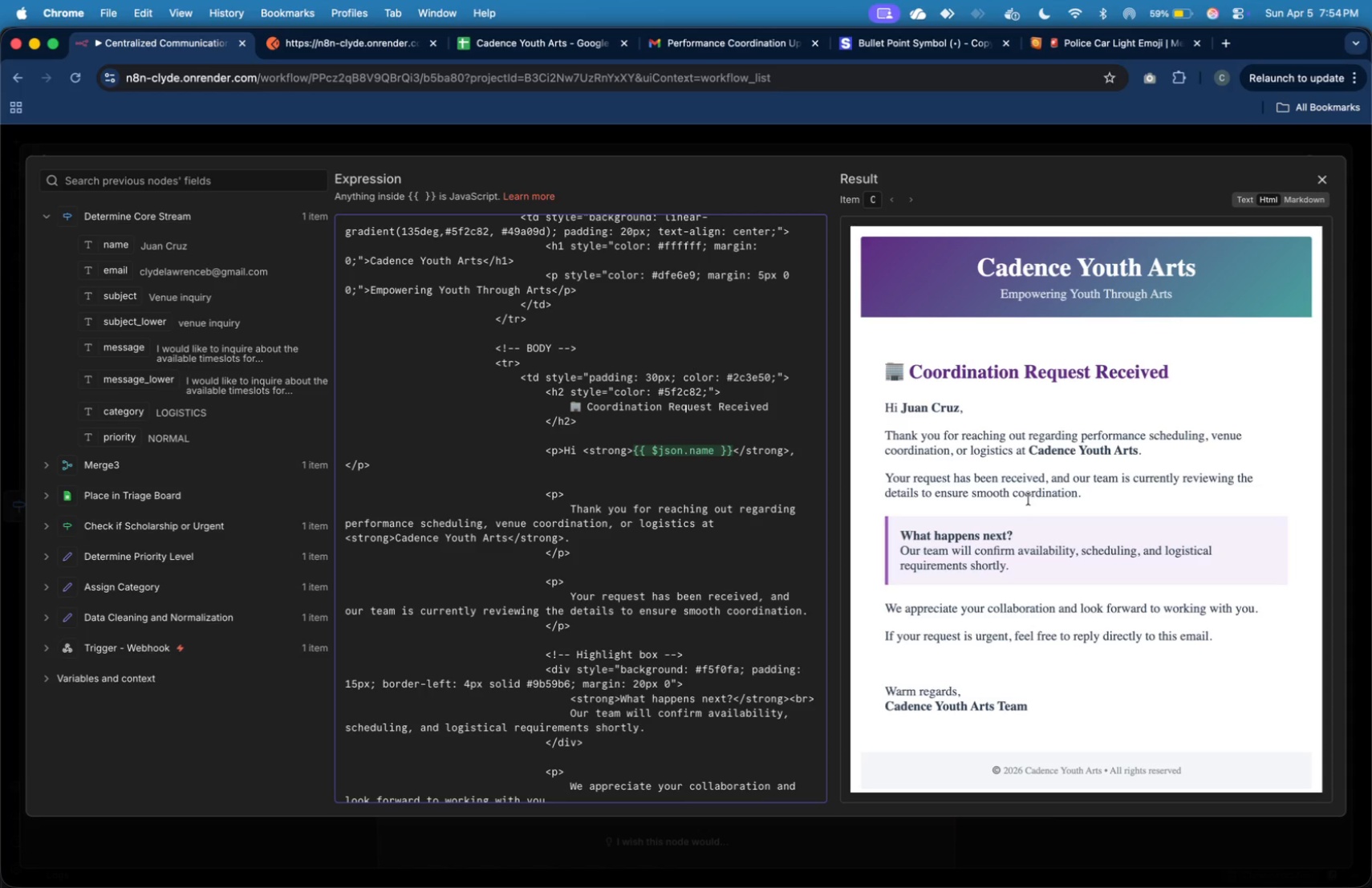 
left_click([399, 45])
 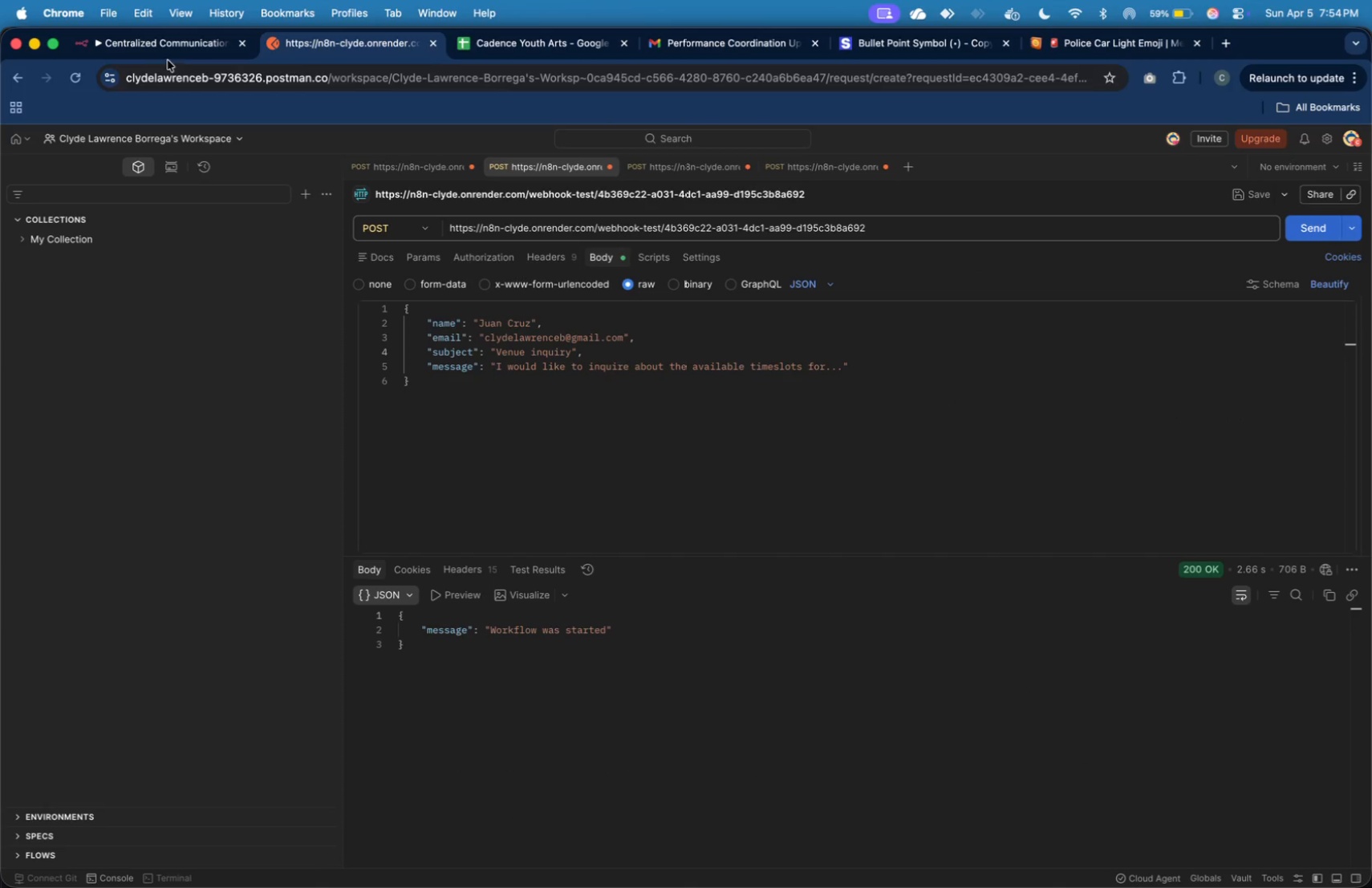 
left_click([170, 51])
 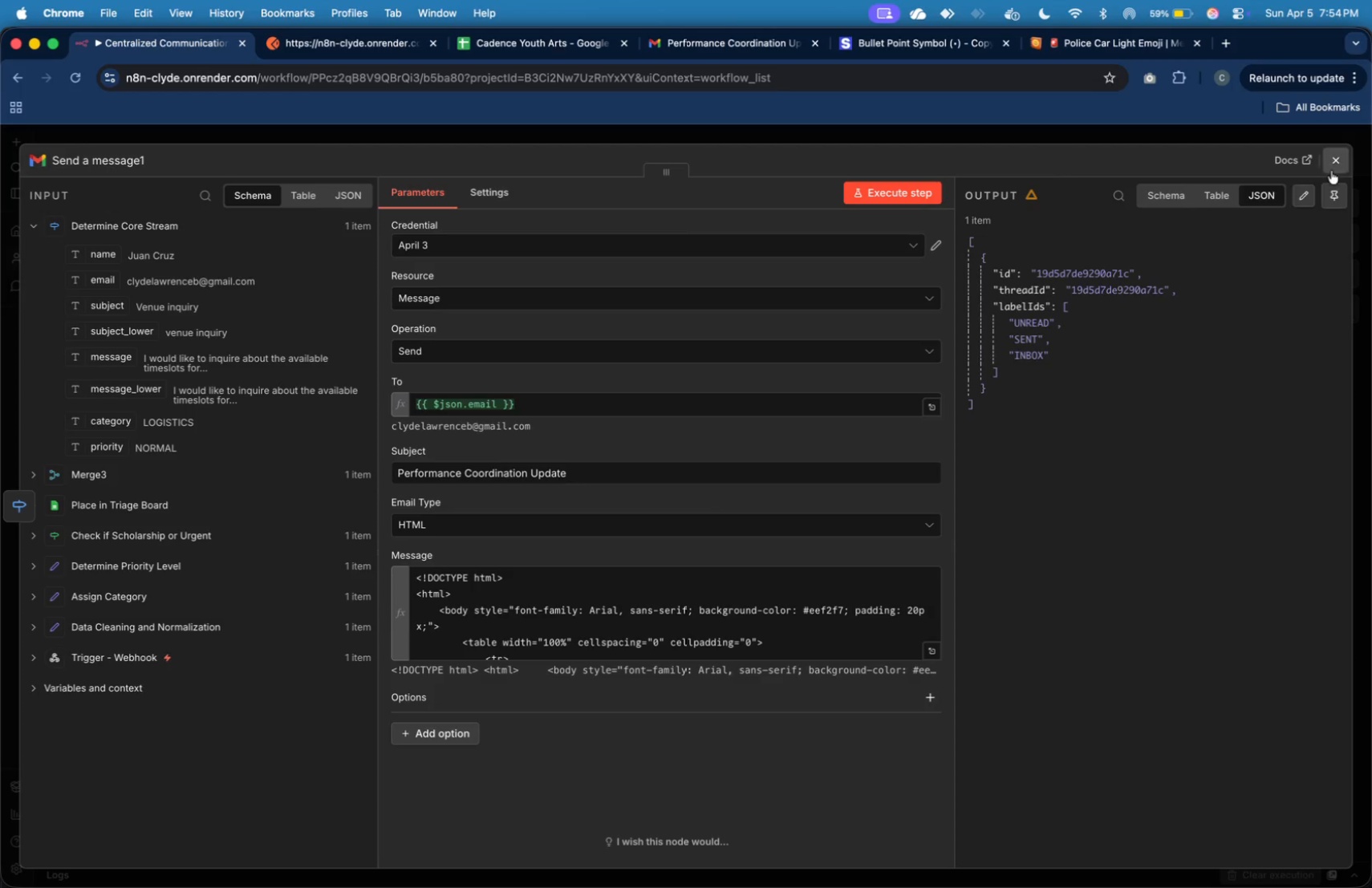 
left_click([1332, 170])
 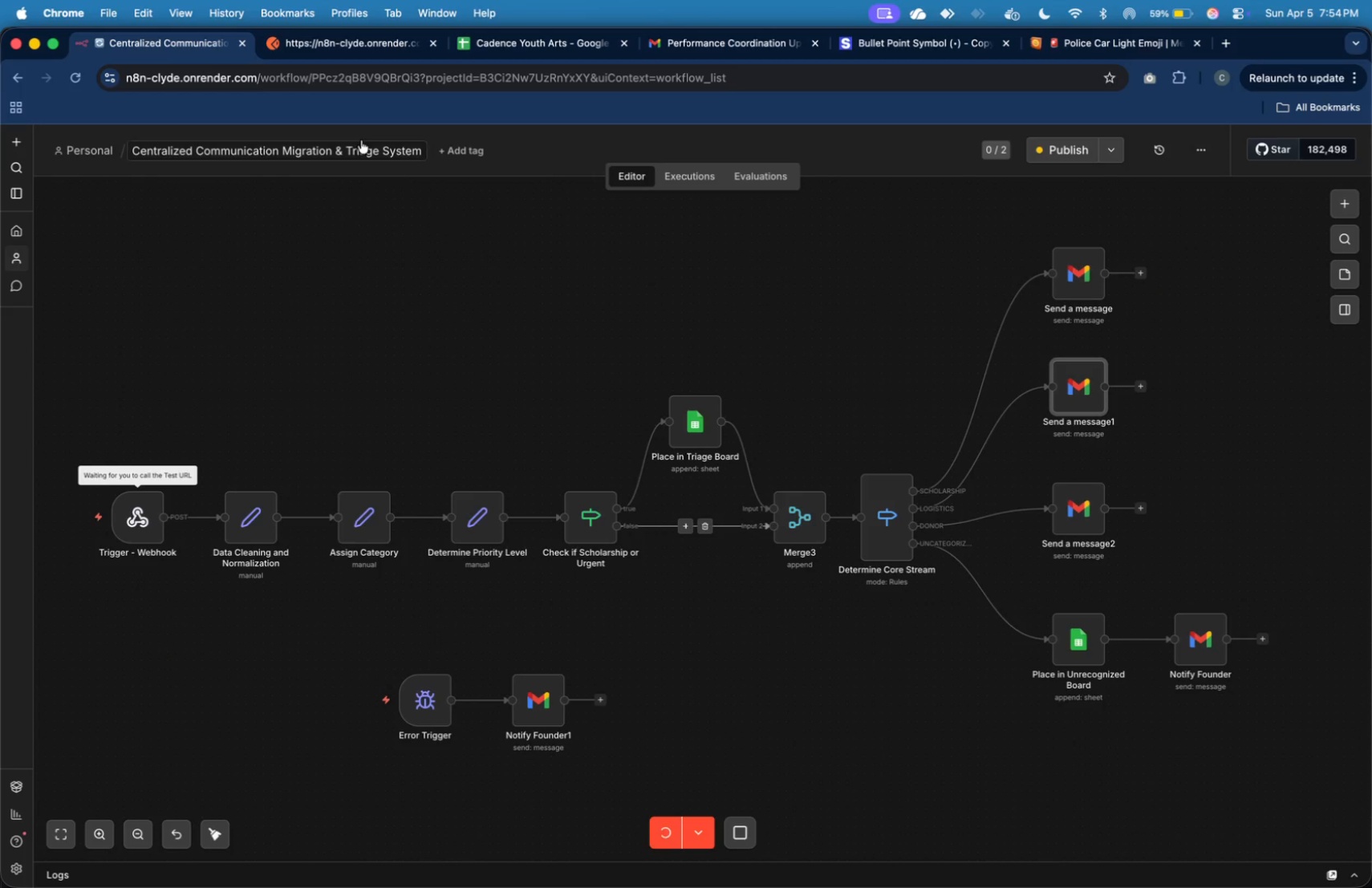 
left_click([385, 49])
 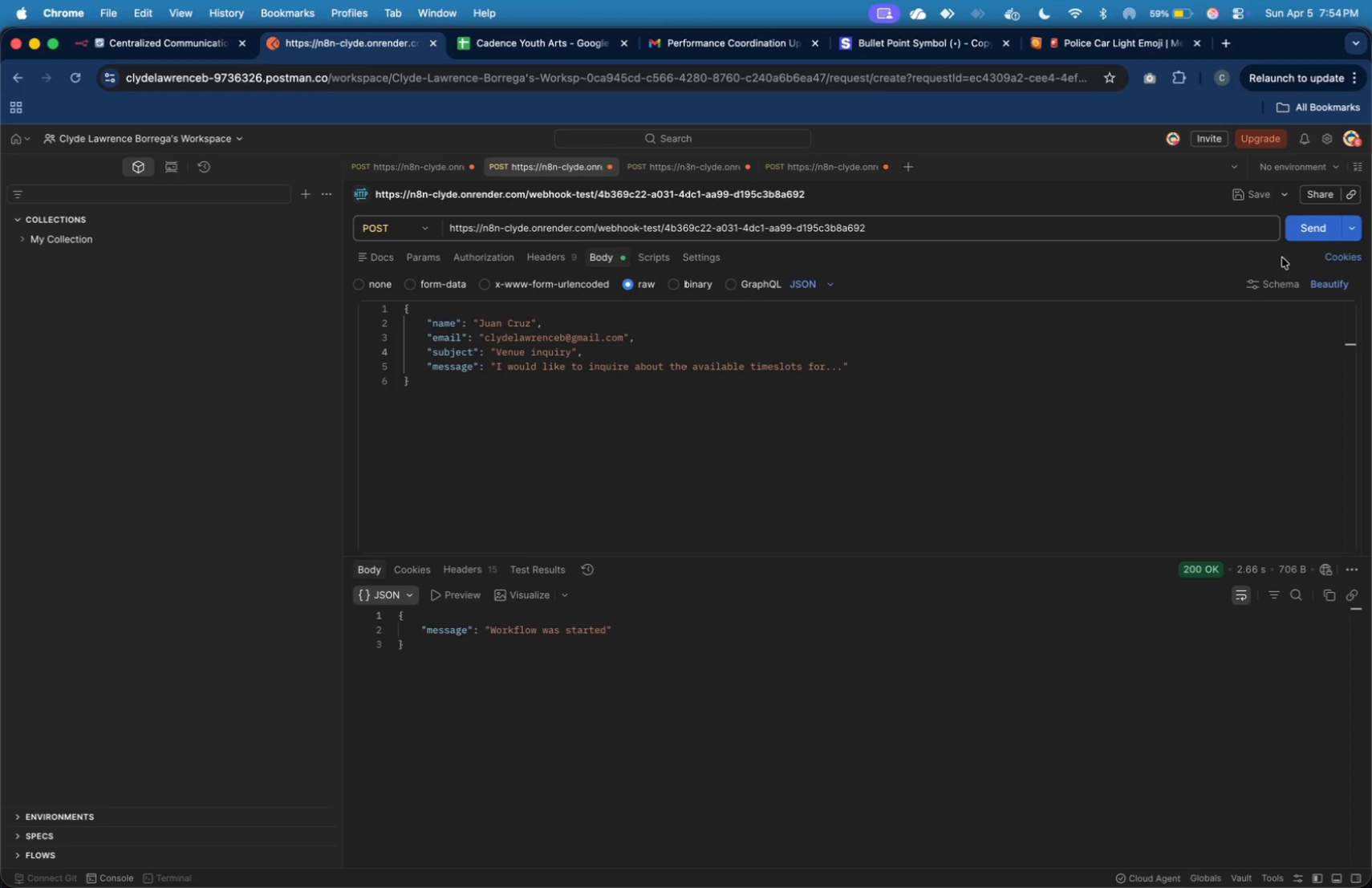 
left_click([1310, 229])
 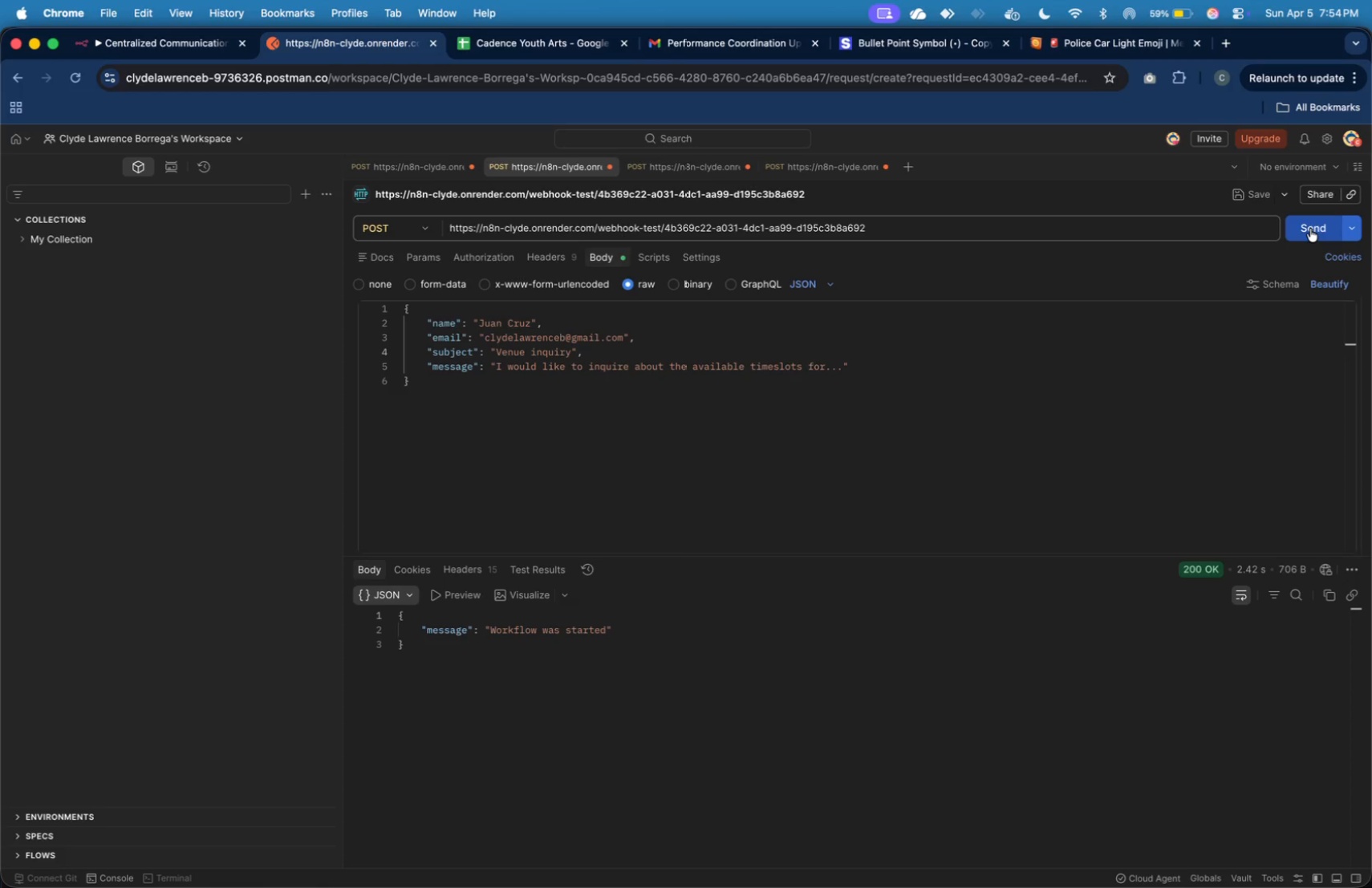 
wait(11.52)
 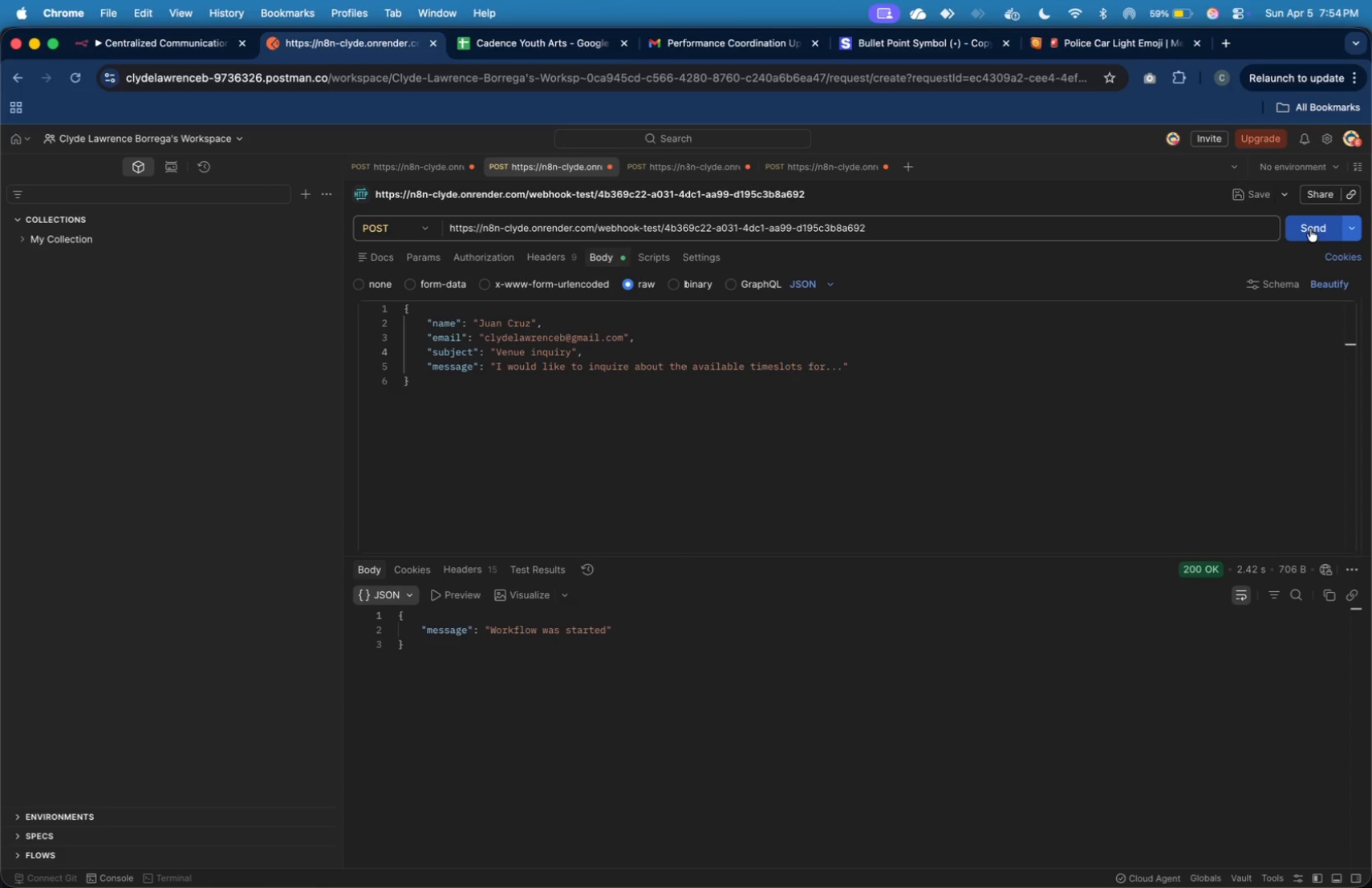 
left_click([117, 48])
 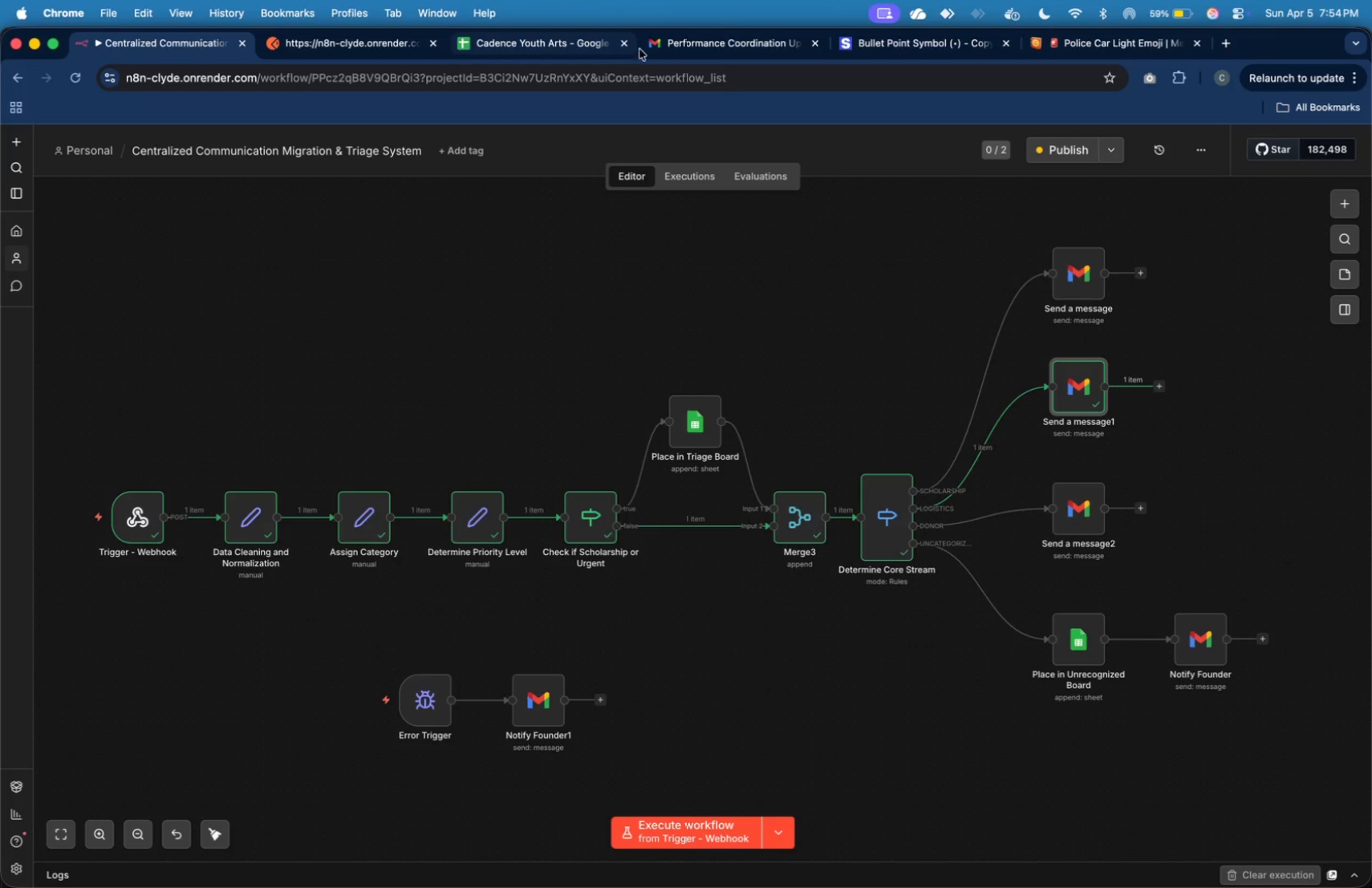 
left_click([686, 41])
 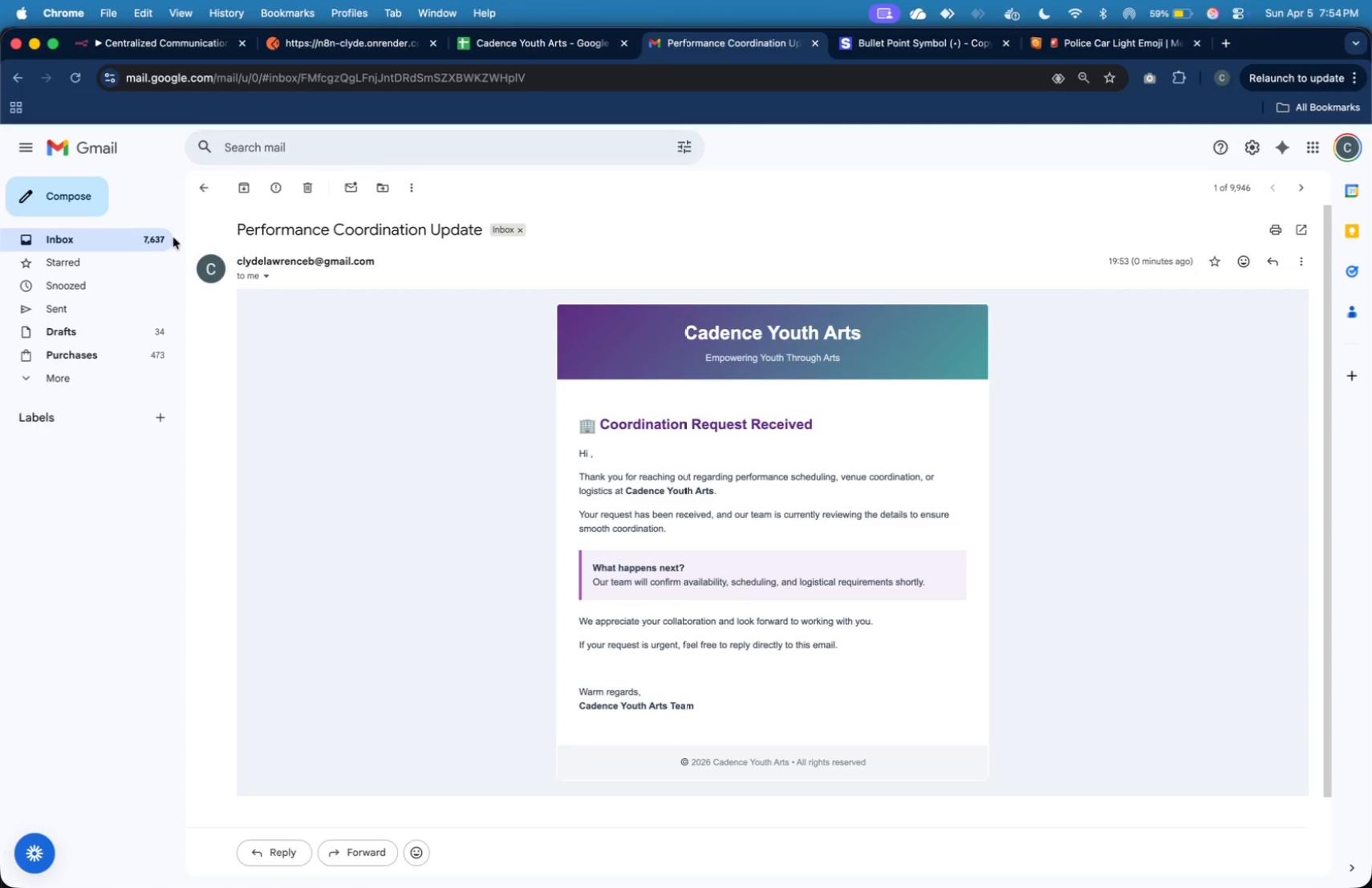 
double_click([158, 240])
 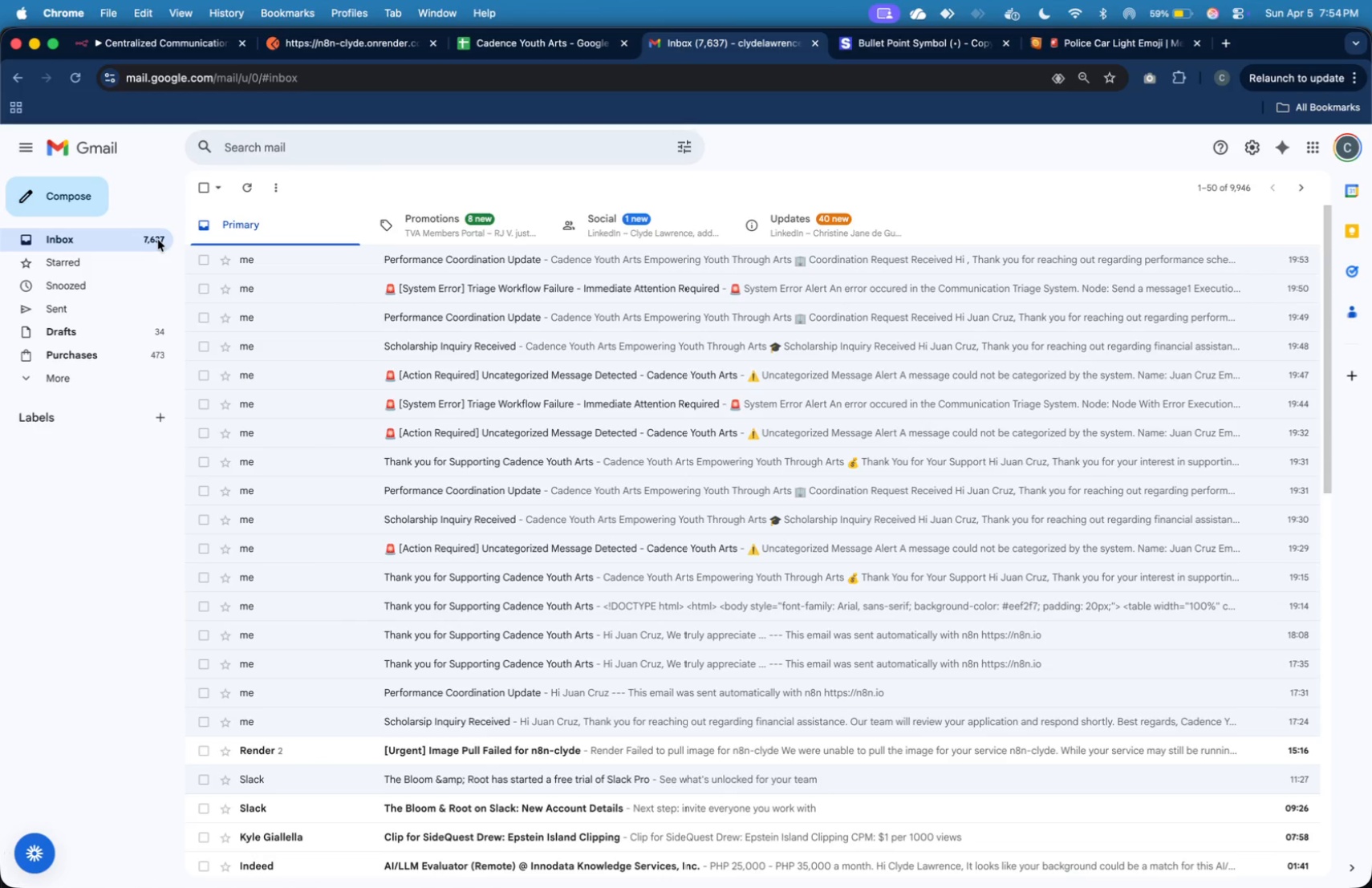 
left_click([158, 240])
 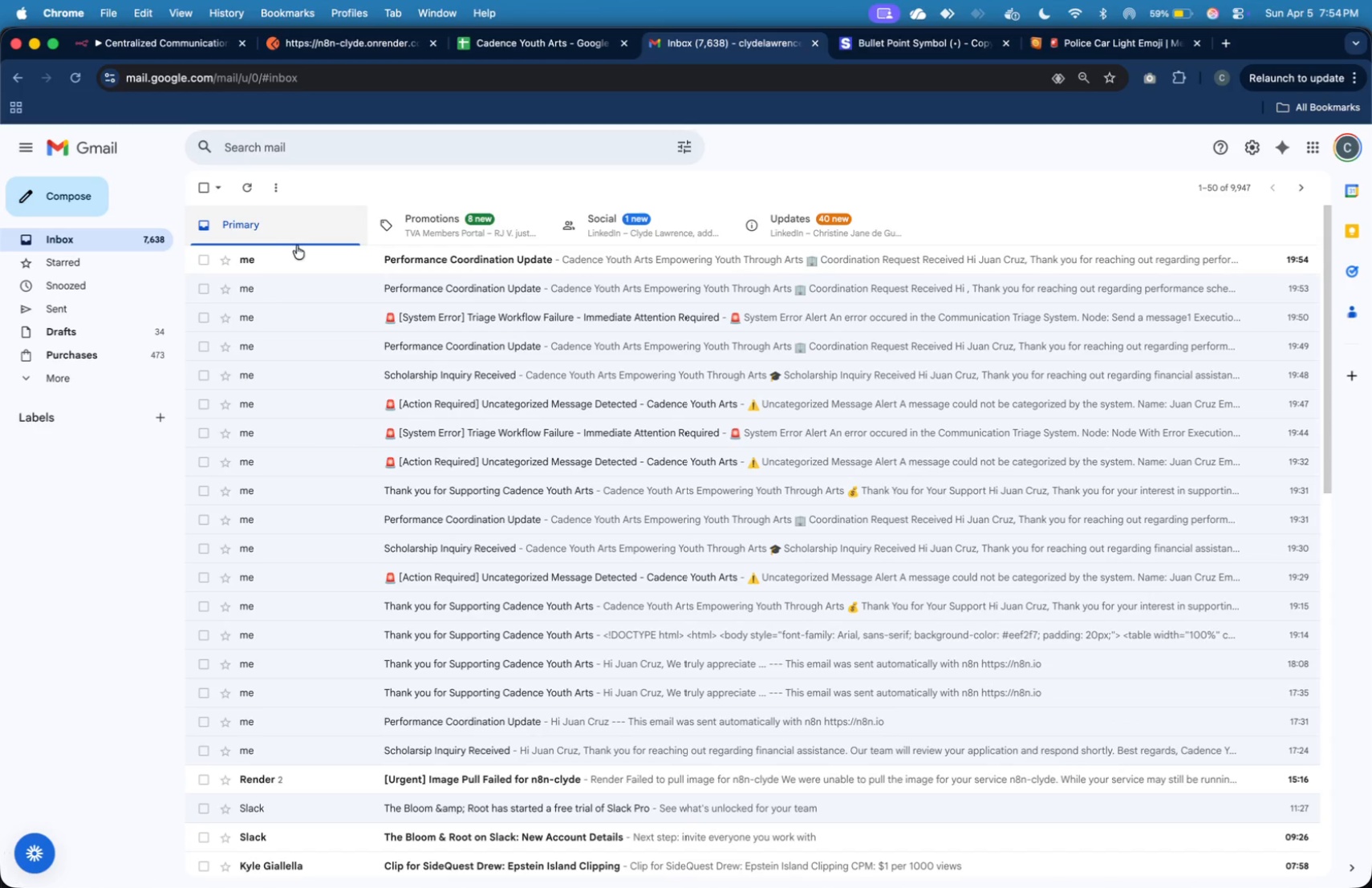 
left_click([307, 256])
 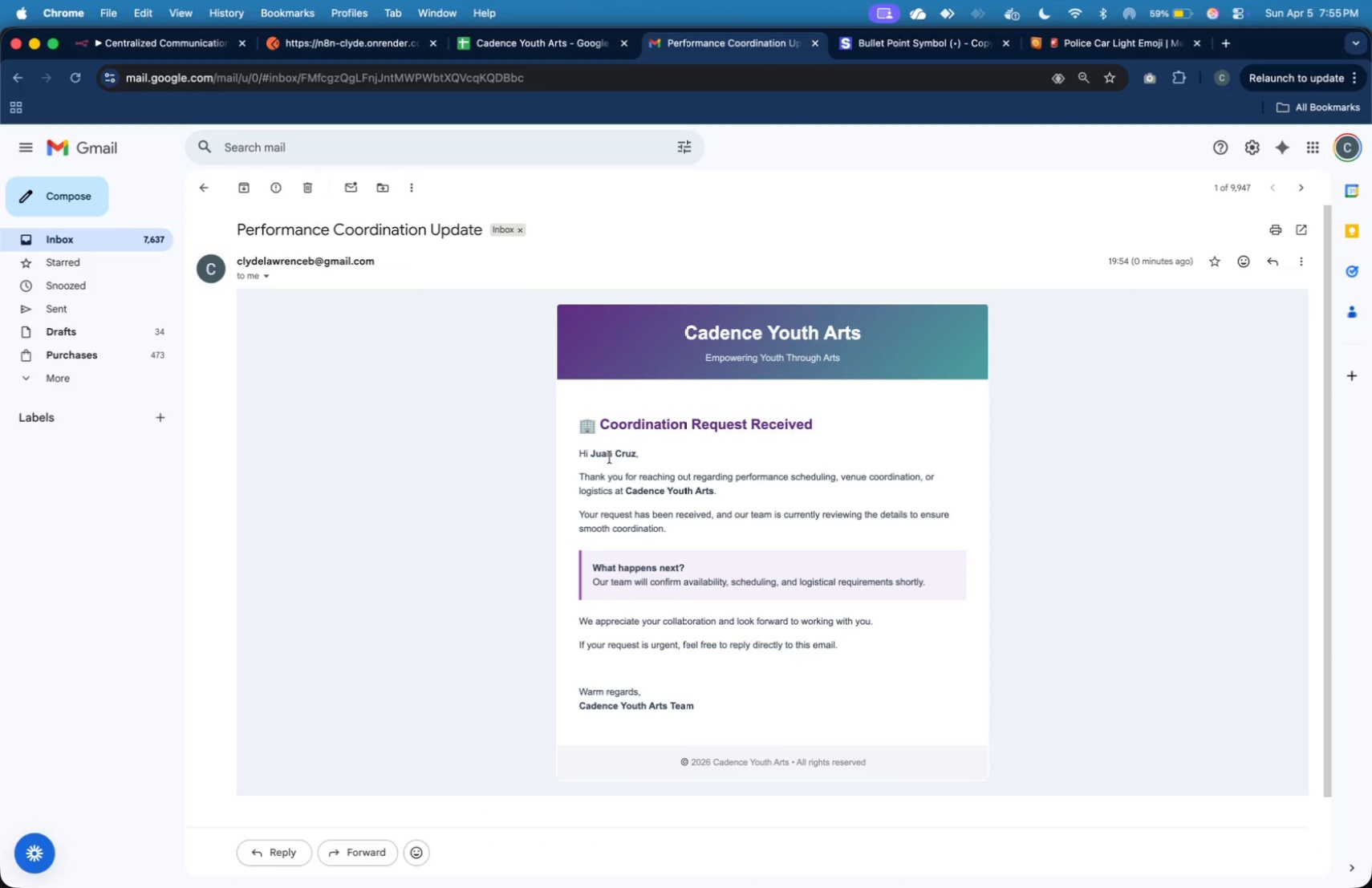 
wait(13.79)
 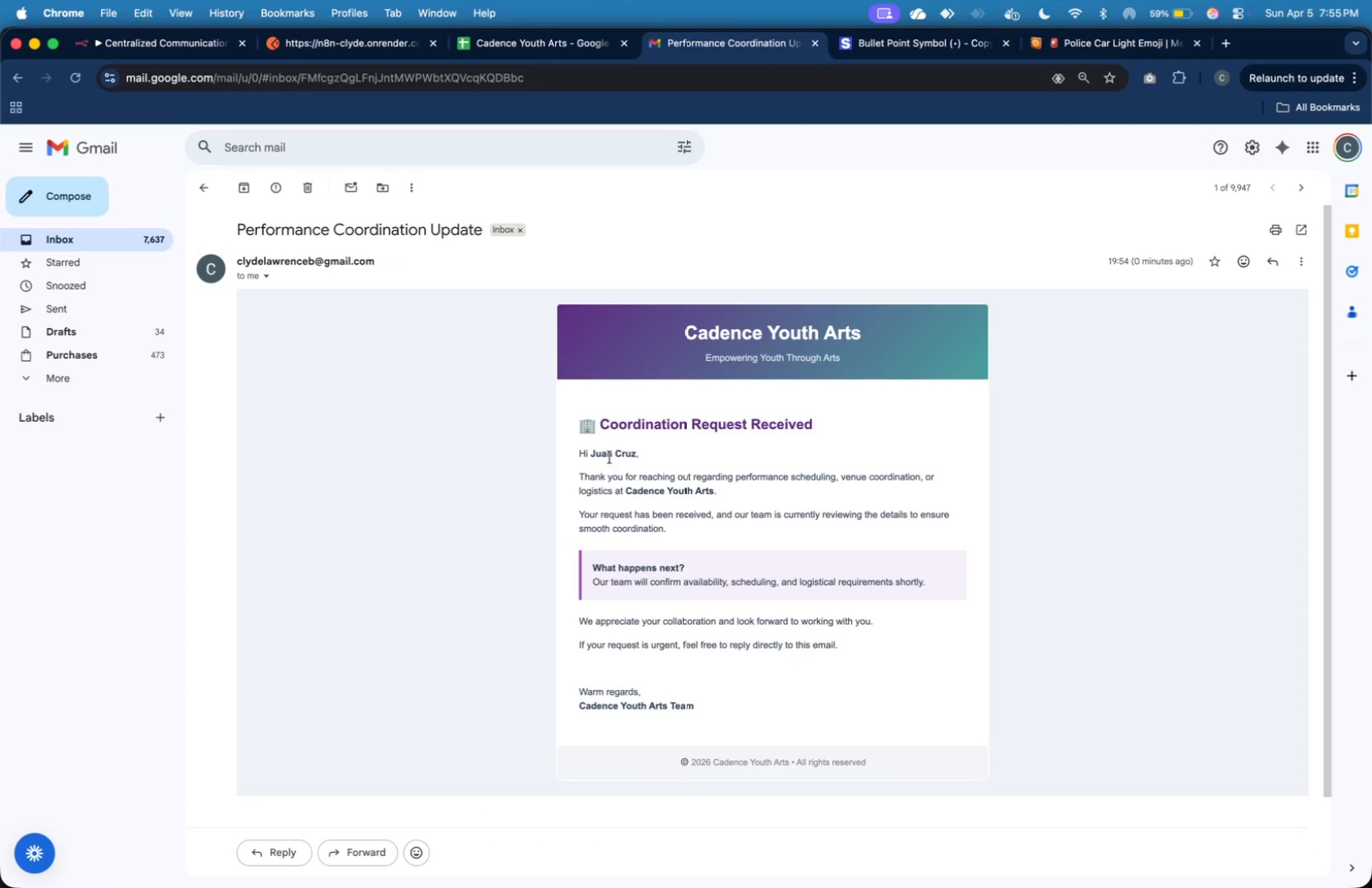 
left_click([206, 37])
 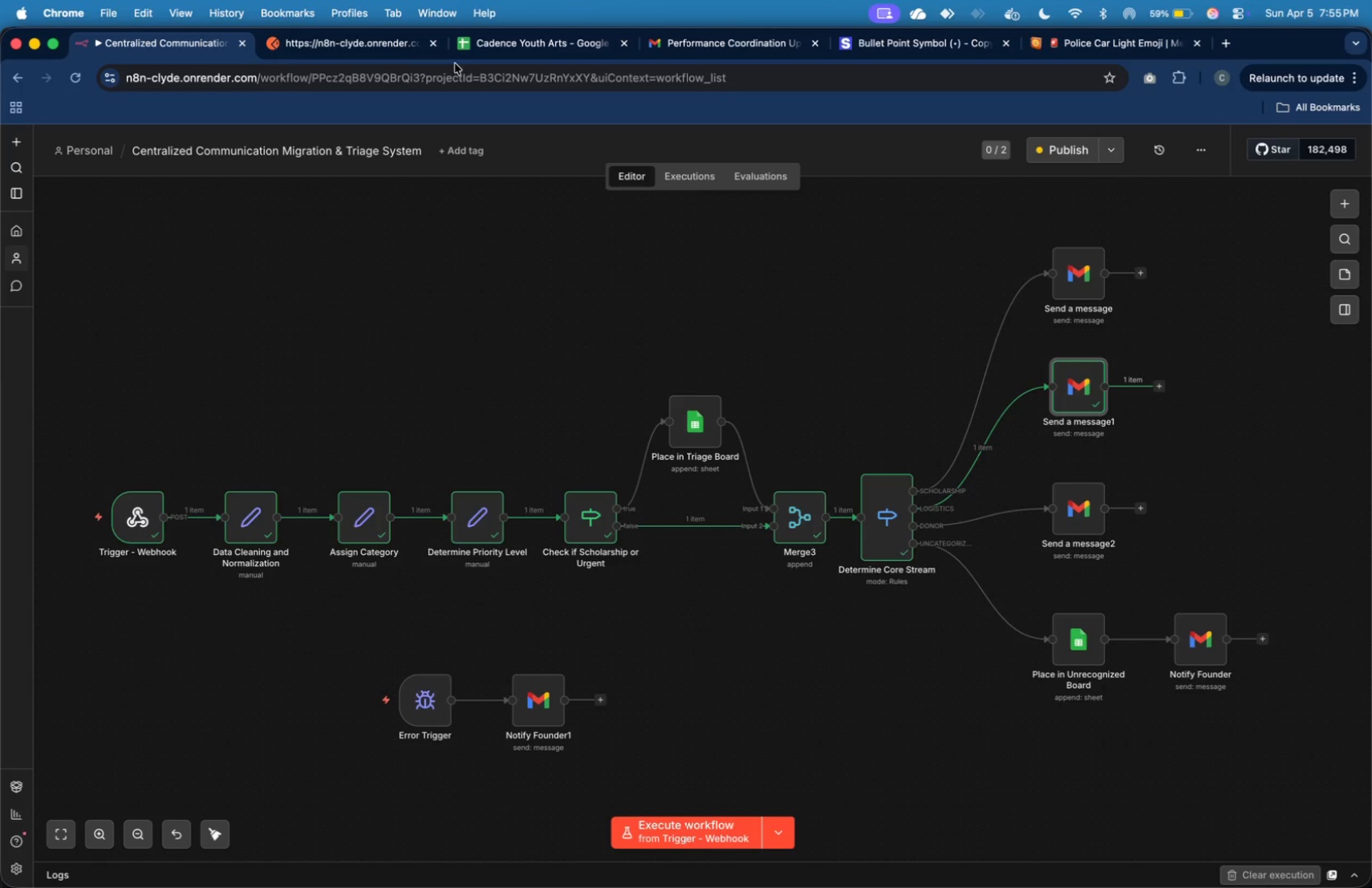 
left_click([371, 39])
 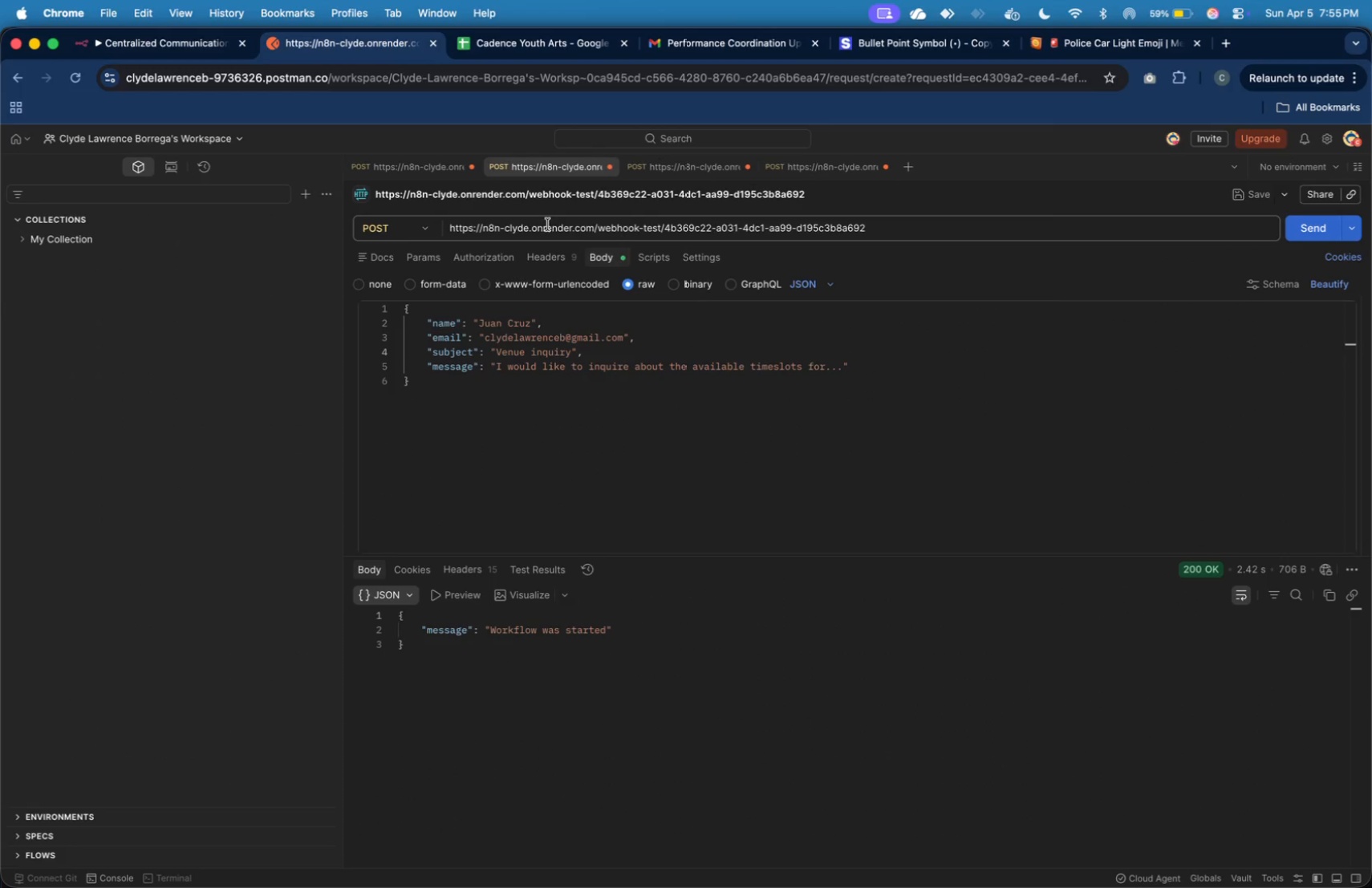 
key(Meta+A)
 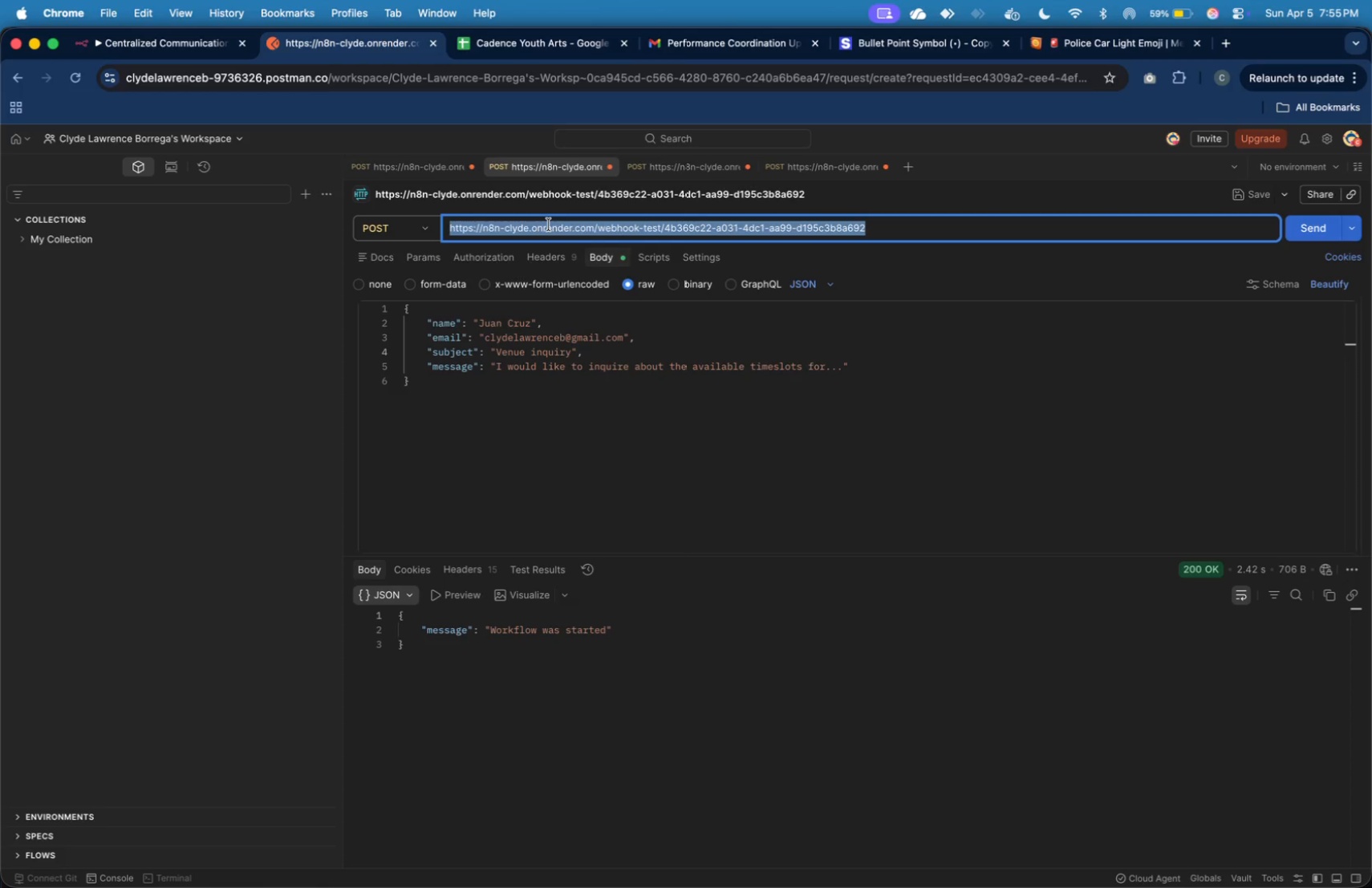 
key(Meta+C)
 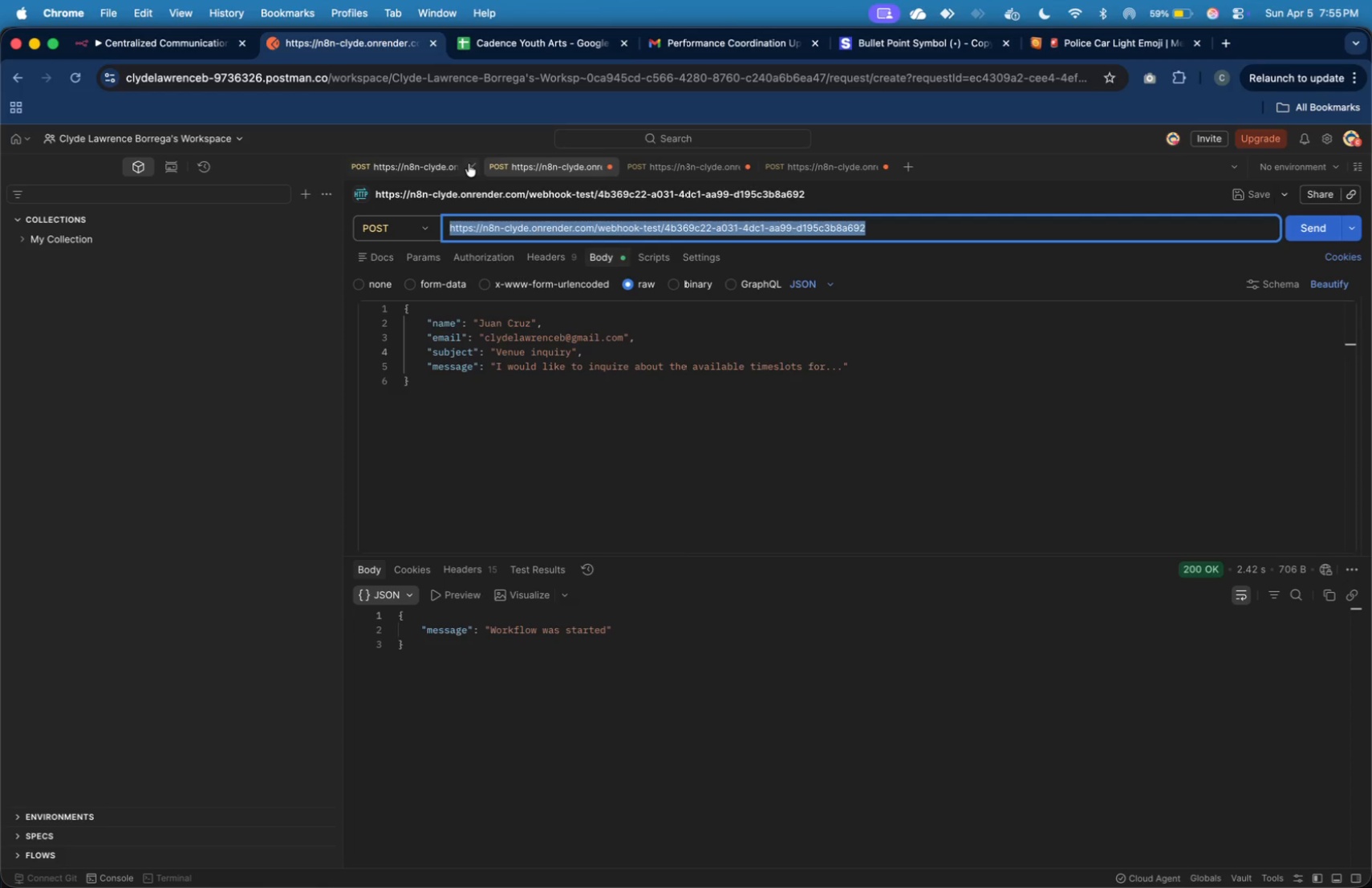 
left_click([449, 165])
 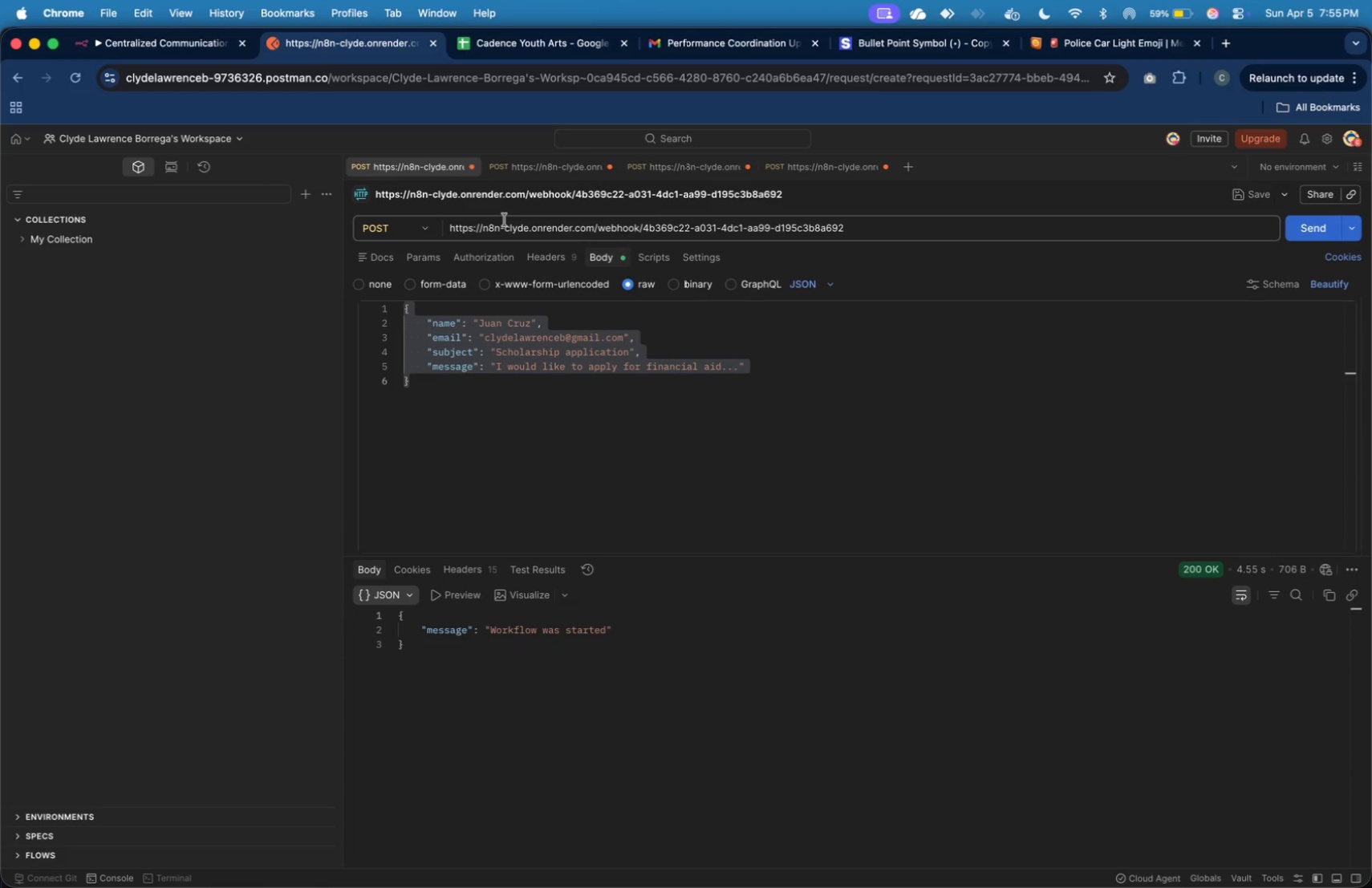 
left_click([507, 223])
 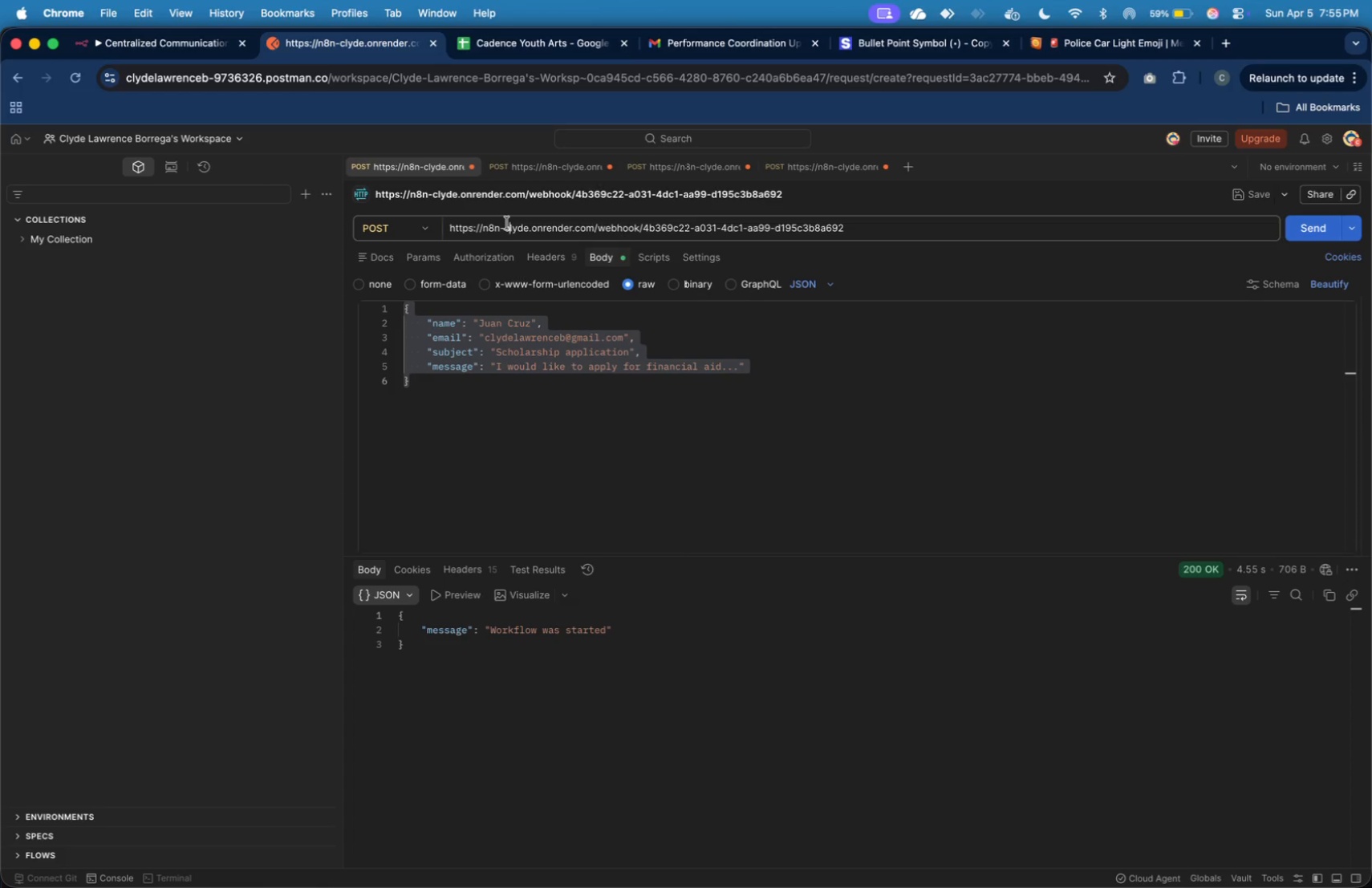 
key(Meta+A)
 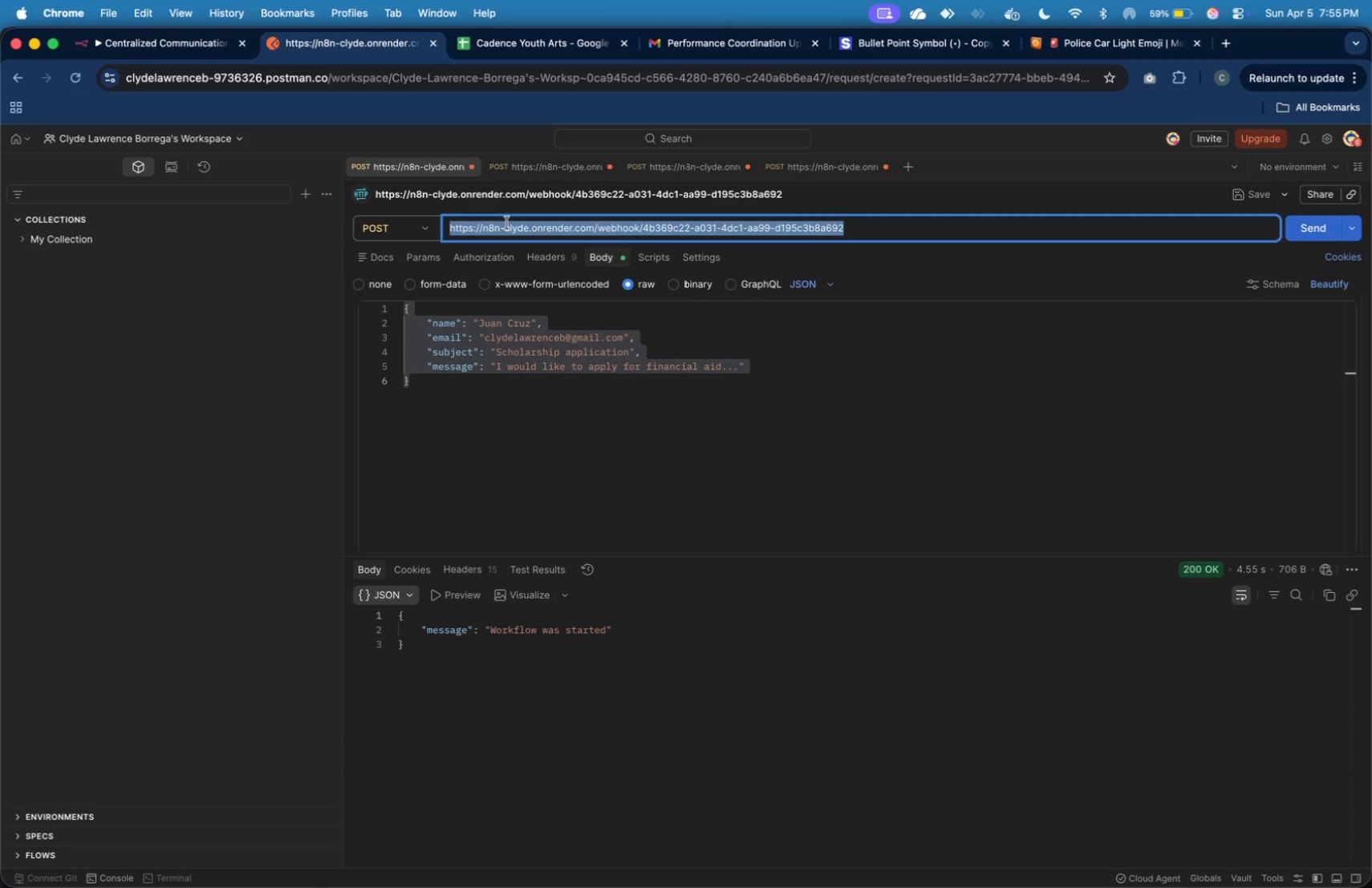 
key(Meta+V)
 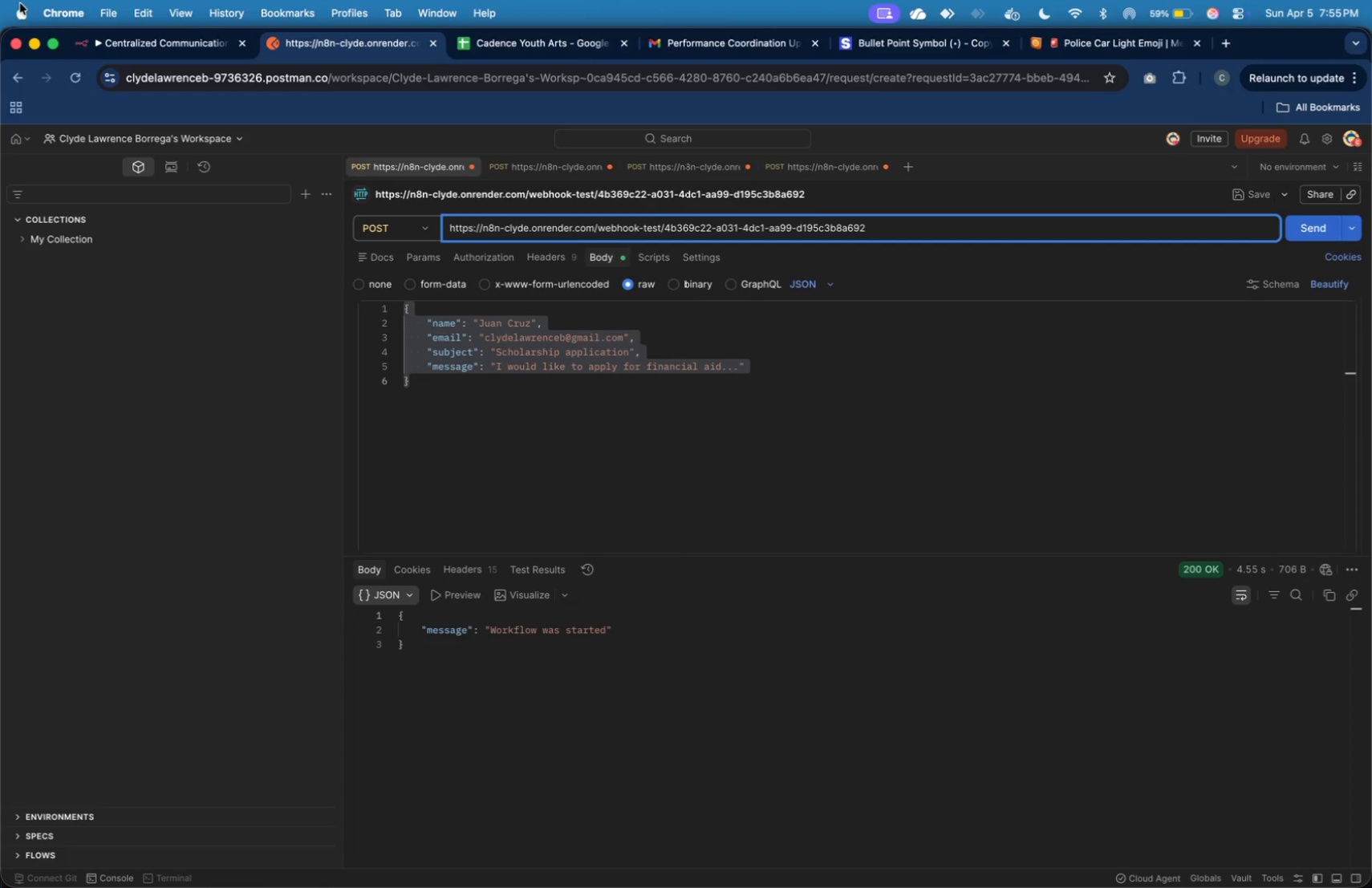 
left_click([95, 45])
 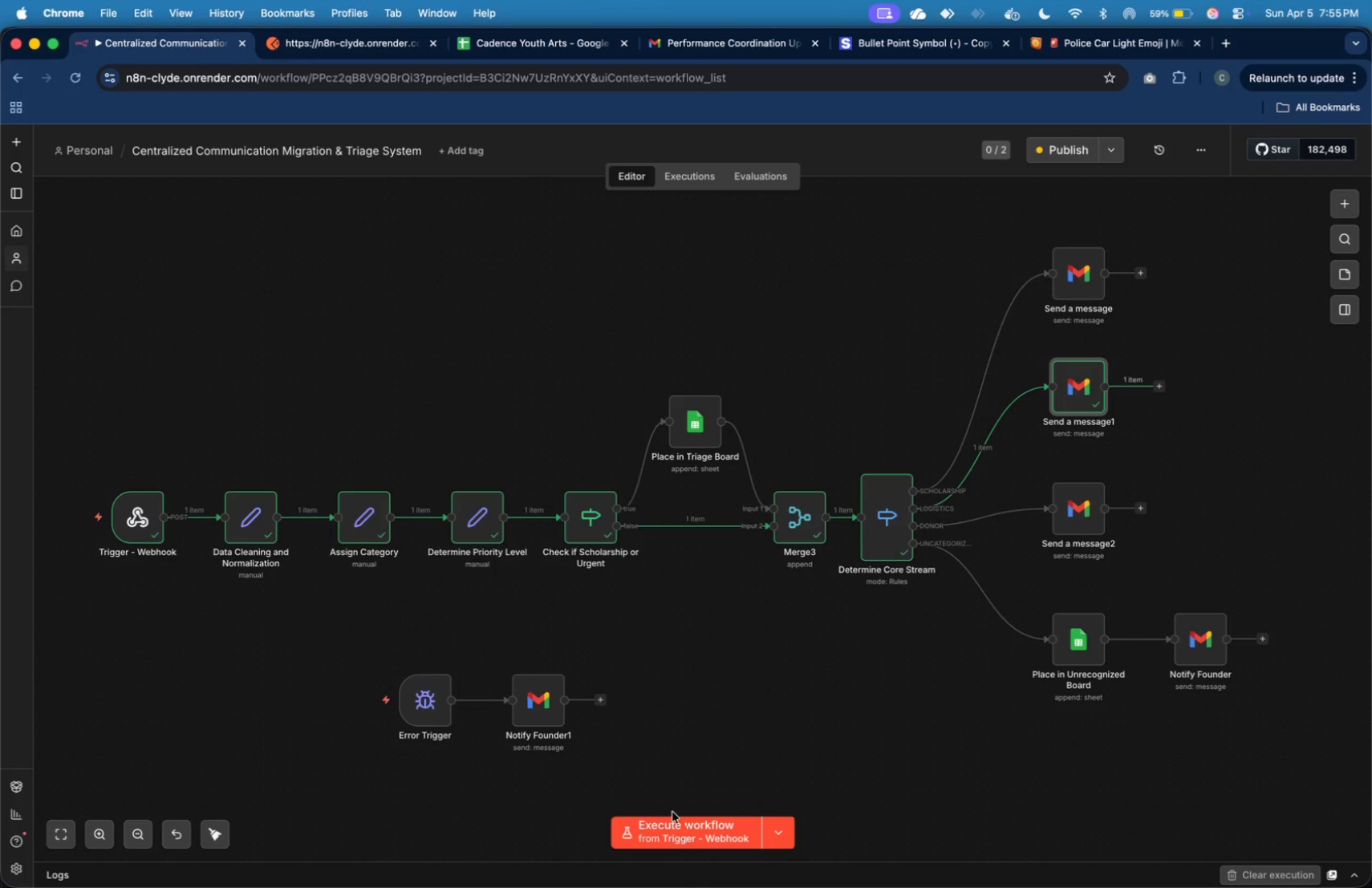 
left_click([676, 821])
 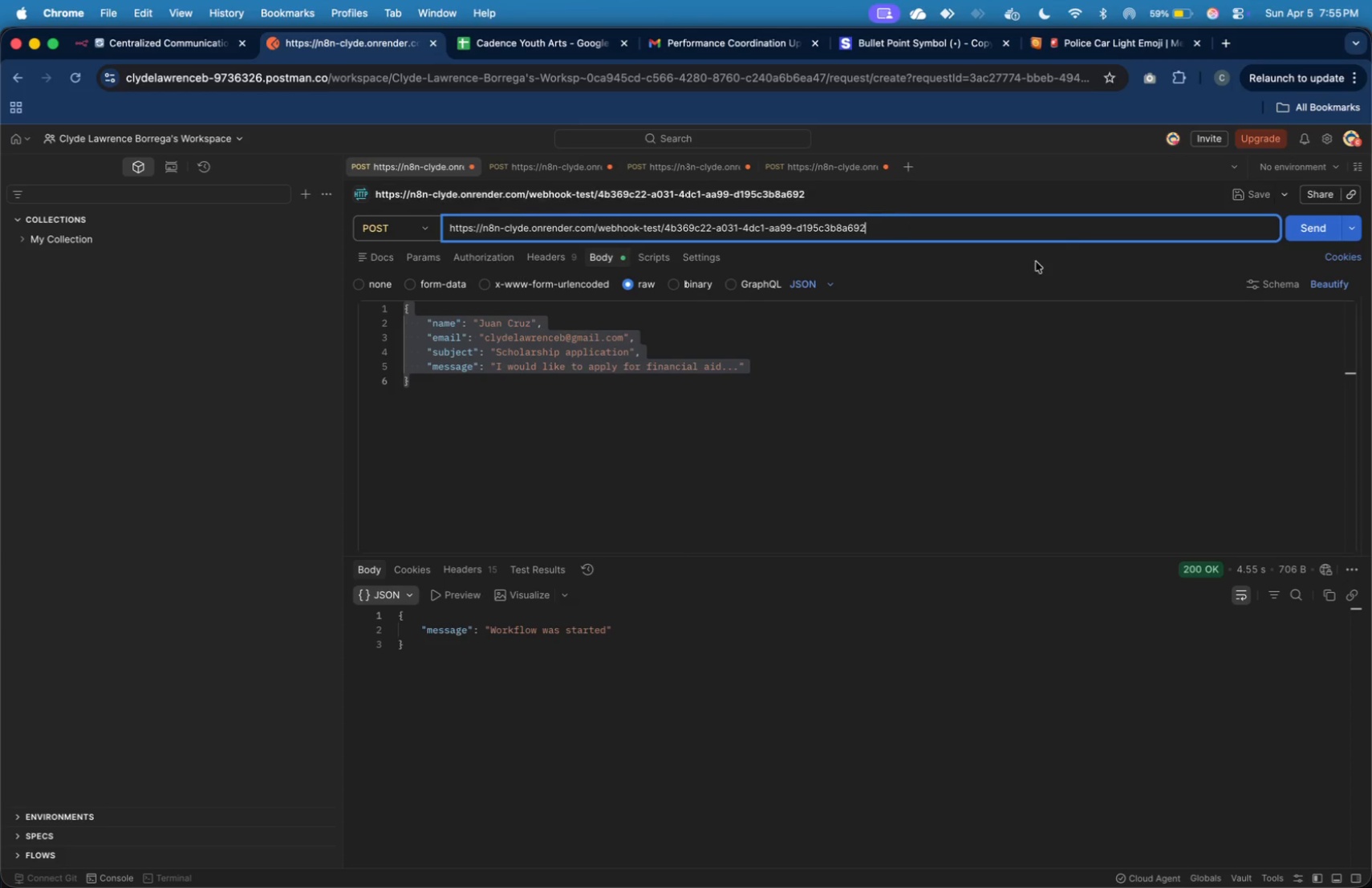 
left_click([1318, 221])
 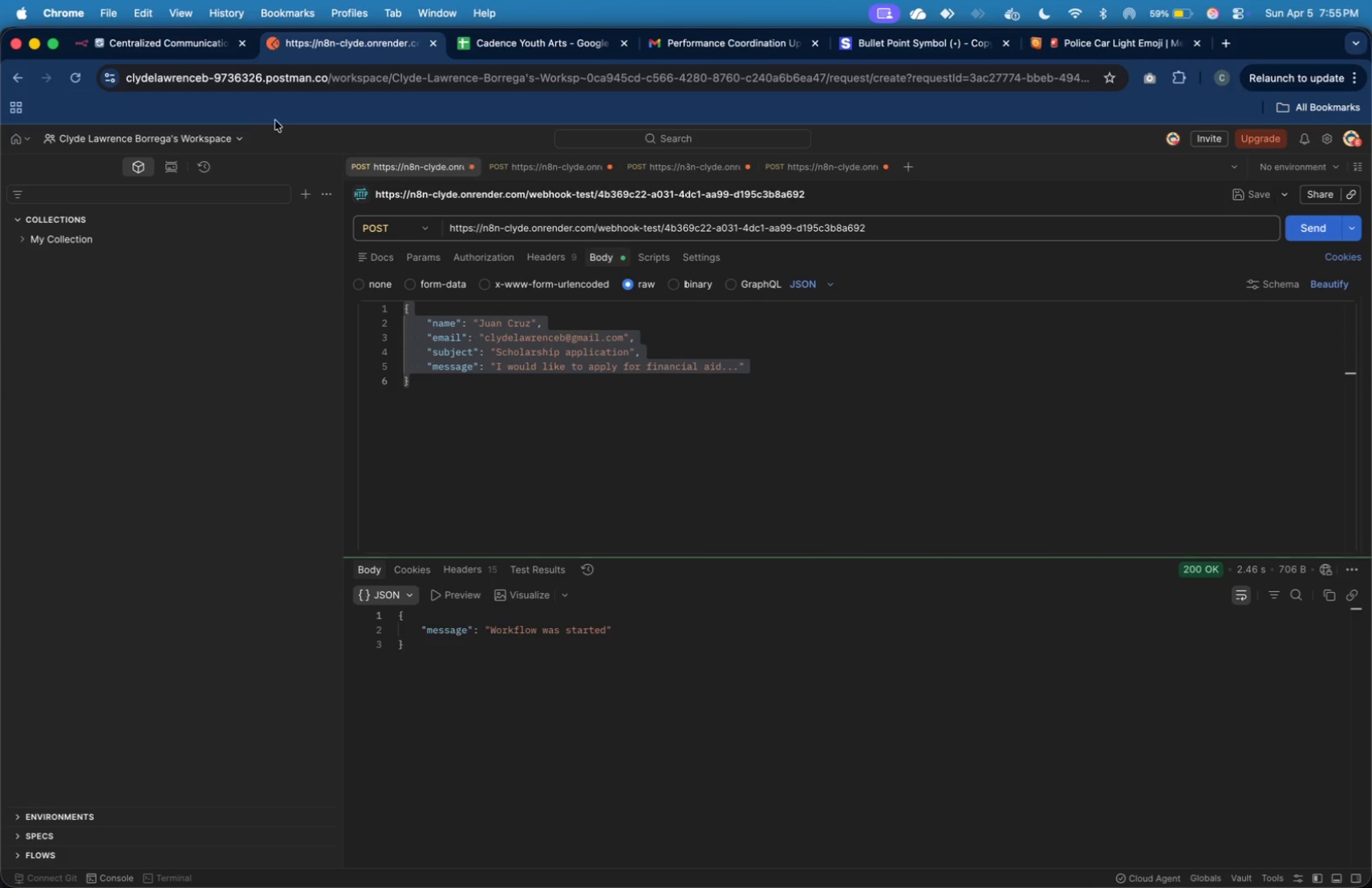 
wait(8.64)
 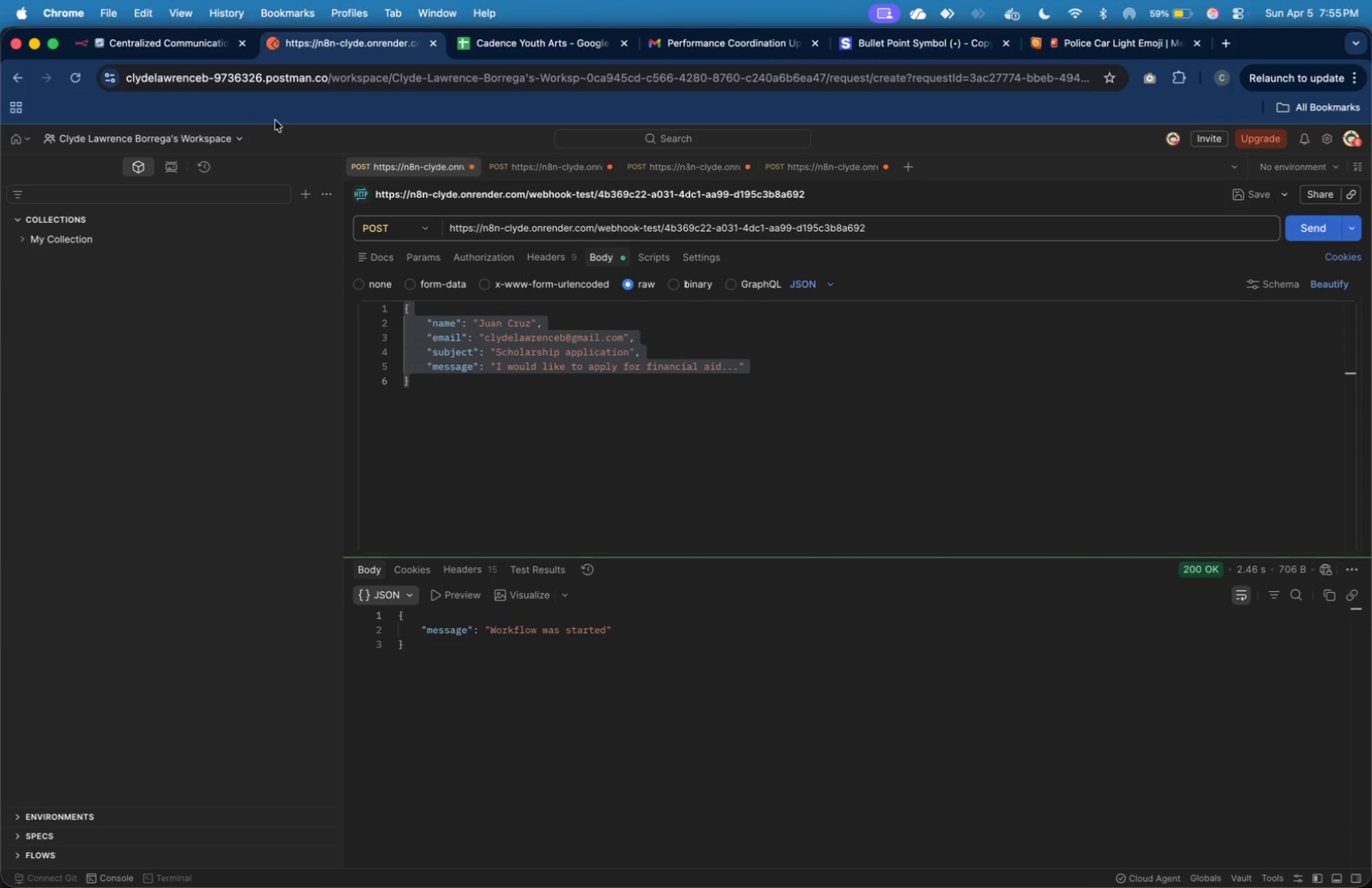 
double_click([1077, 278])
 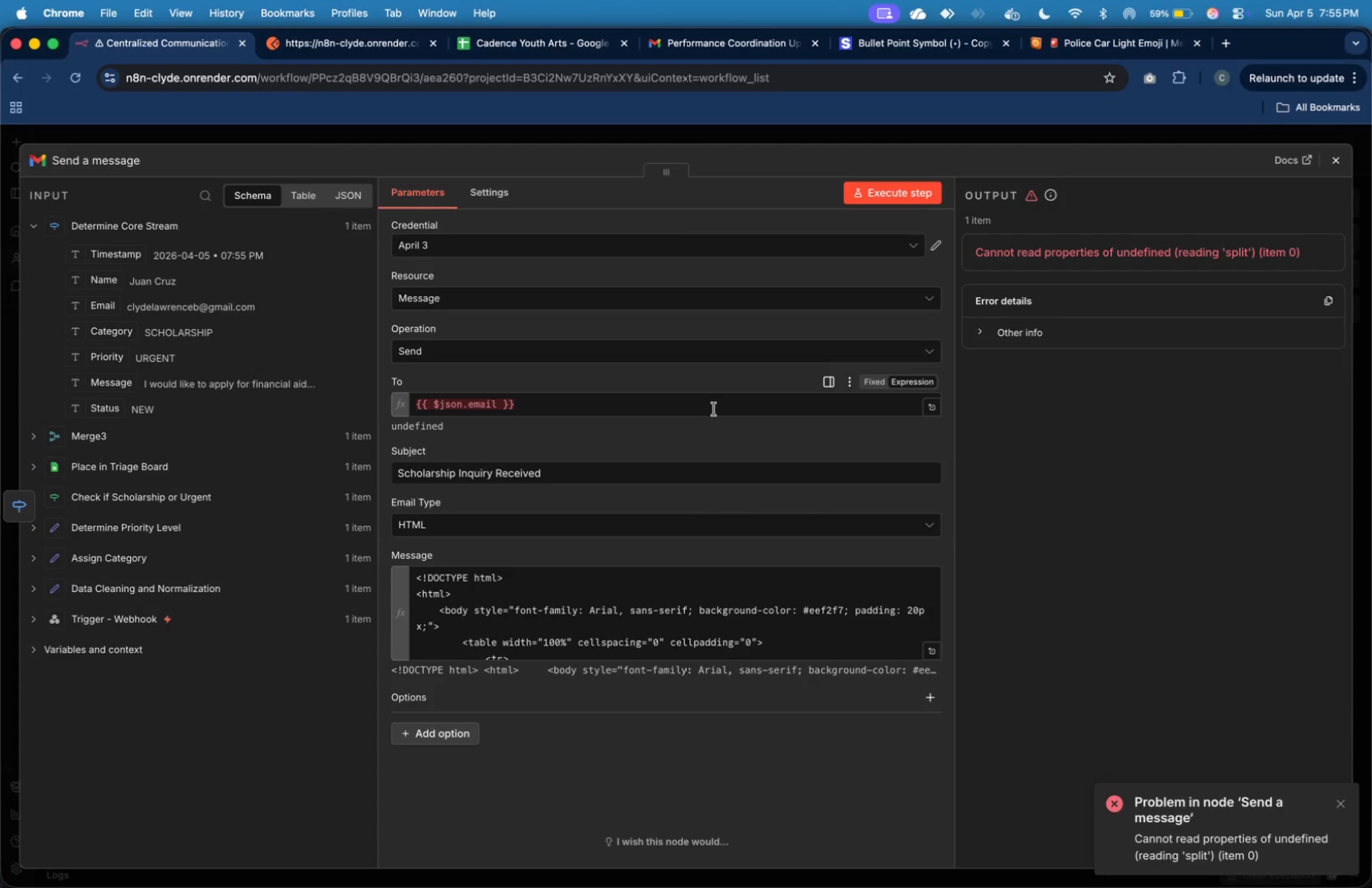 
left_click_drag(start_coordinate=[712, 410], to_coordinate=[400, 371])
 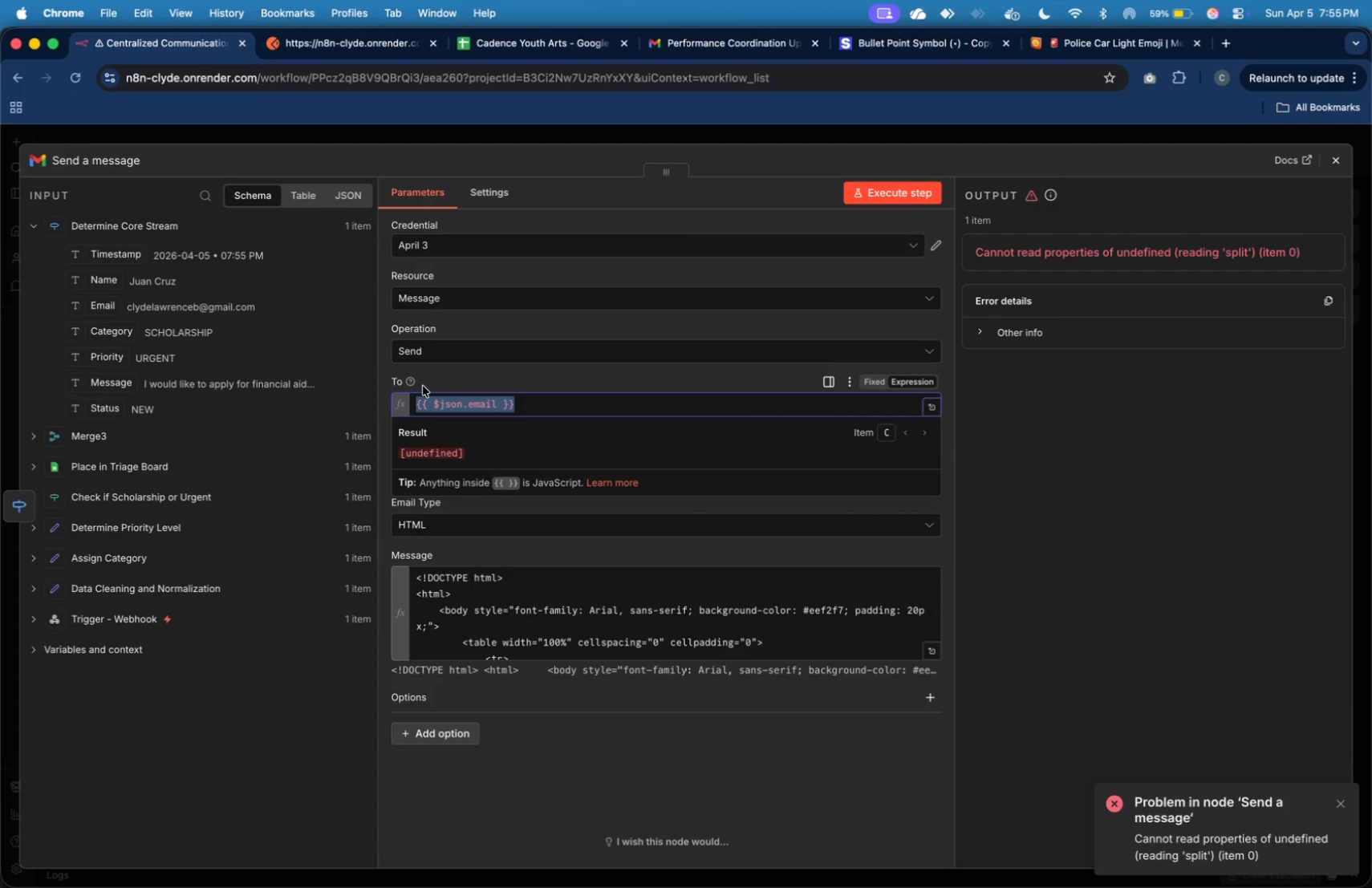 
key(Backspace)
 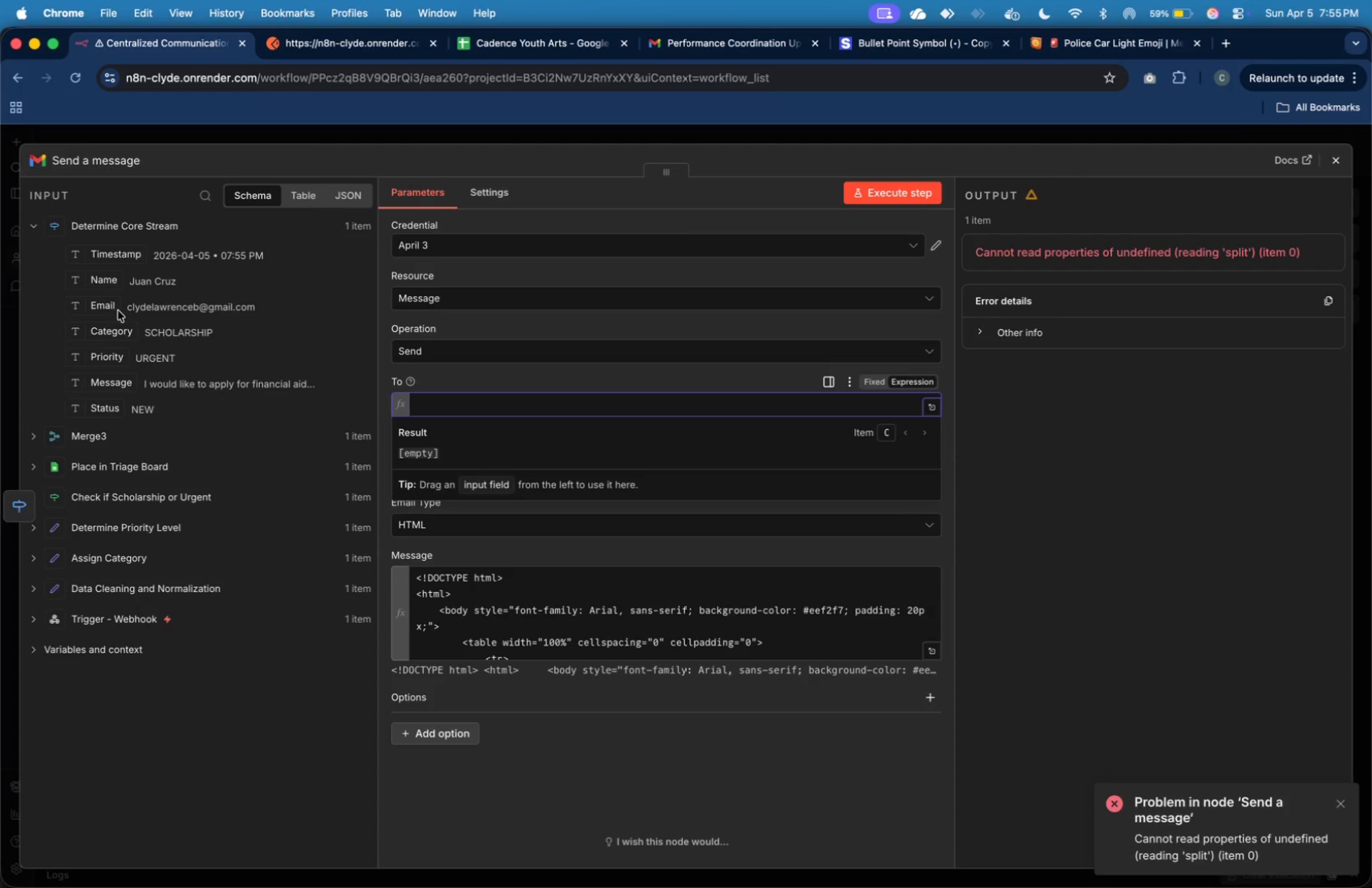 
left_click_drag(start_coordinate=[113, 308], to_coordinate=[444, 412])
 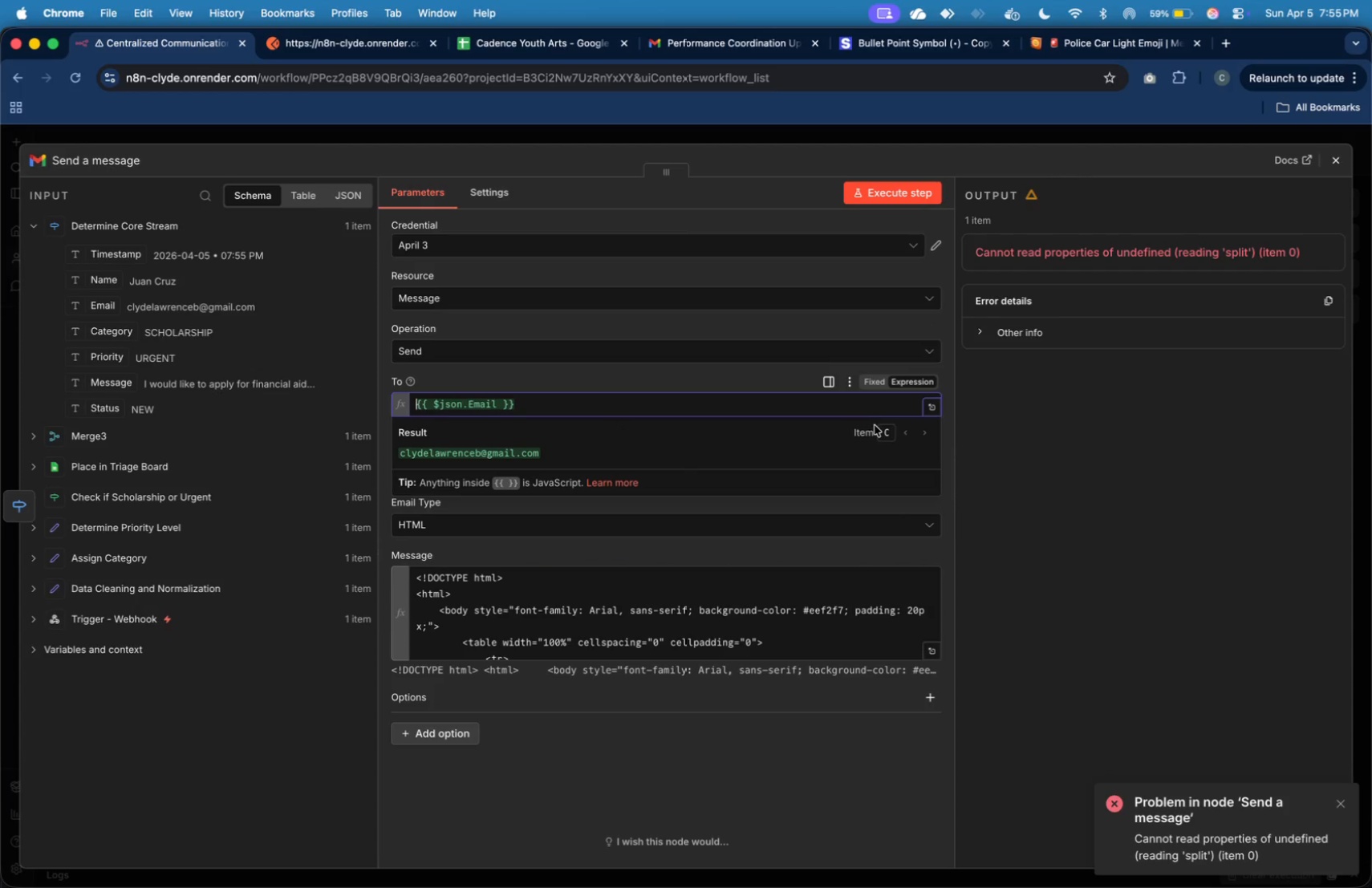 
left_click([1033, 440])
 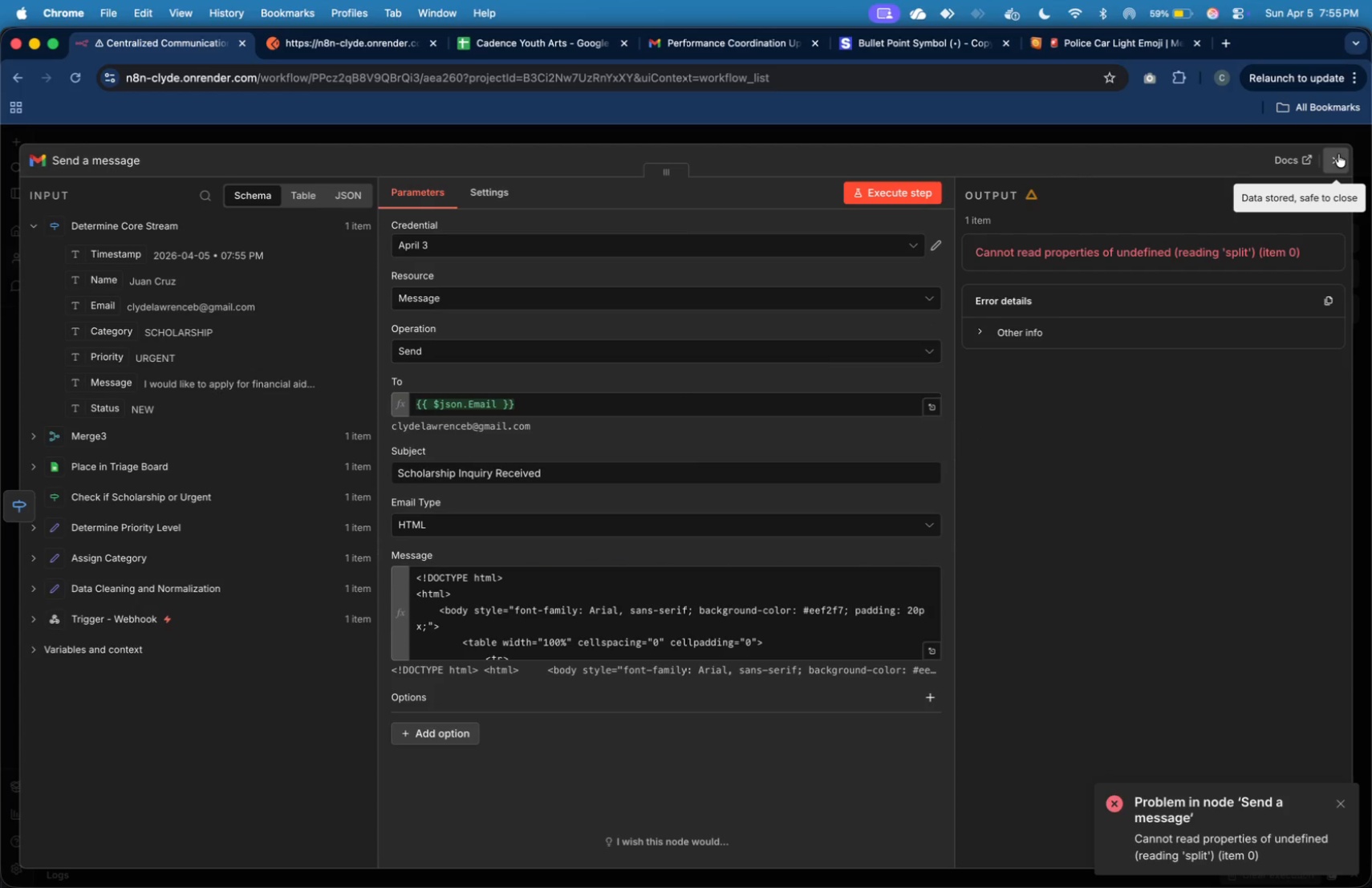 
left_click([1338, 154])
 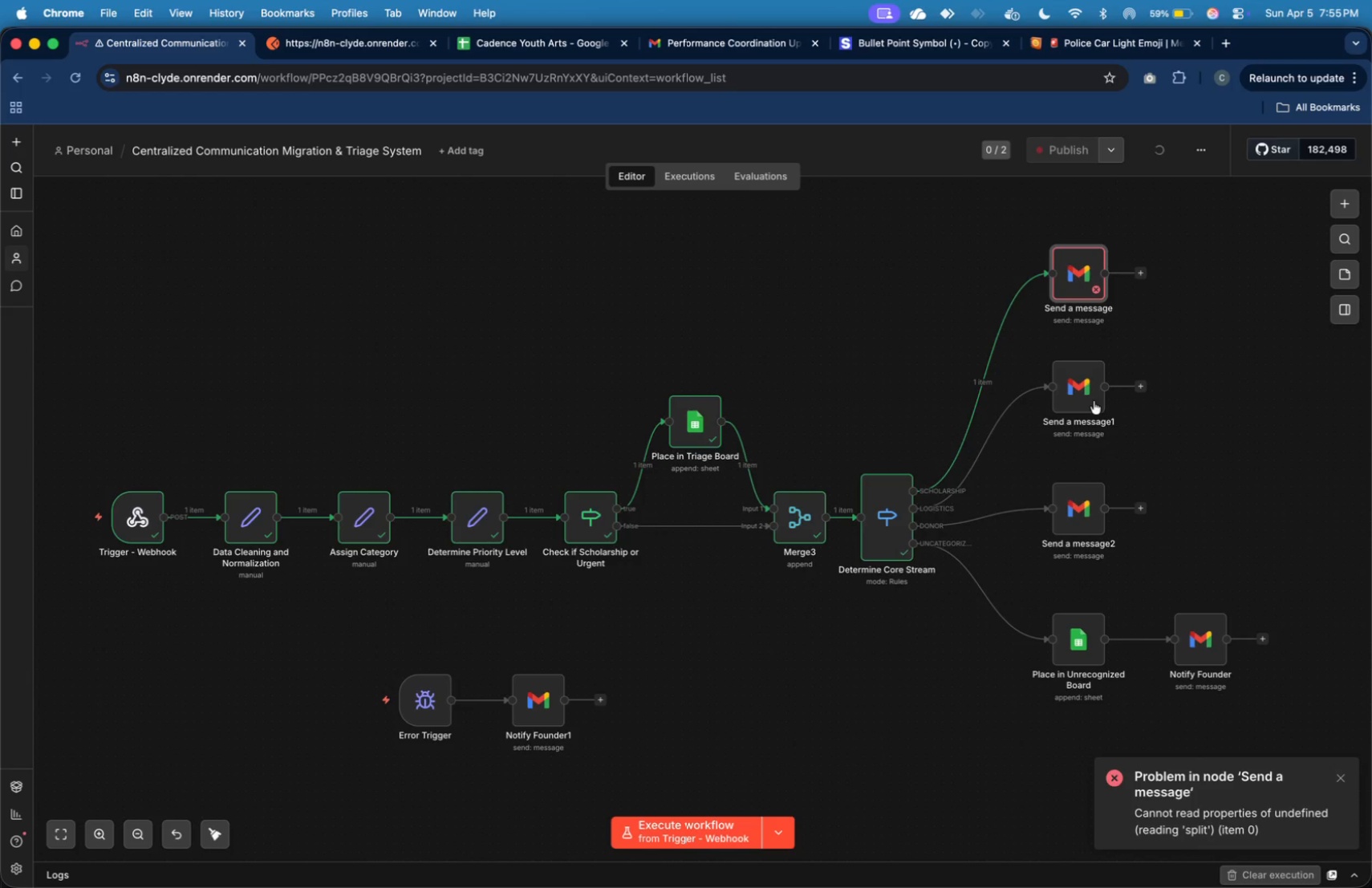 
double_click([1093, 389])
 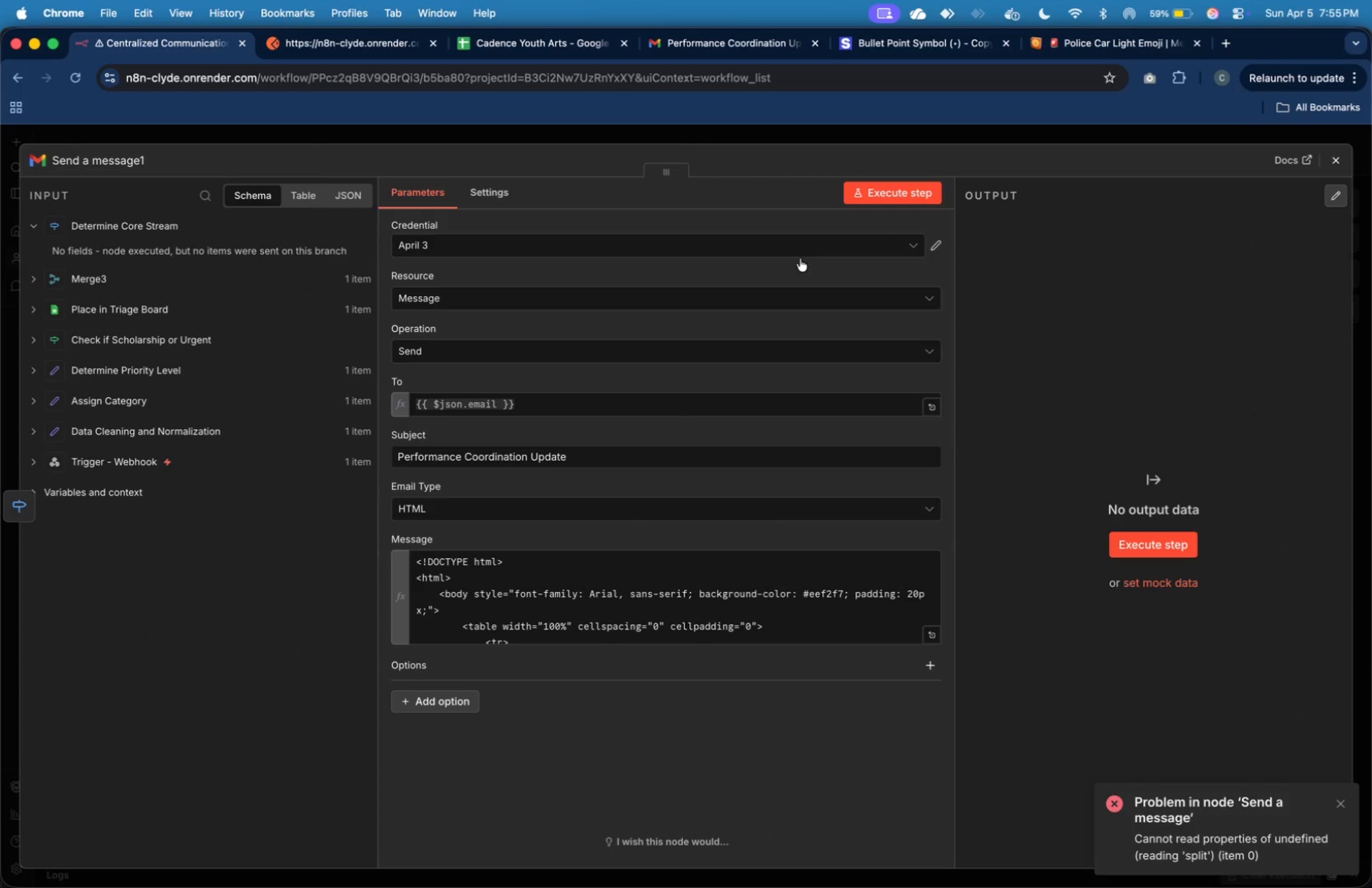 
left_click([1346, 168])
 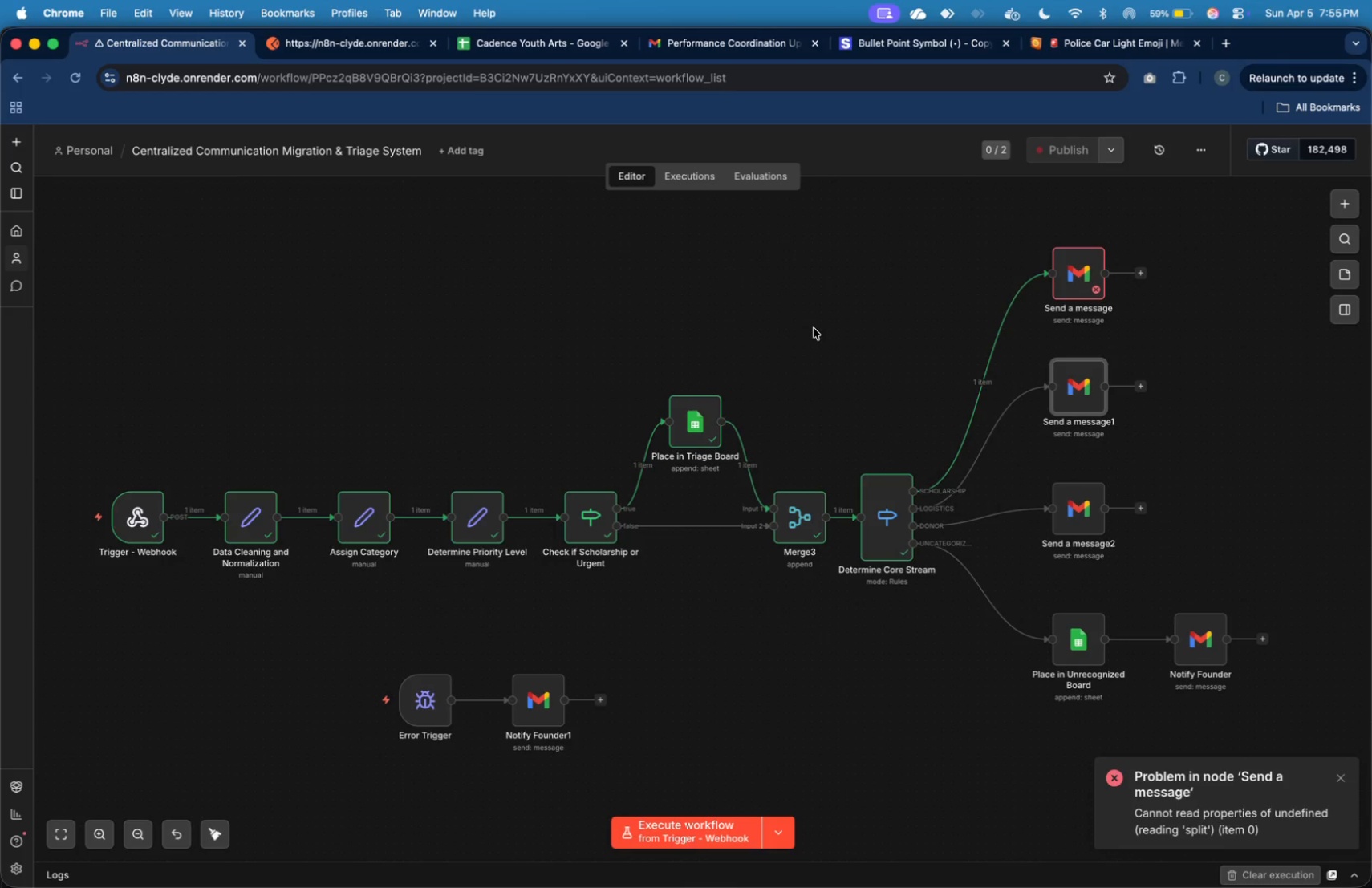 
wait(10.93)
 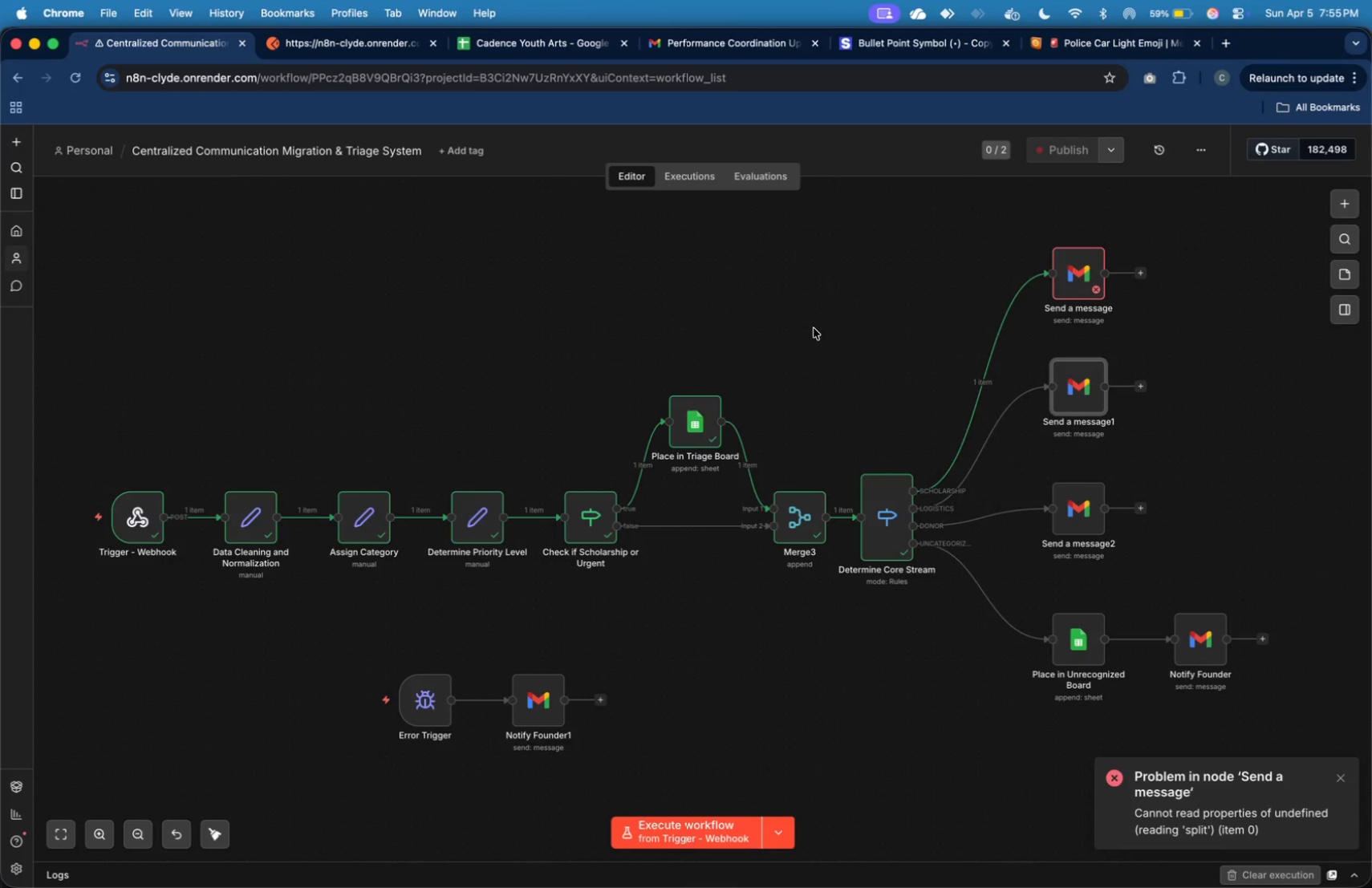 
left_click_drag(start_coordinate=[668, 403], to_coordinate=[381, 390])
 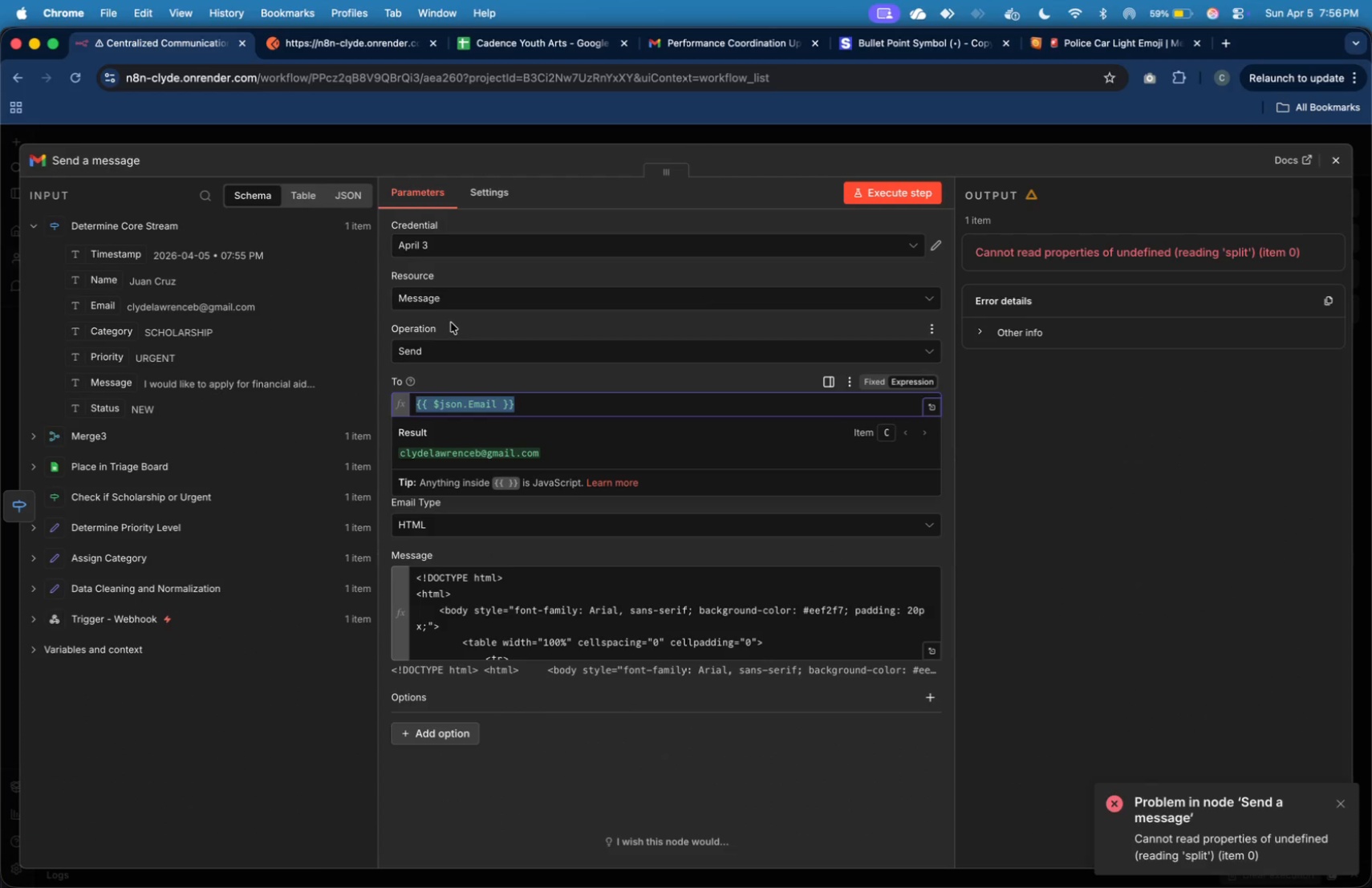 
key(Backspace)
 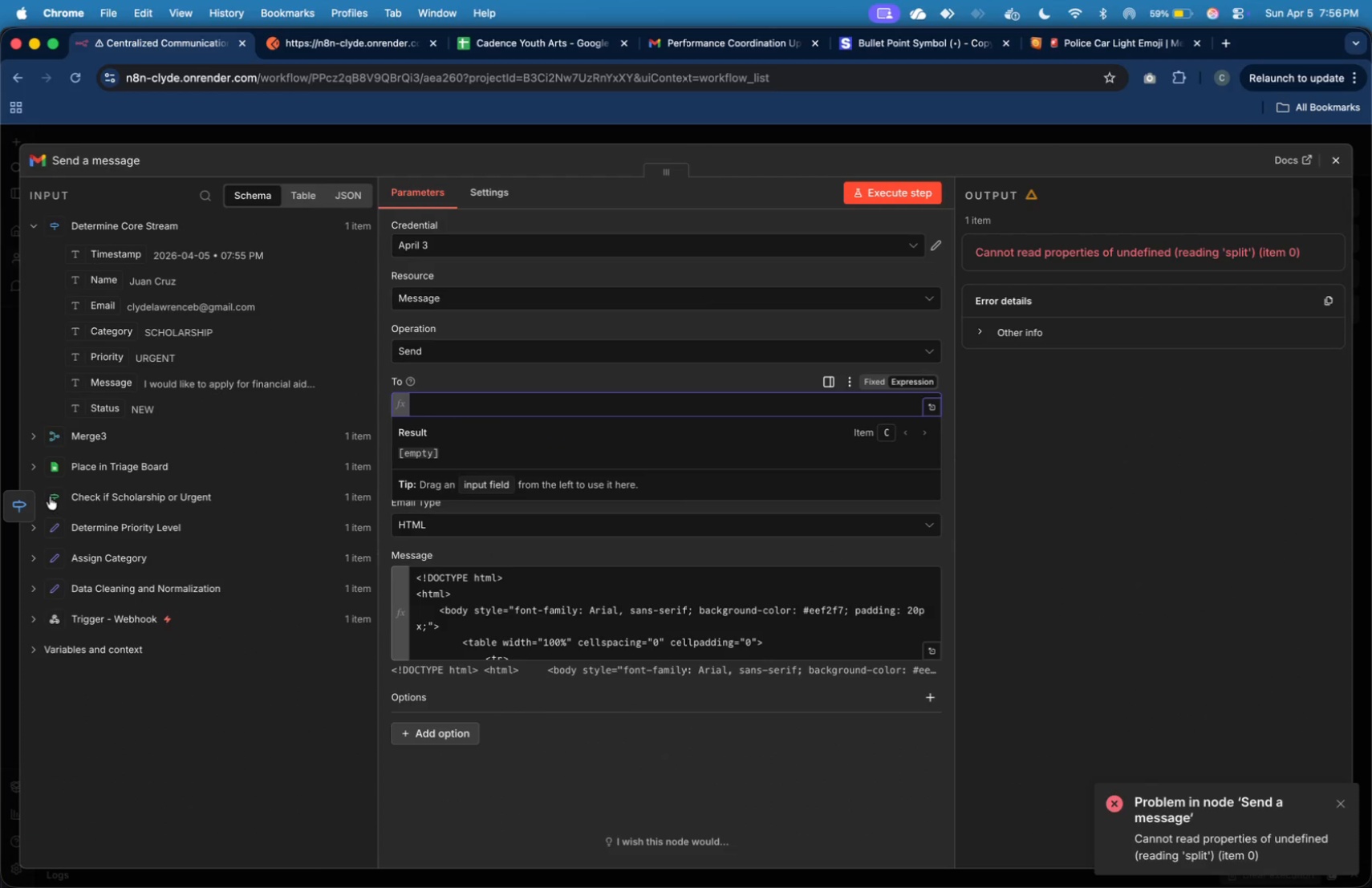 
left_click([35, 472])
 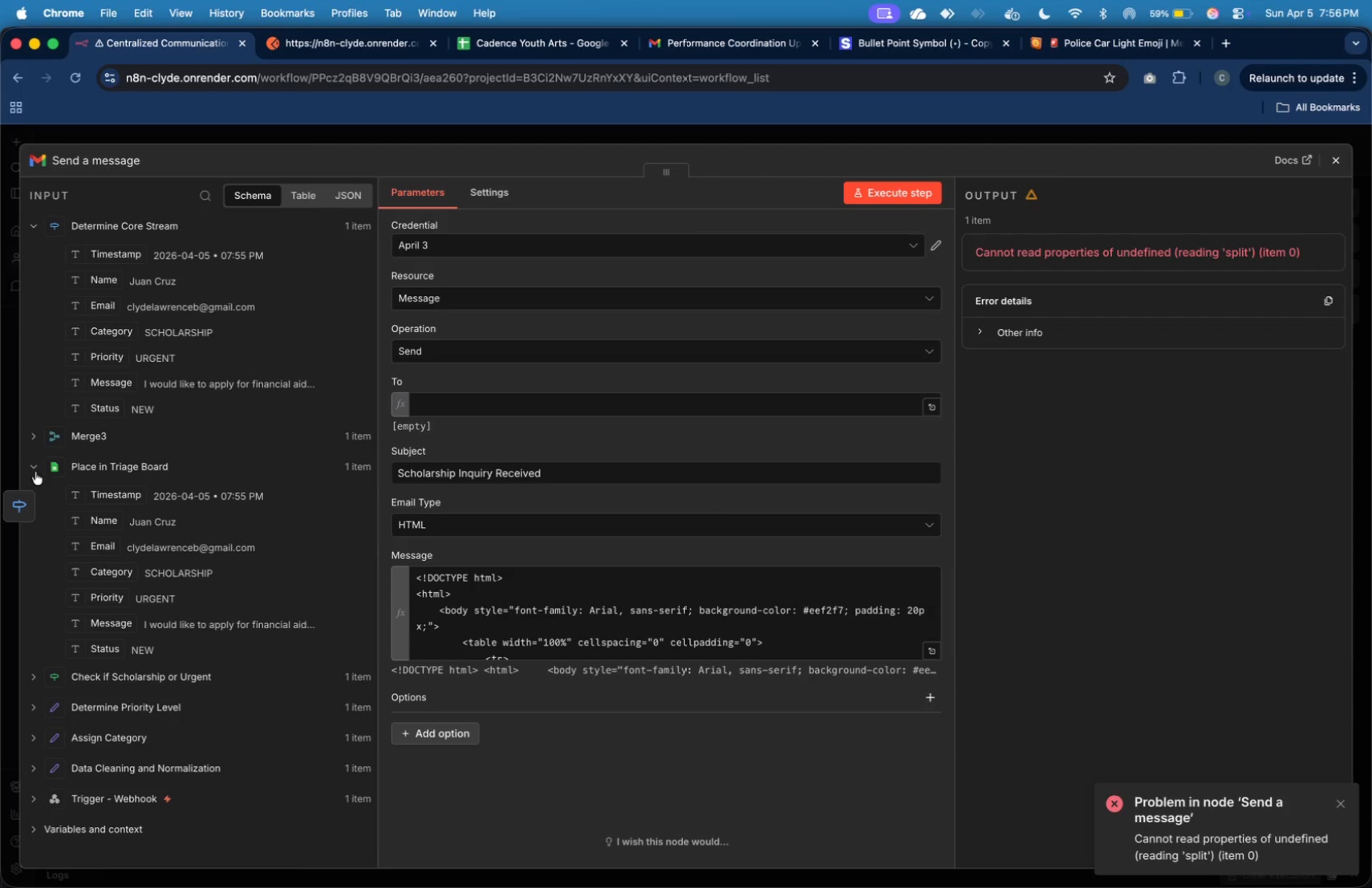 
left_click([35, 472])
 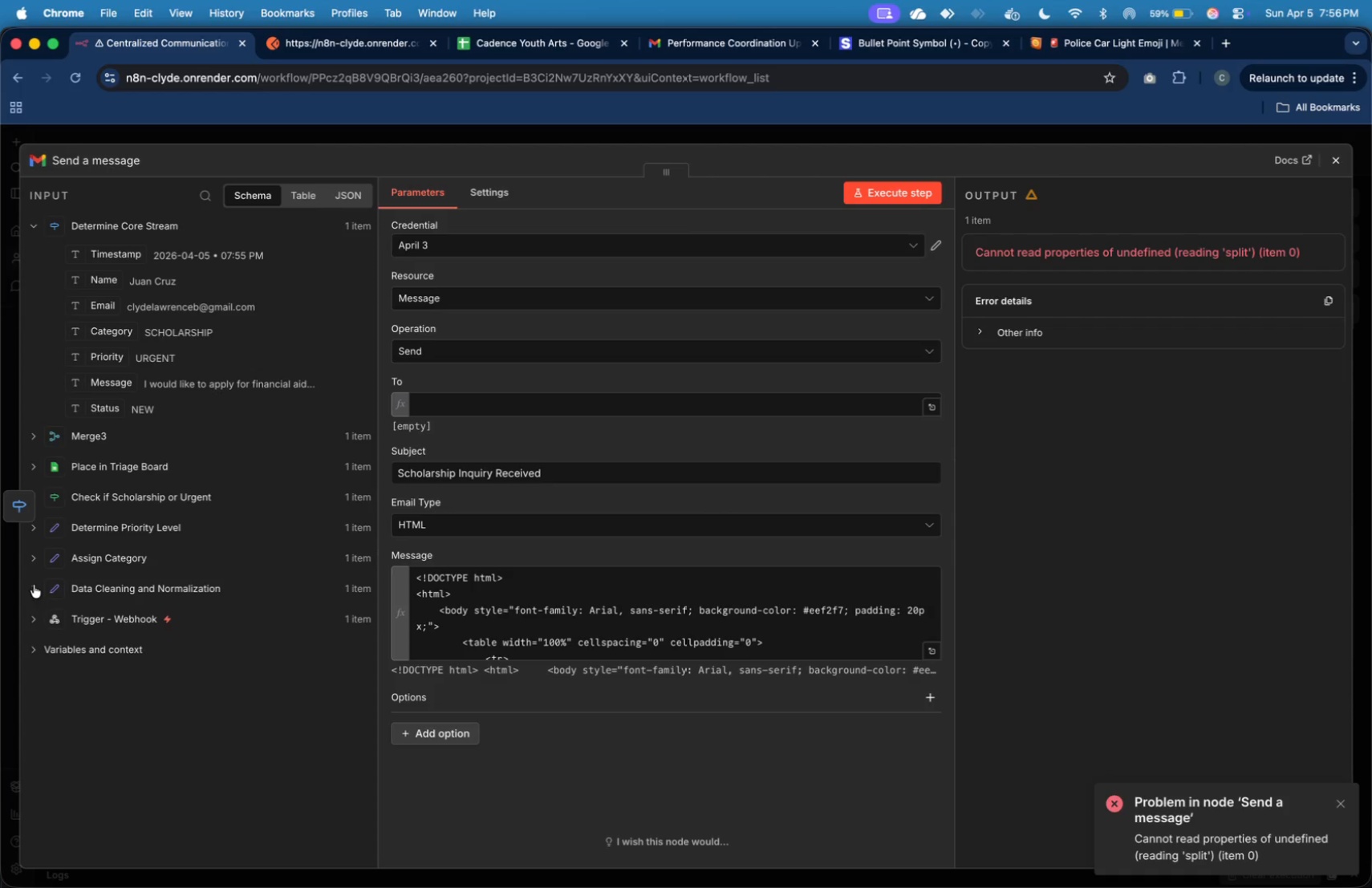 
left_click([34, 585])
 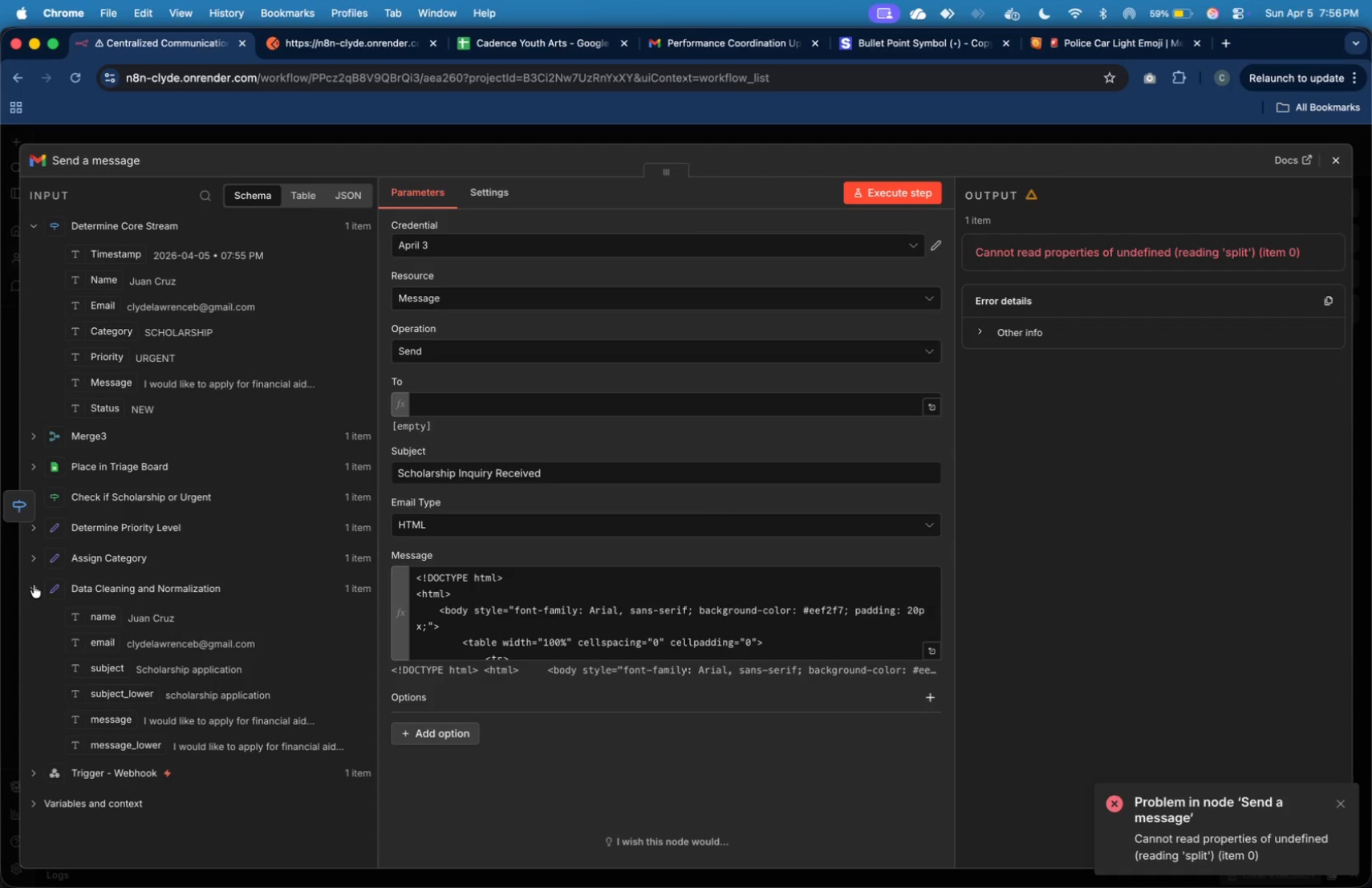 
left_click([34, 585])
 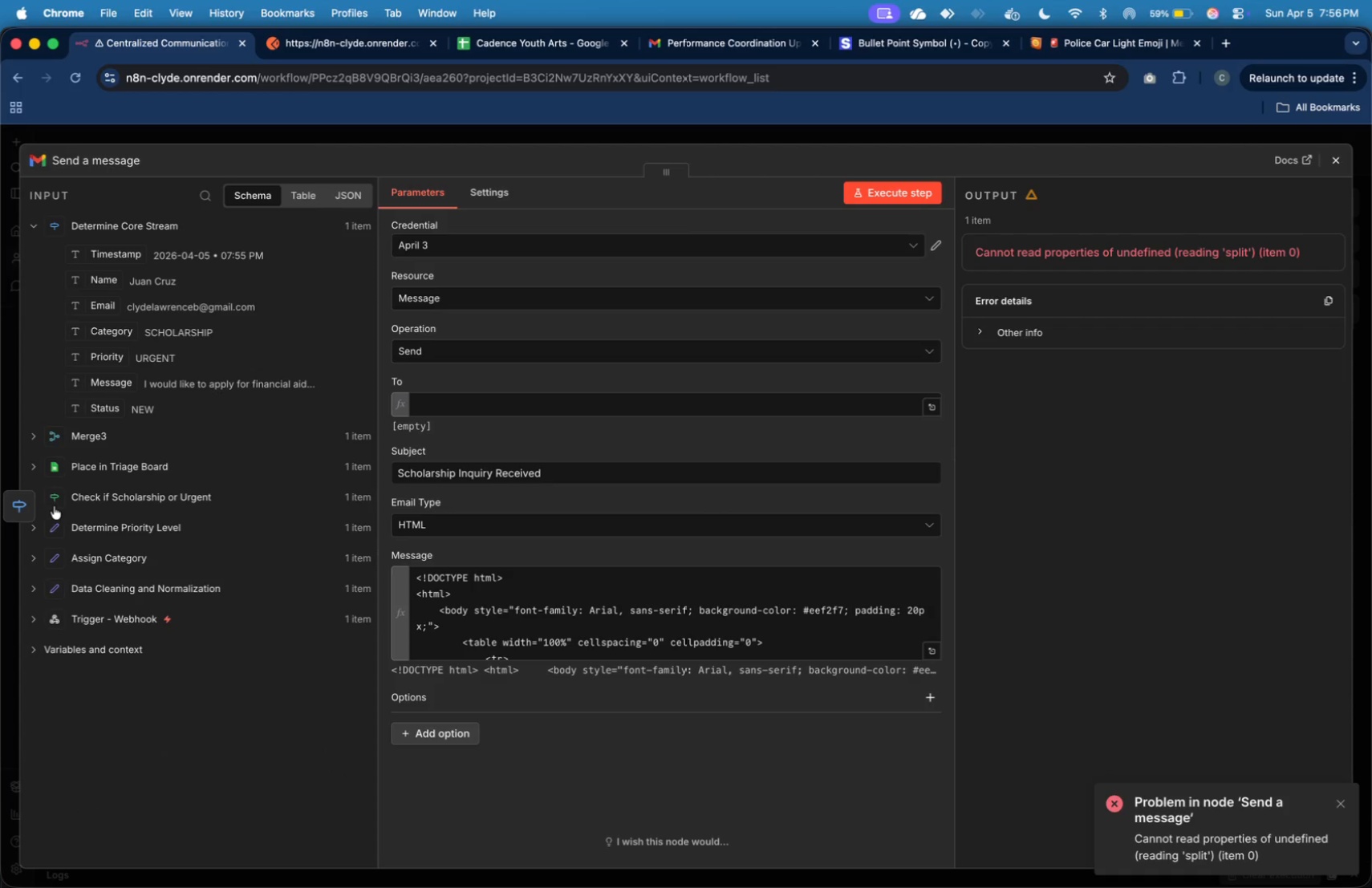 
left_click([54, 497])
 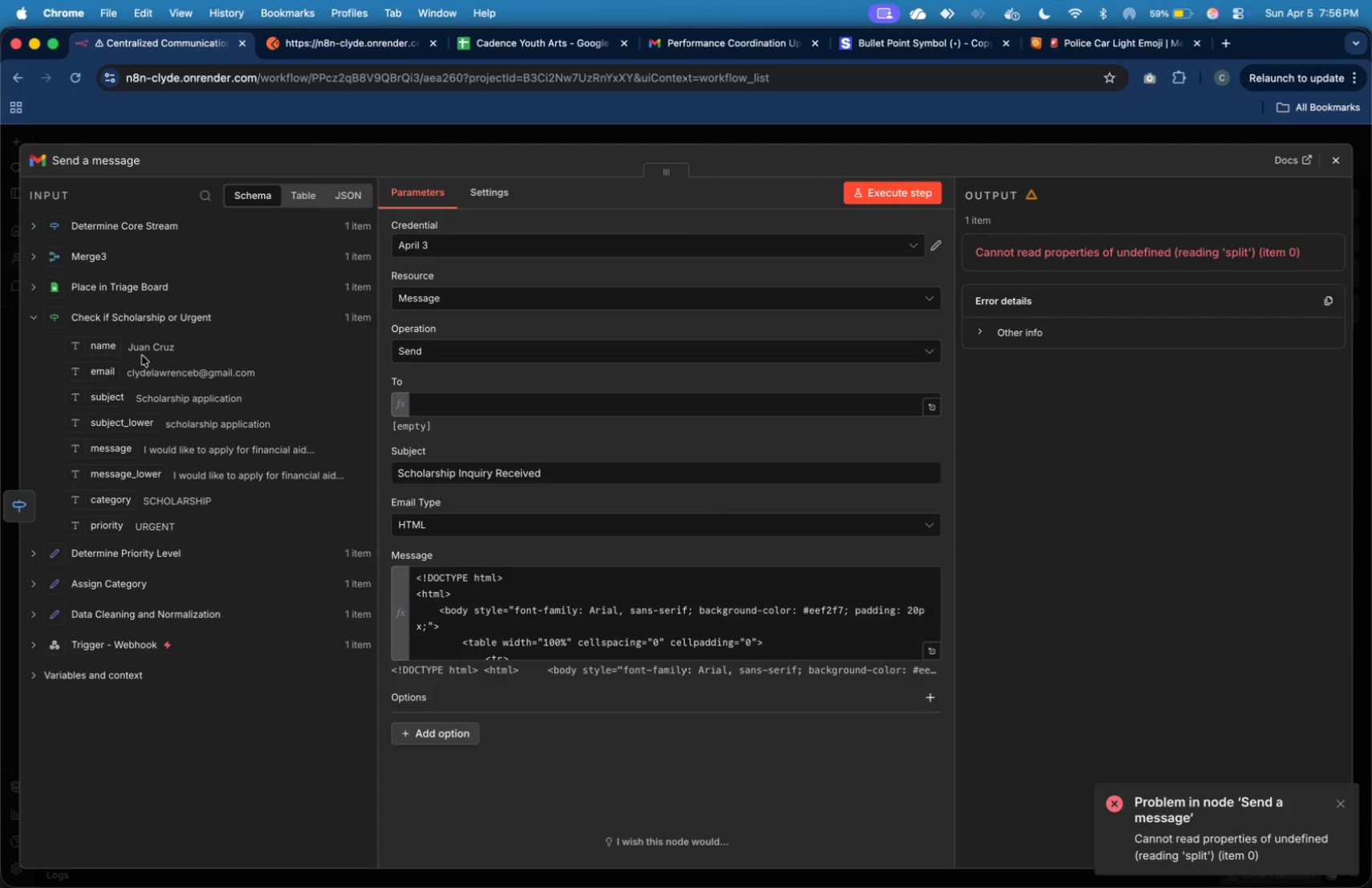 
left_click([152, 326])
 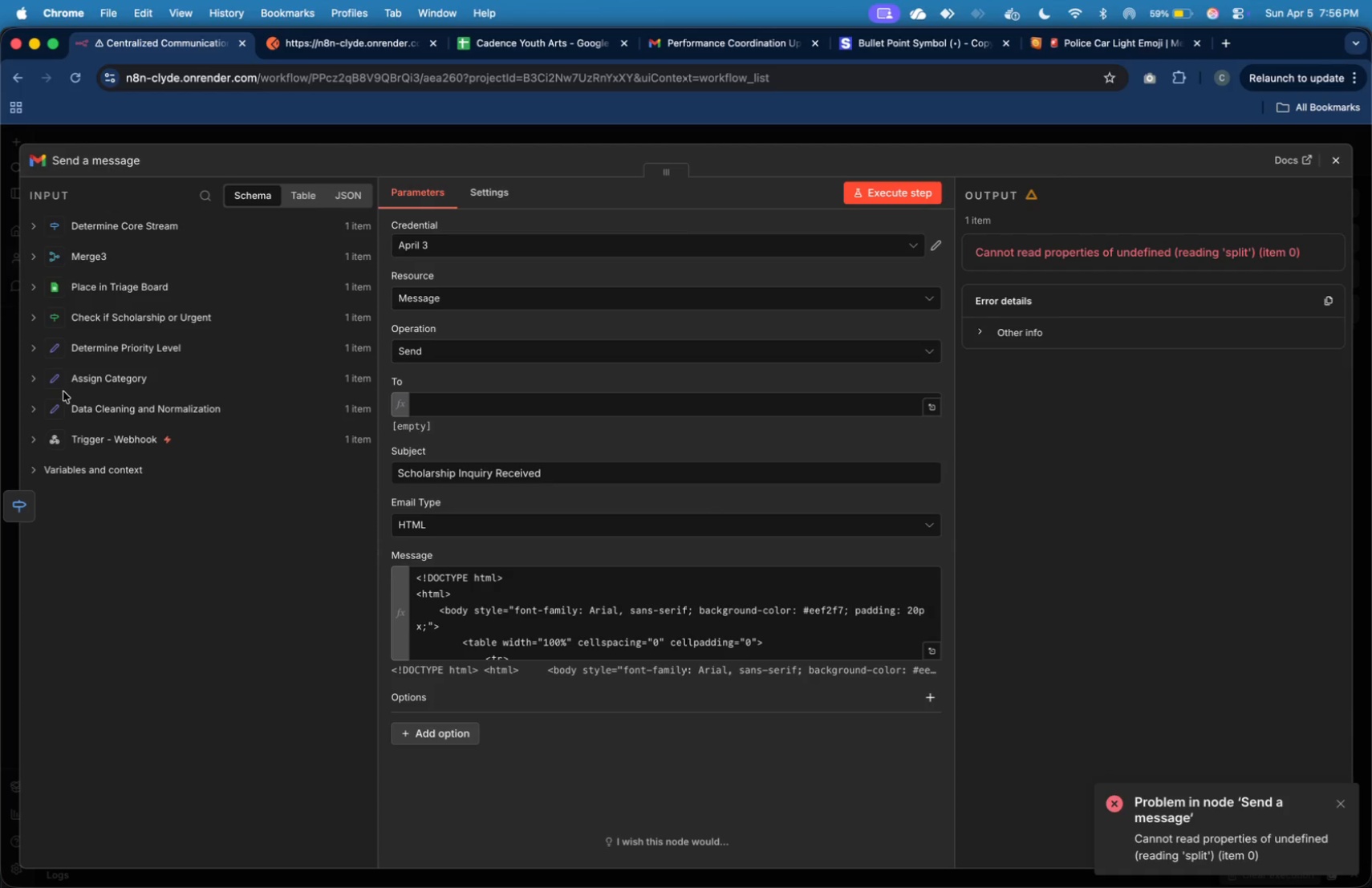 
left_click([63, 402])
 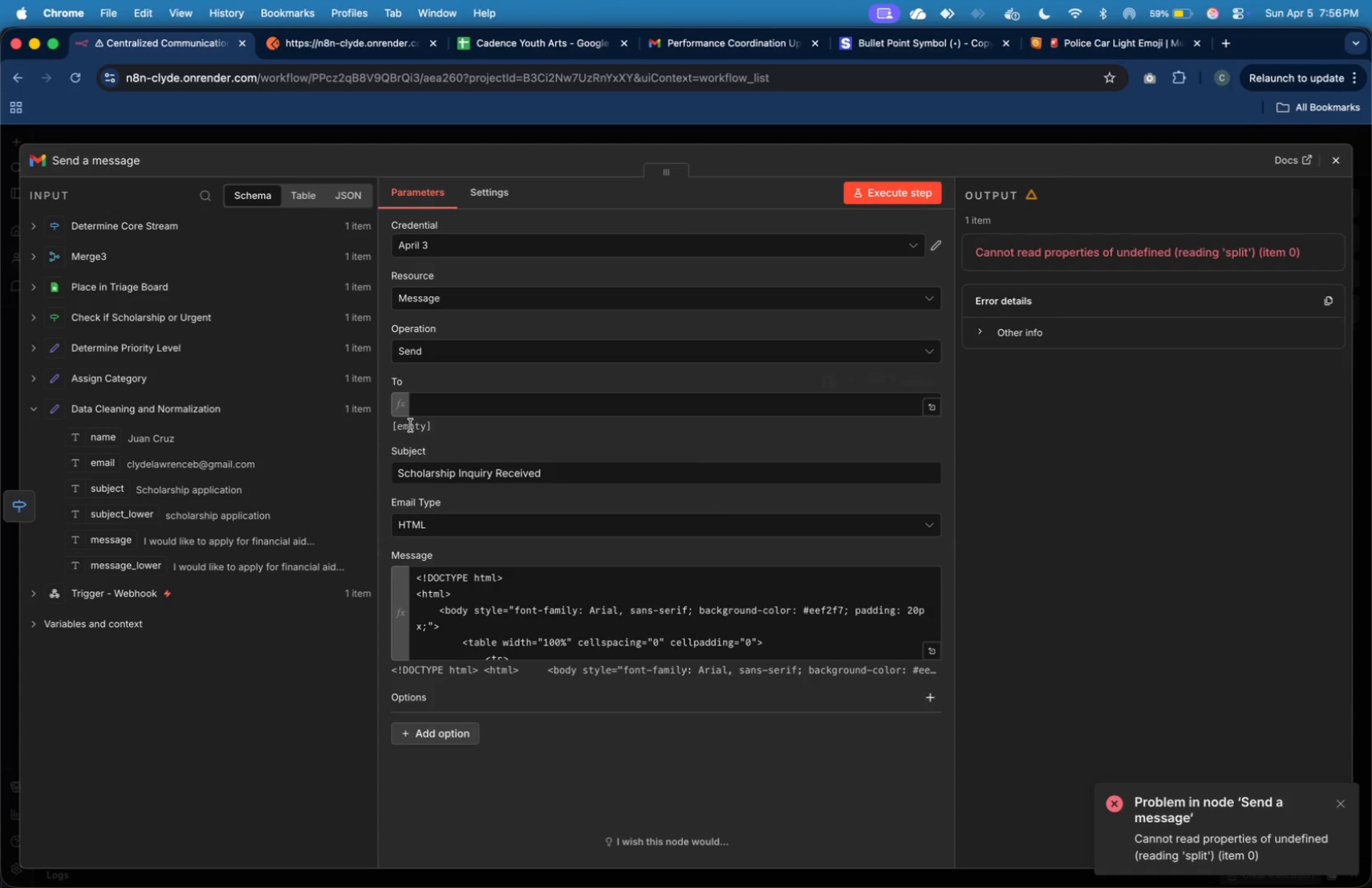 
left_click([428, 413])
 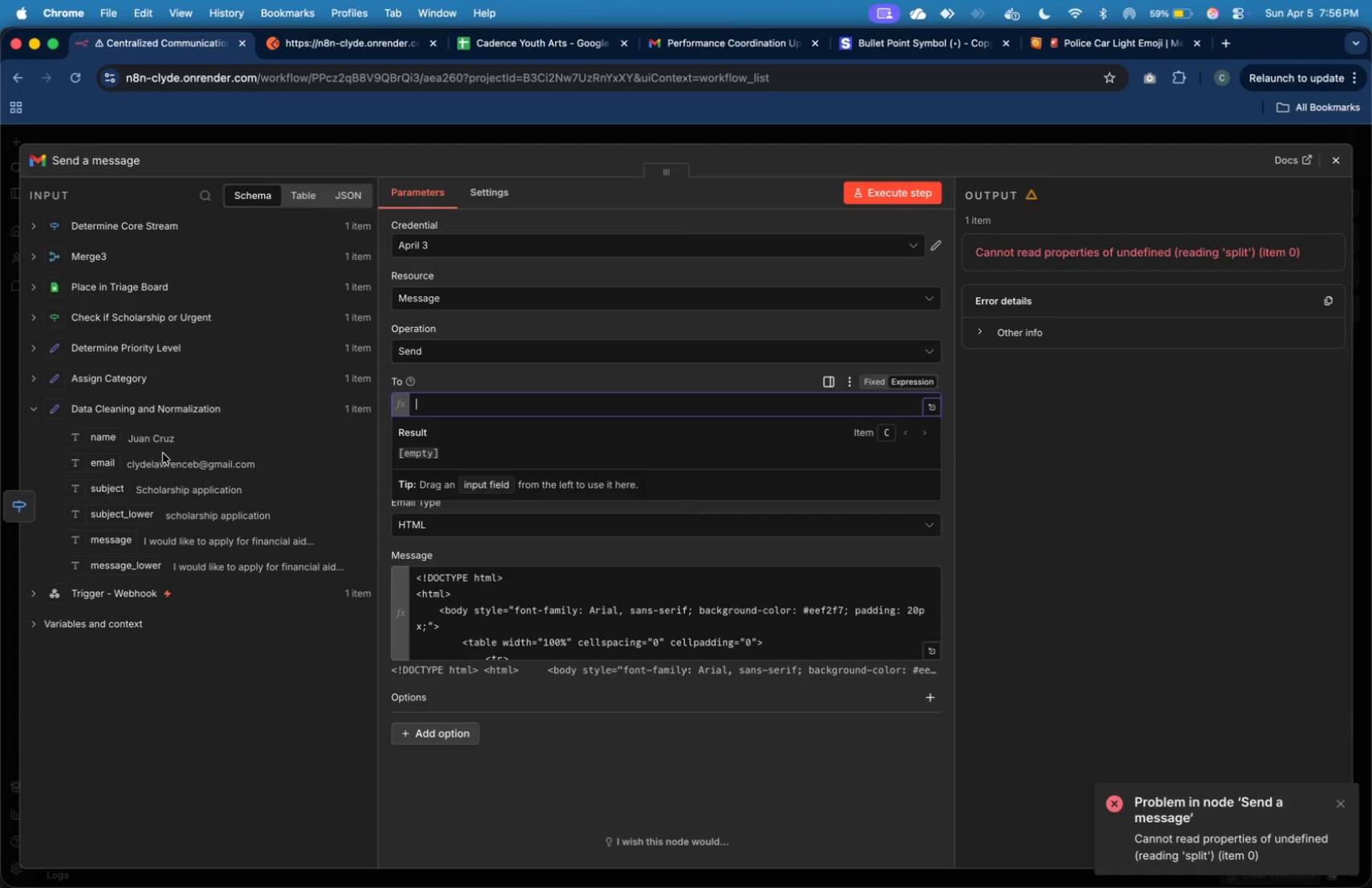 
left_click_drag(start_coordinate=[111, 463], to_coordinate=[443, 399])
 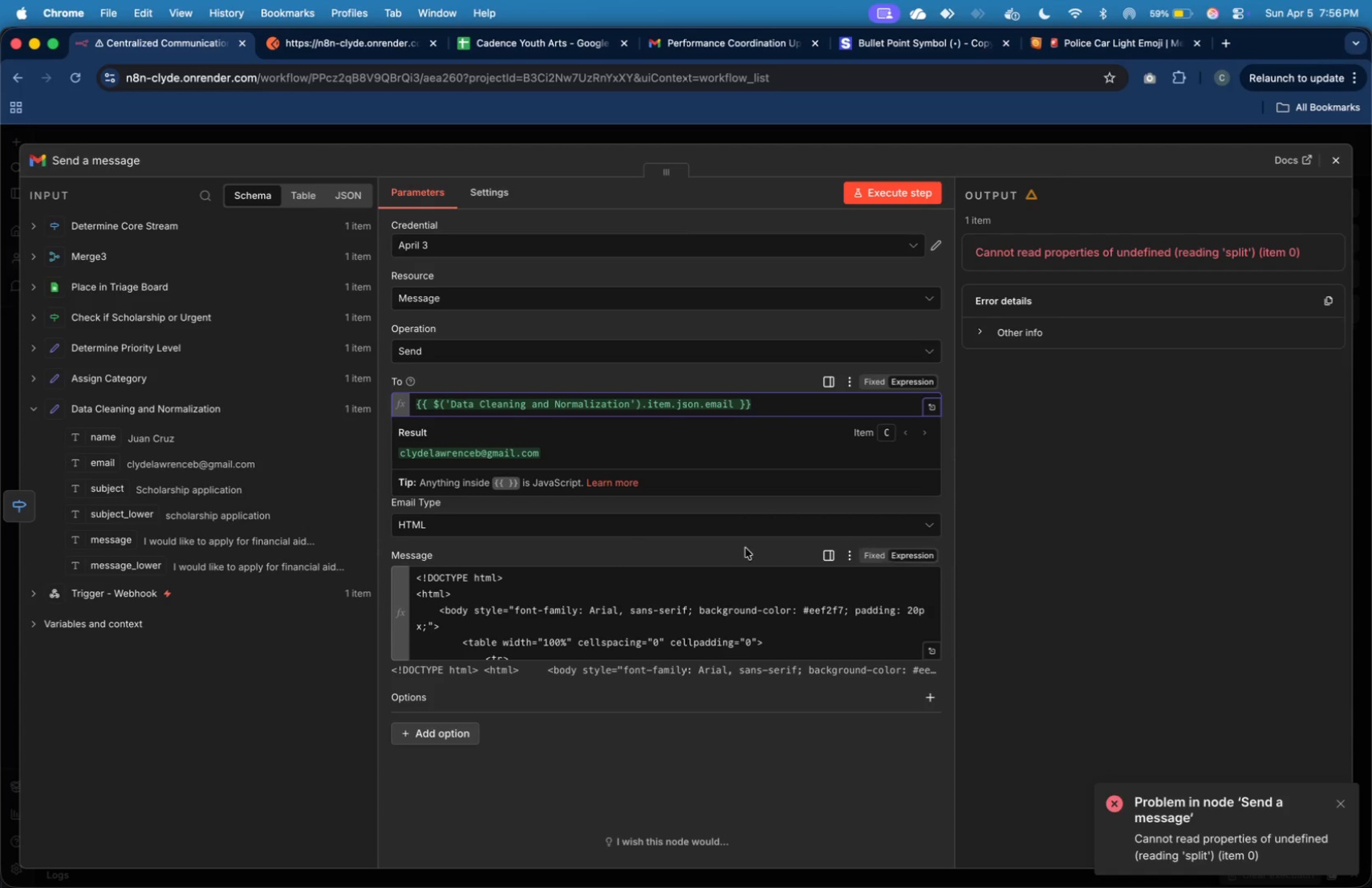 
left_click([1066, 547])
 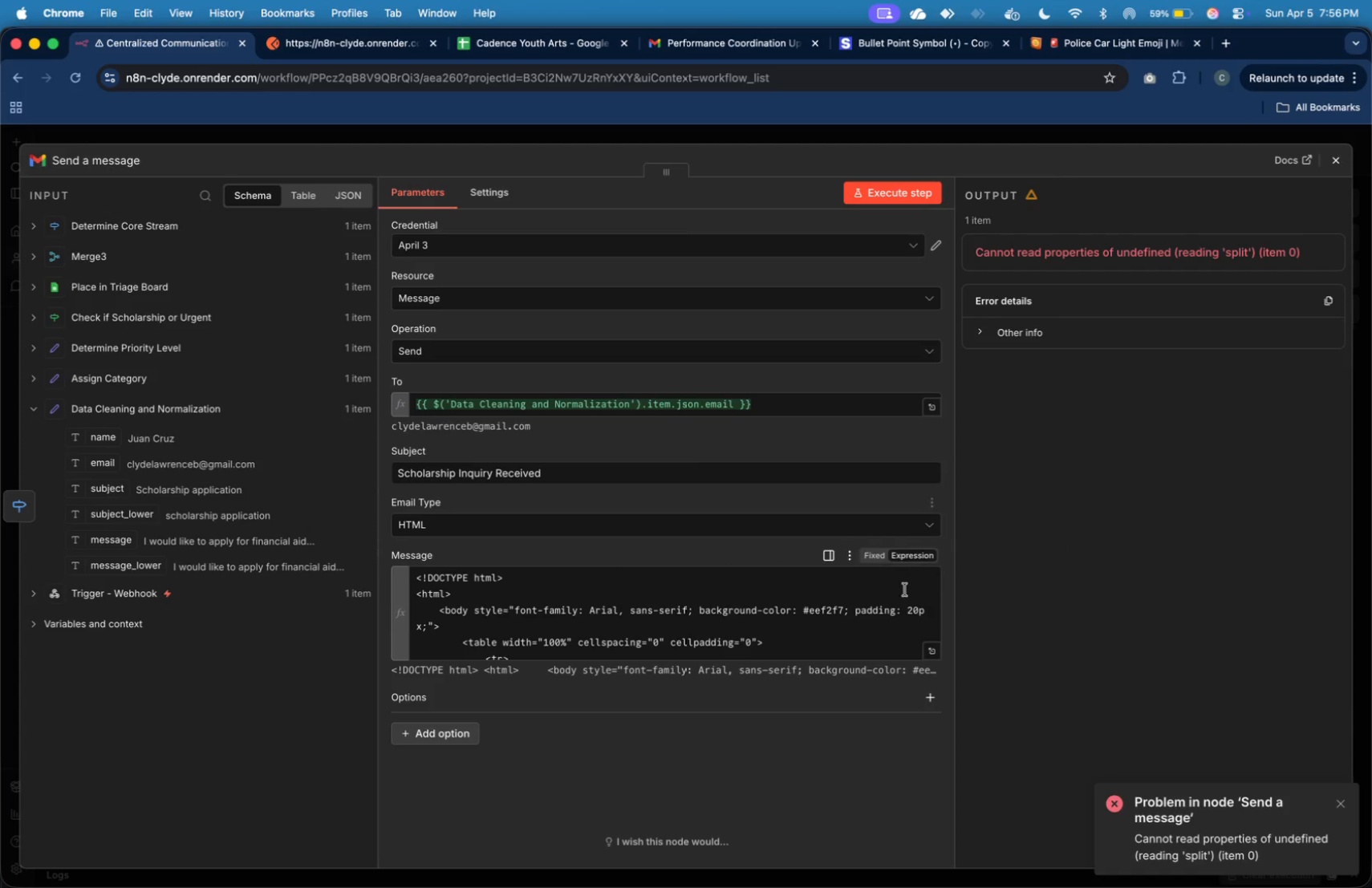 
mouse_move([937, 631])
 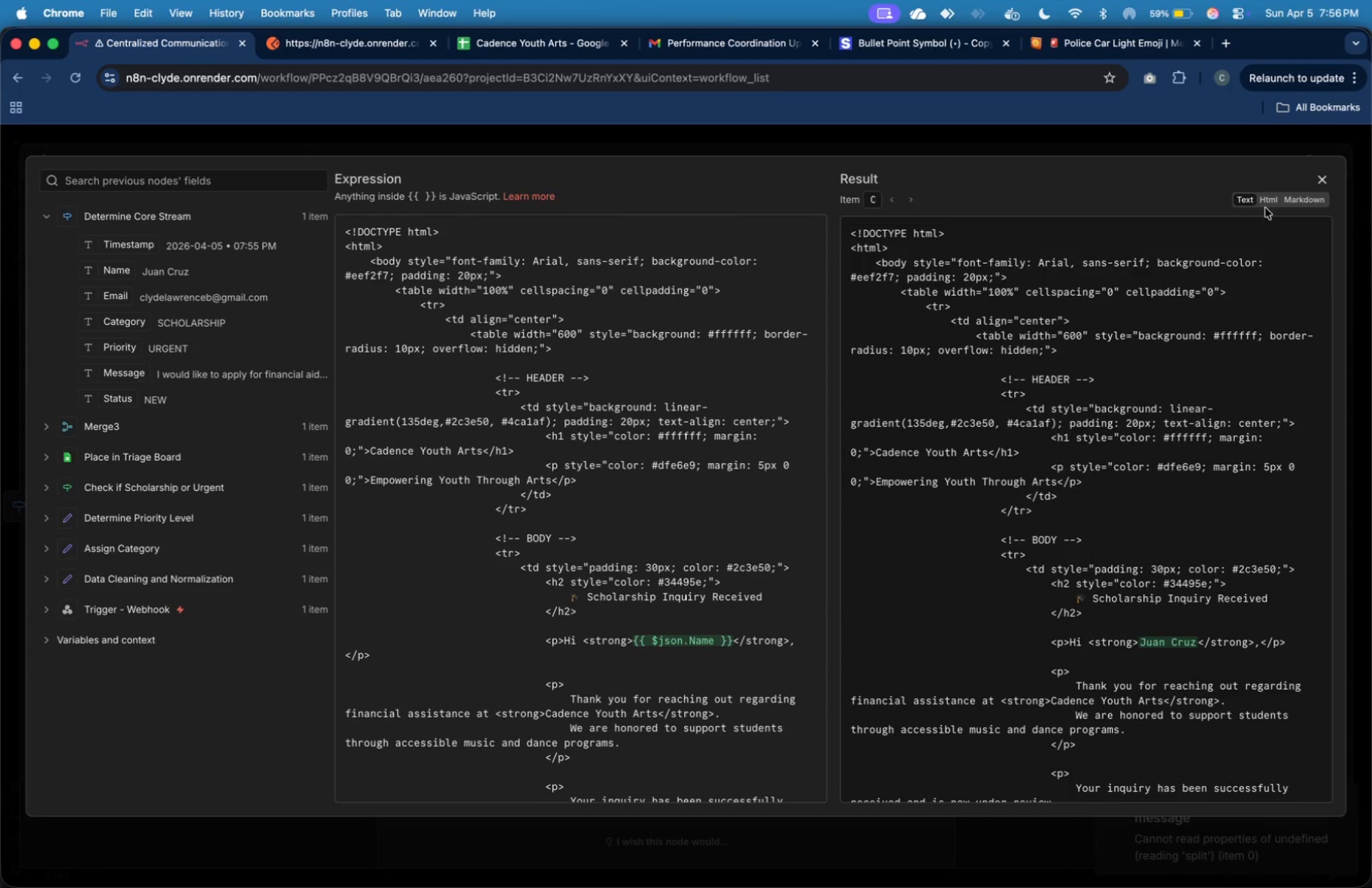 
left_click([1277, 200])
 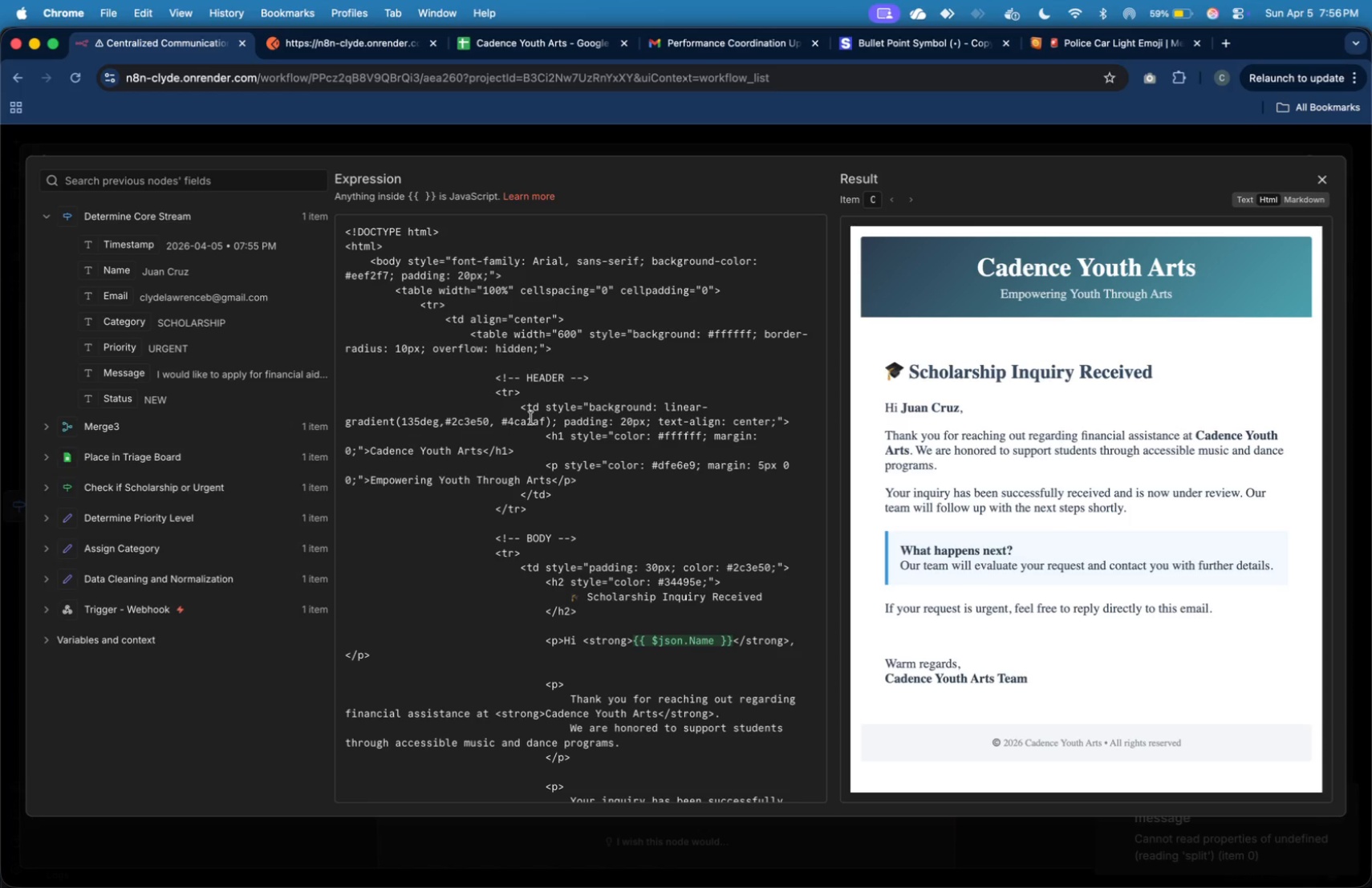 
scroll: coordinate [625, 499], scroll_direction: down, amount: 6.0
 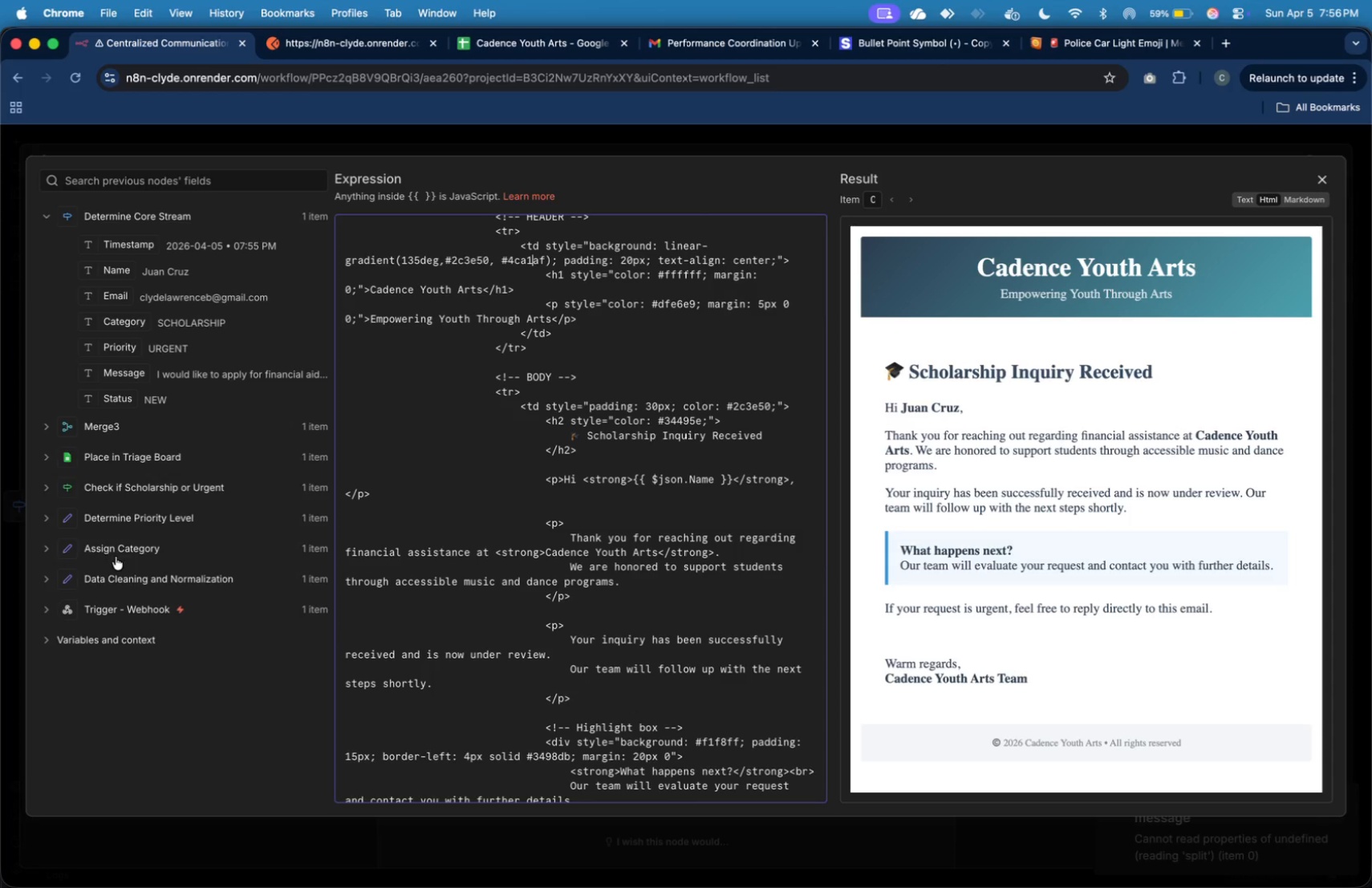 
left_click([116, 573])
 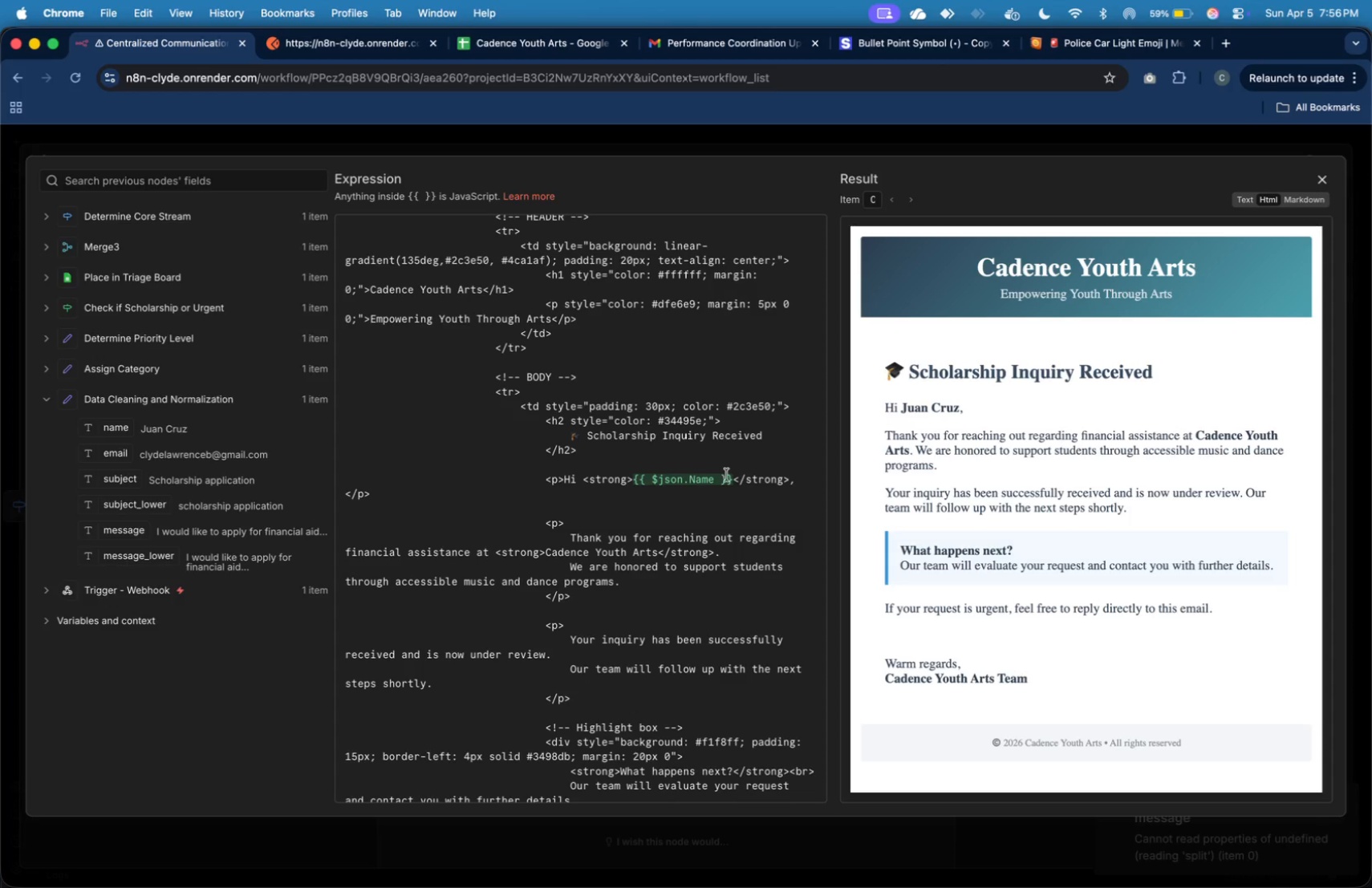 
left_click_drag(start_coordinate=[733, 480], to_coordinate=[635, 476])
 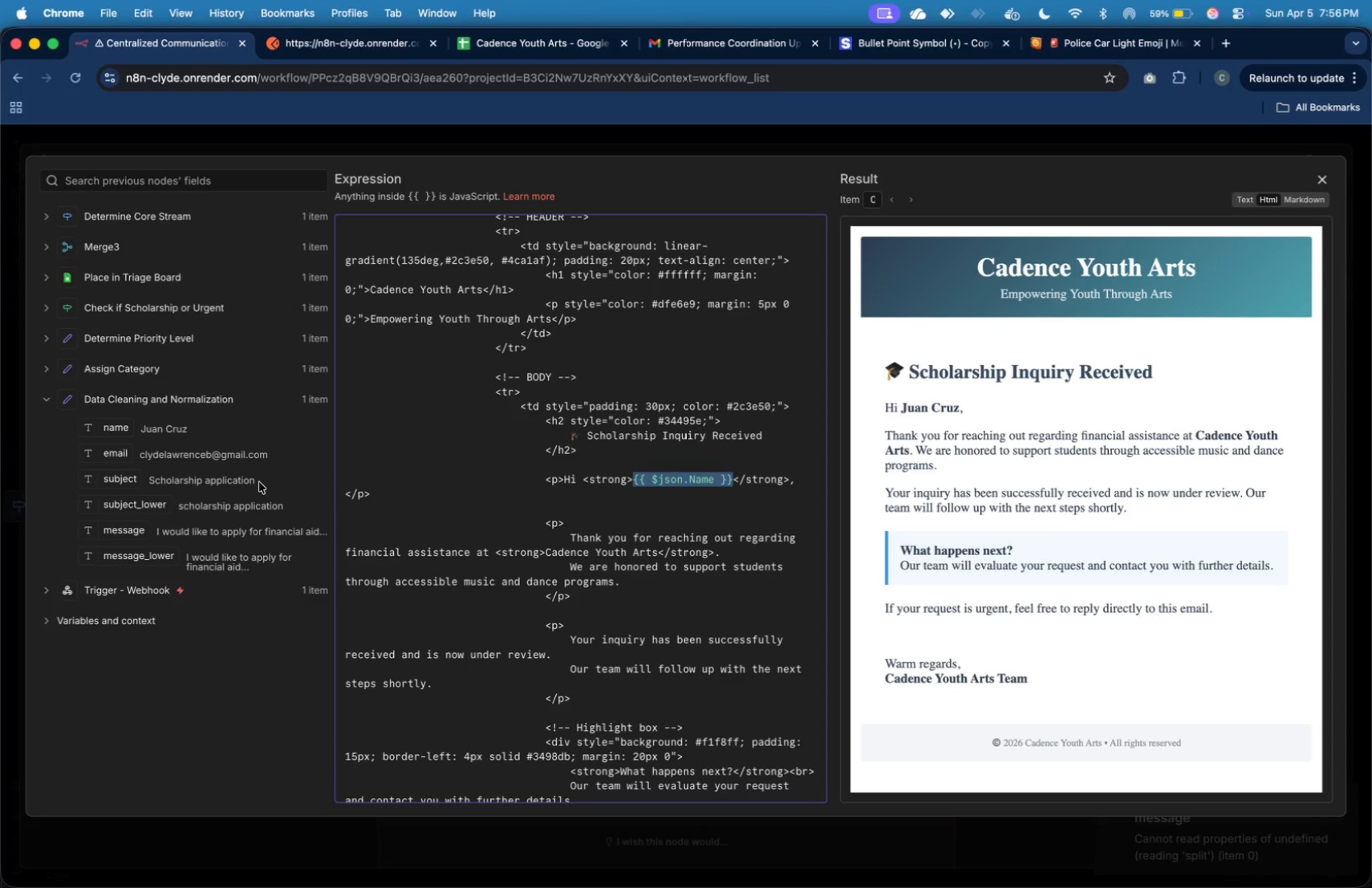 
key(Backspace)
 